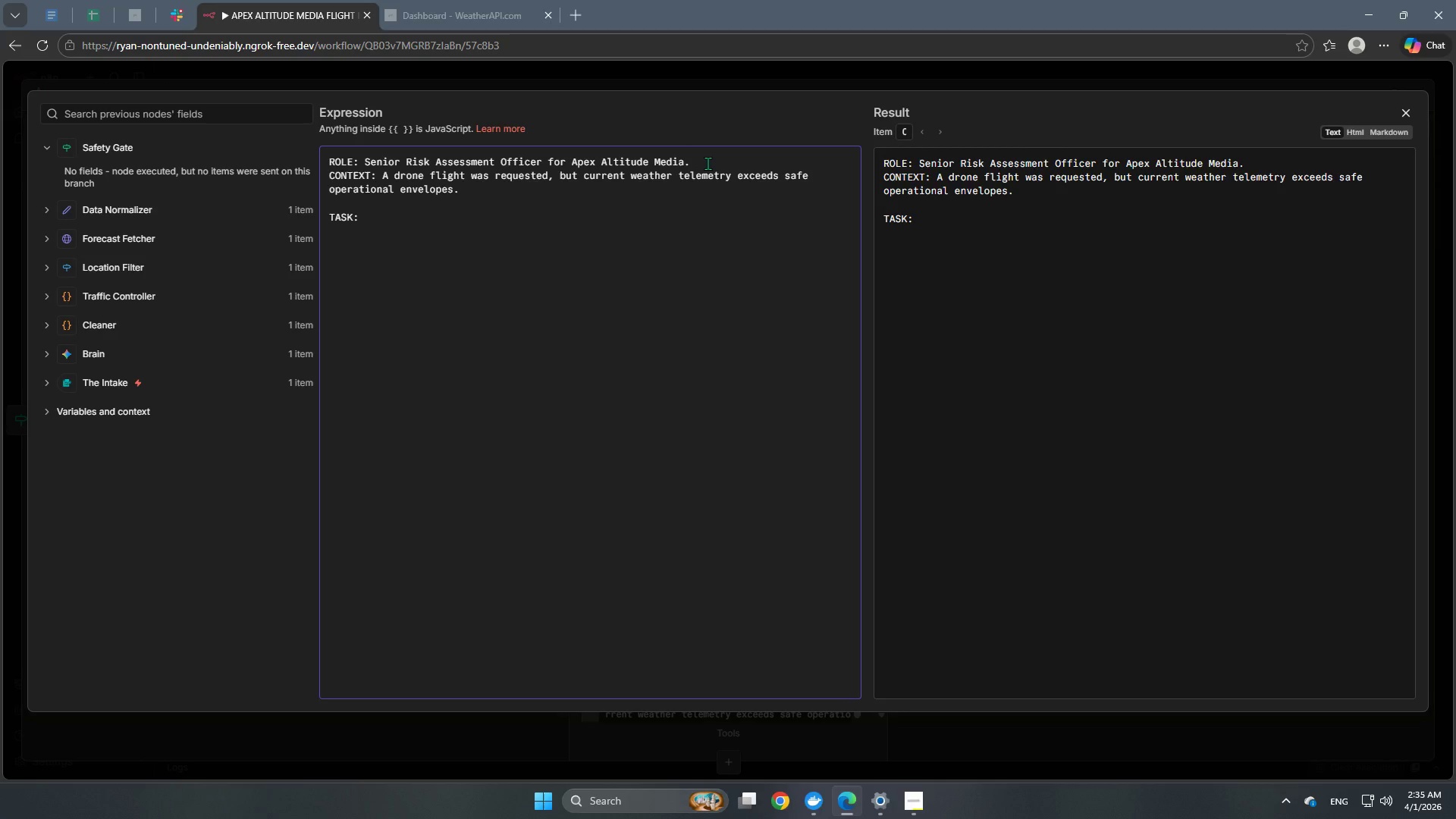 
key(Enter)
 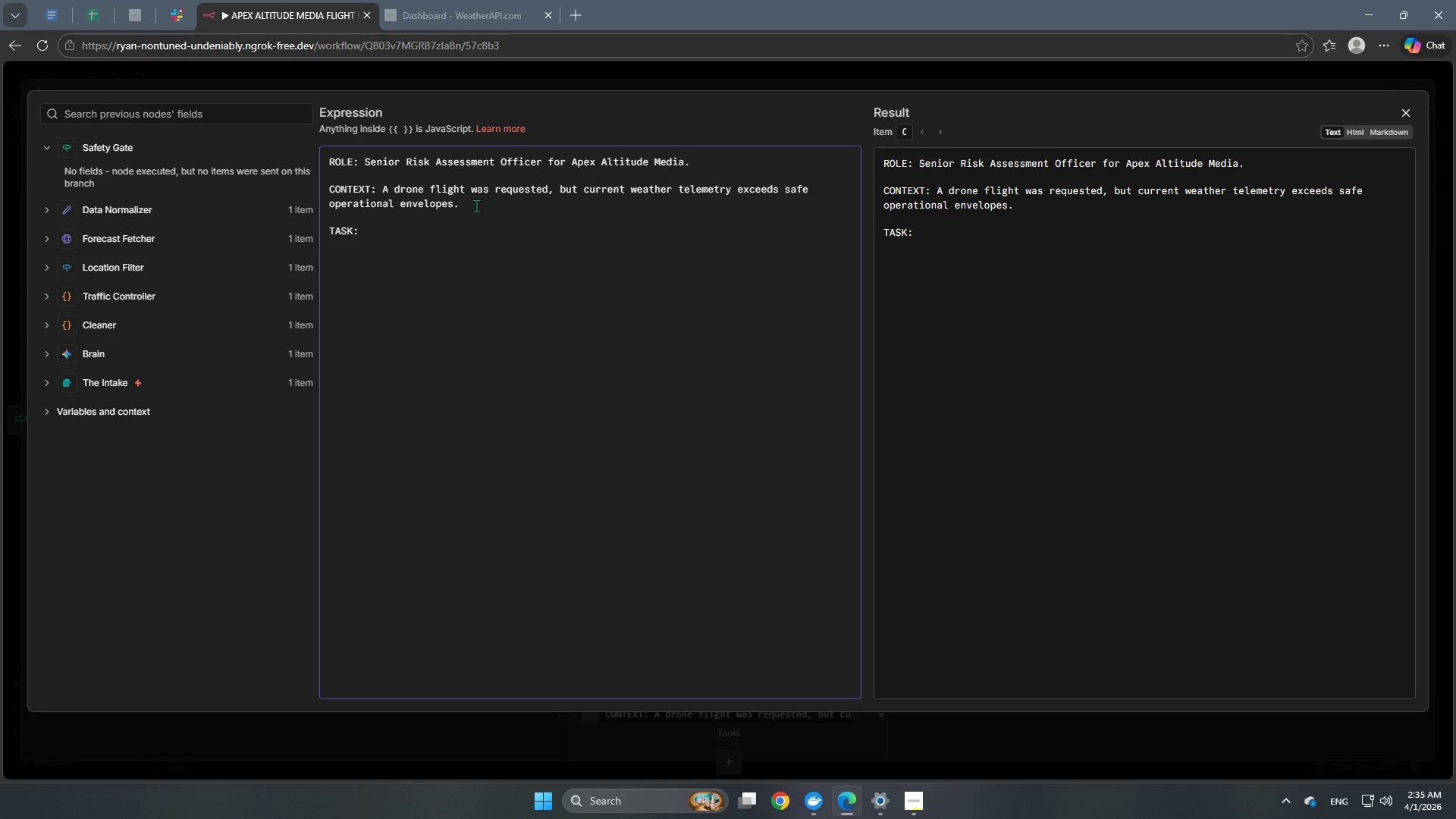 
left_click([424, 223])
 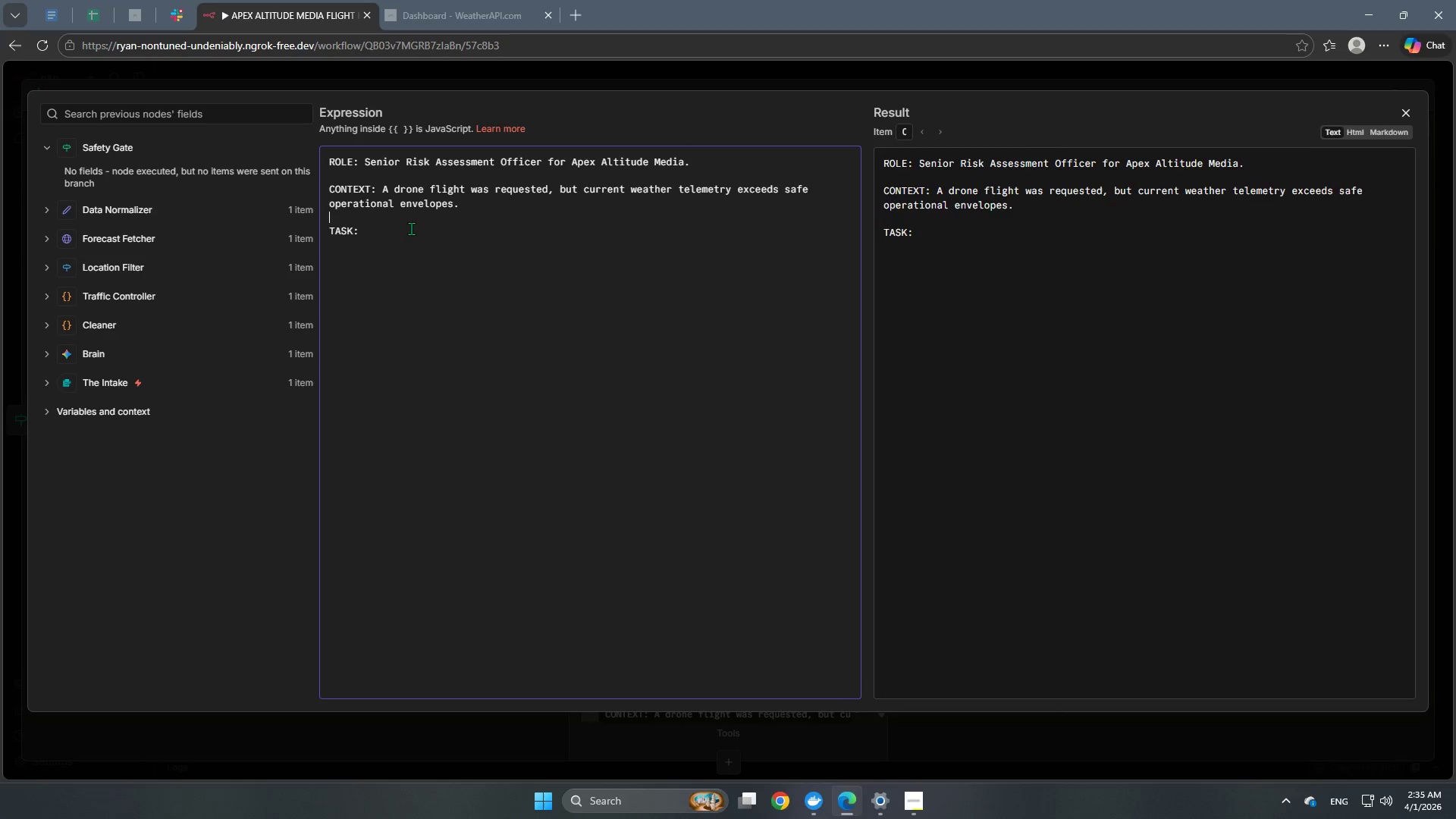 
left_click([411, 228])
 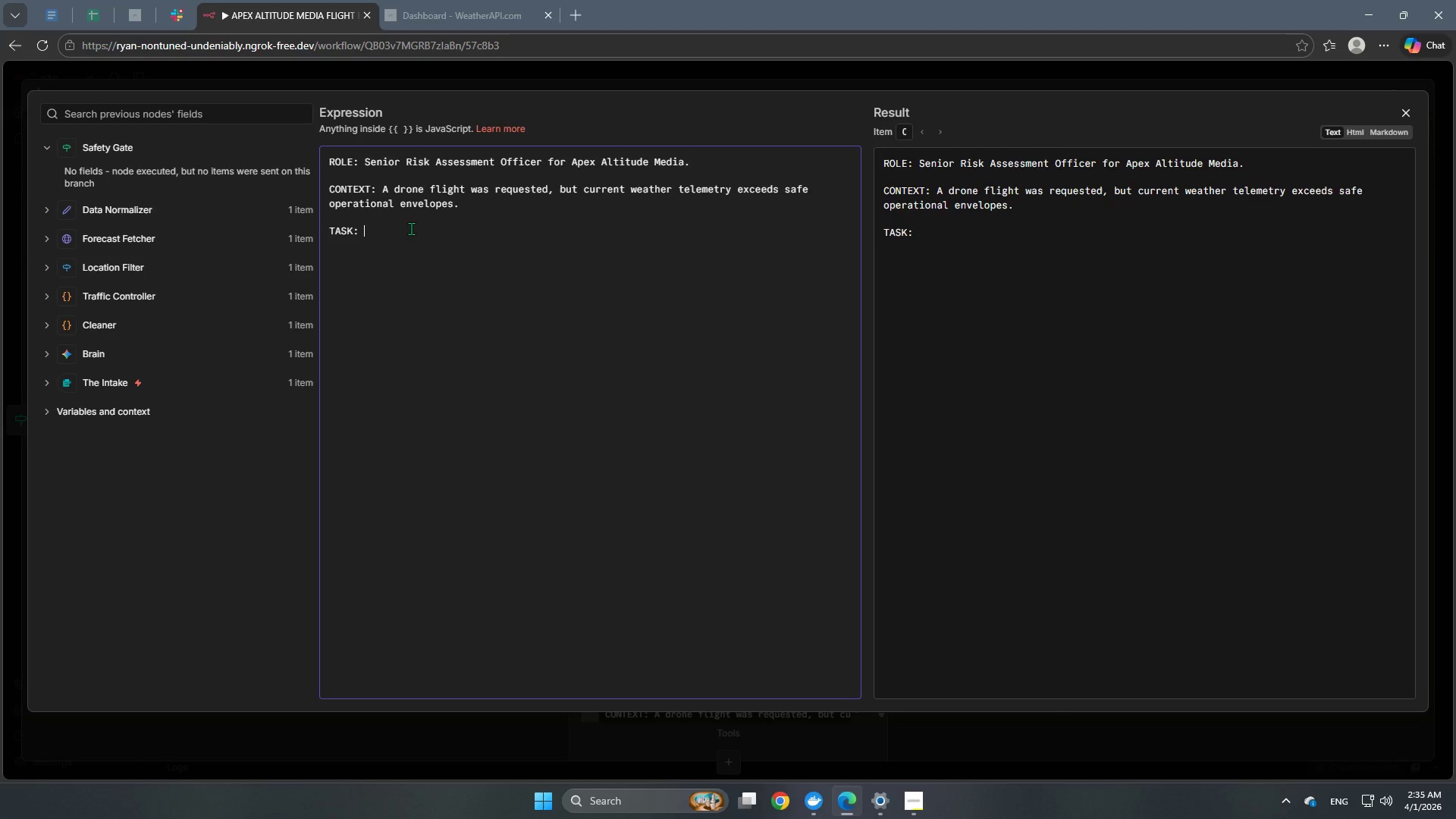 
key(Enter)
 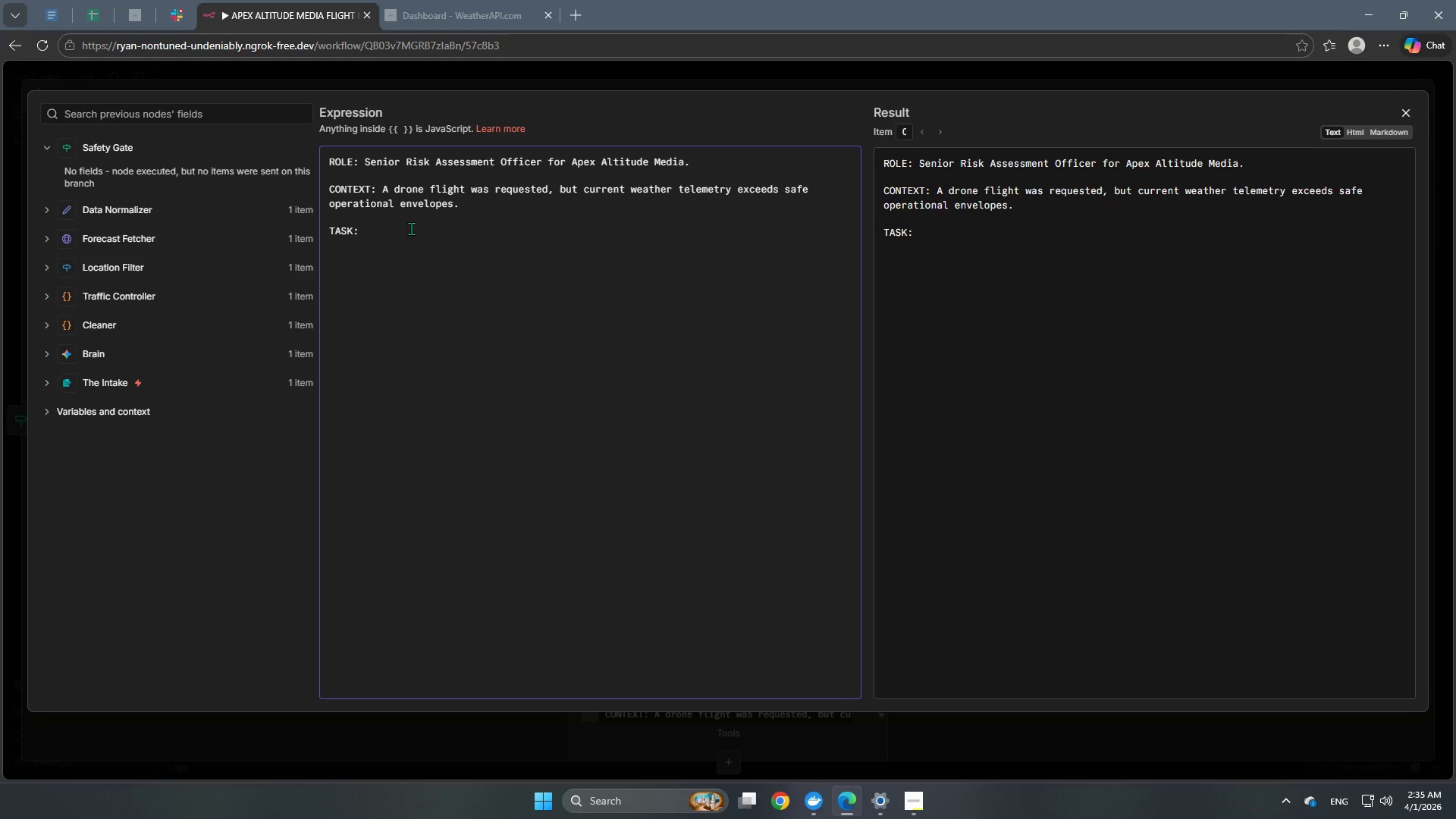 
key(Numpad1)
 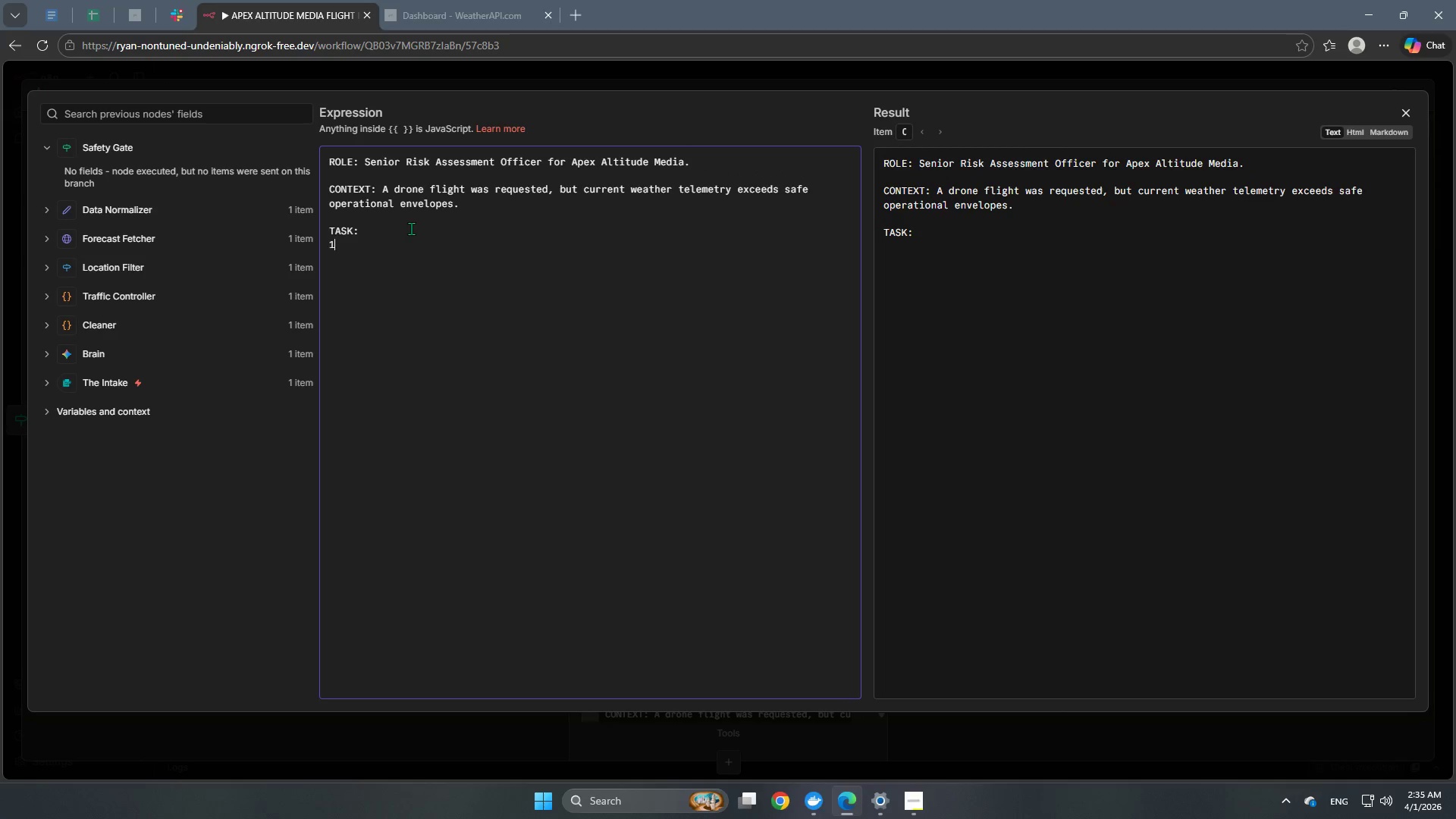 
key(NumpadDecimal)
 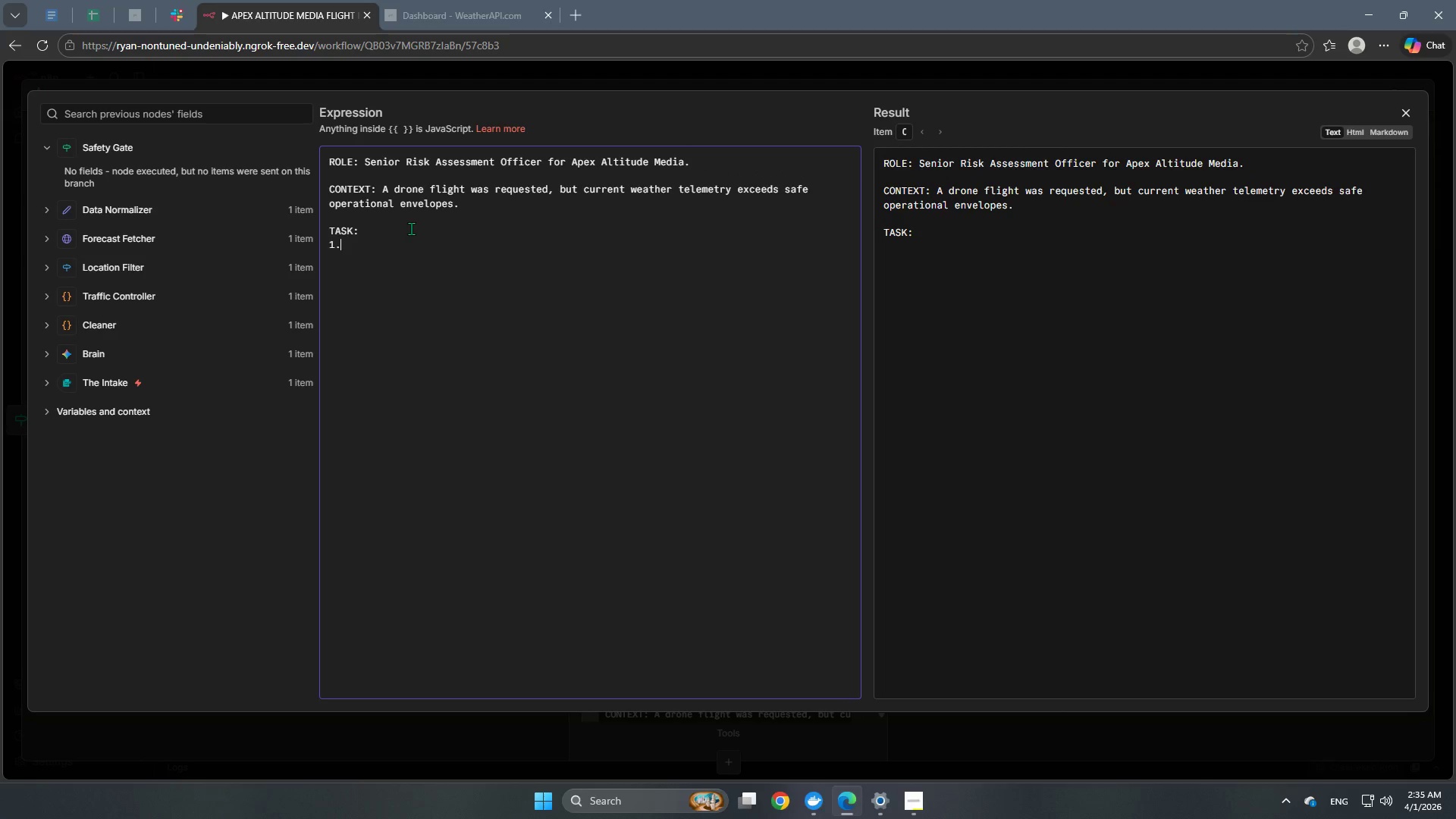 
key(Space)
 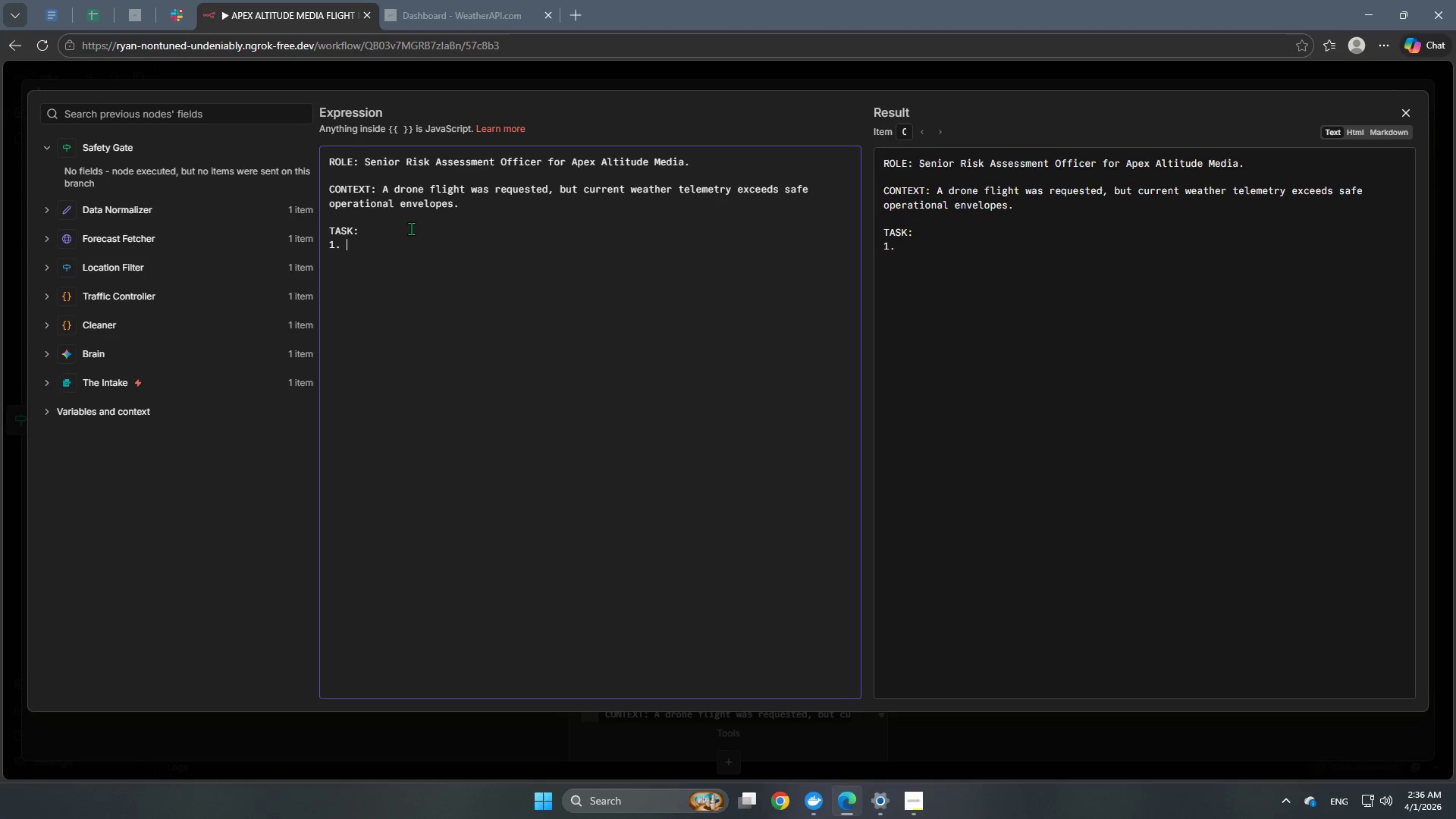 
wait(53.02)
 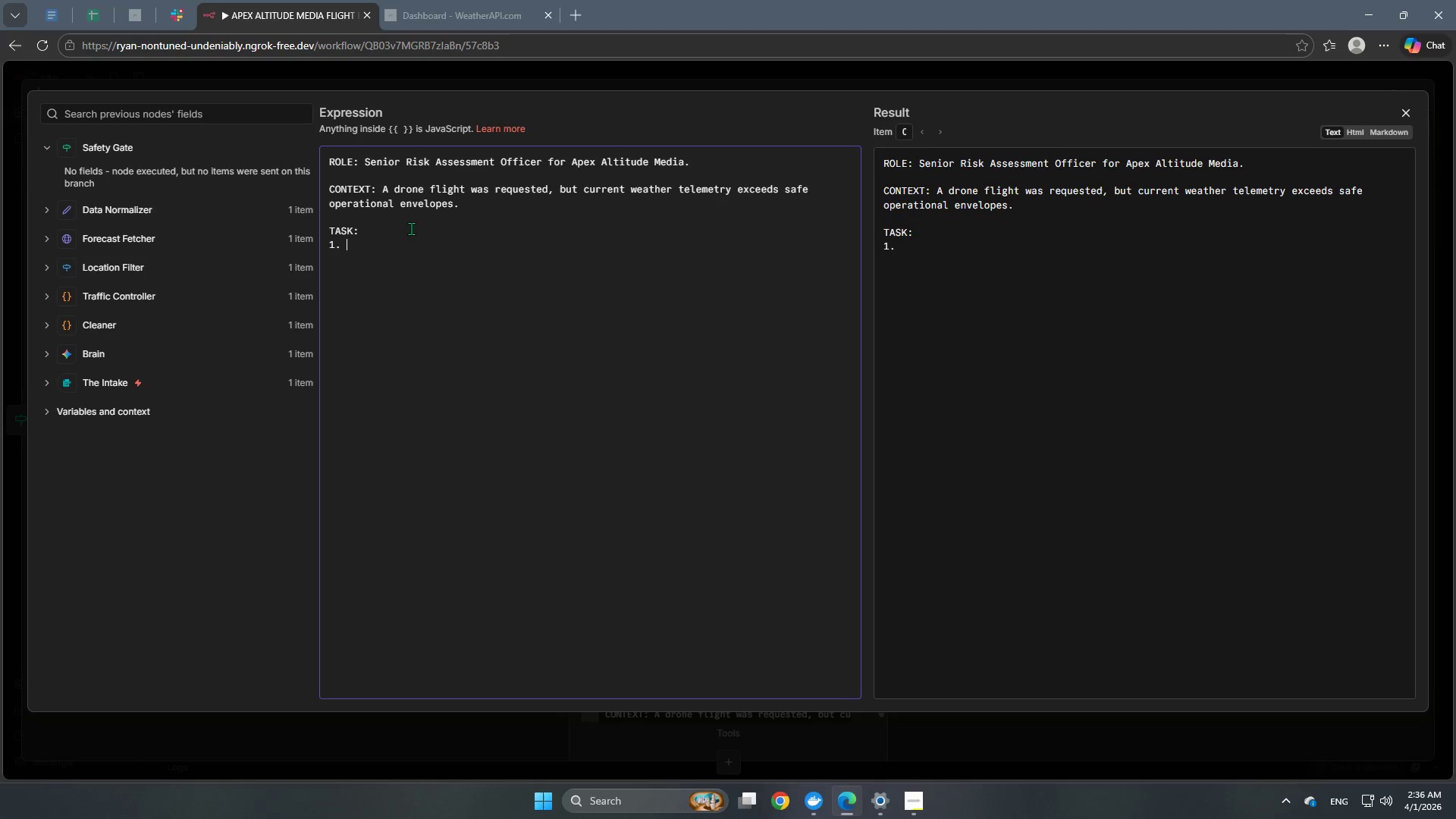 
type(DIAGNOE)
key(Backspace)
type(SIS: )
 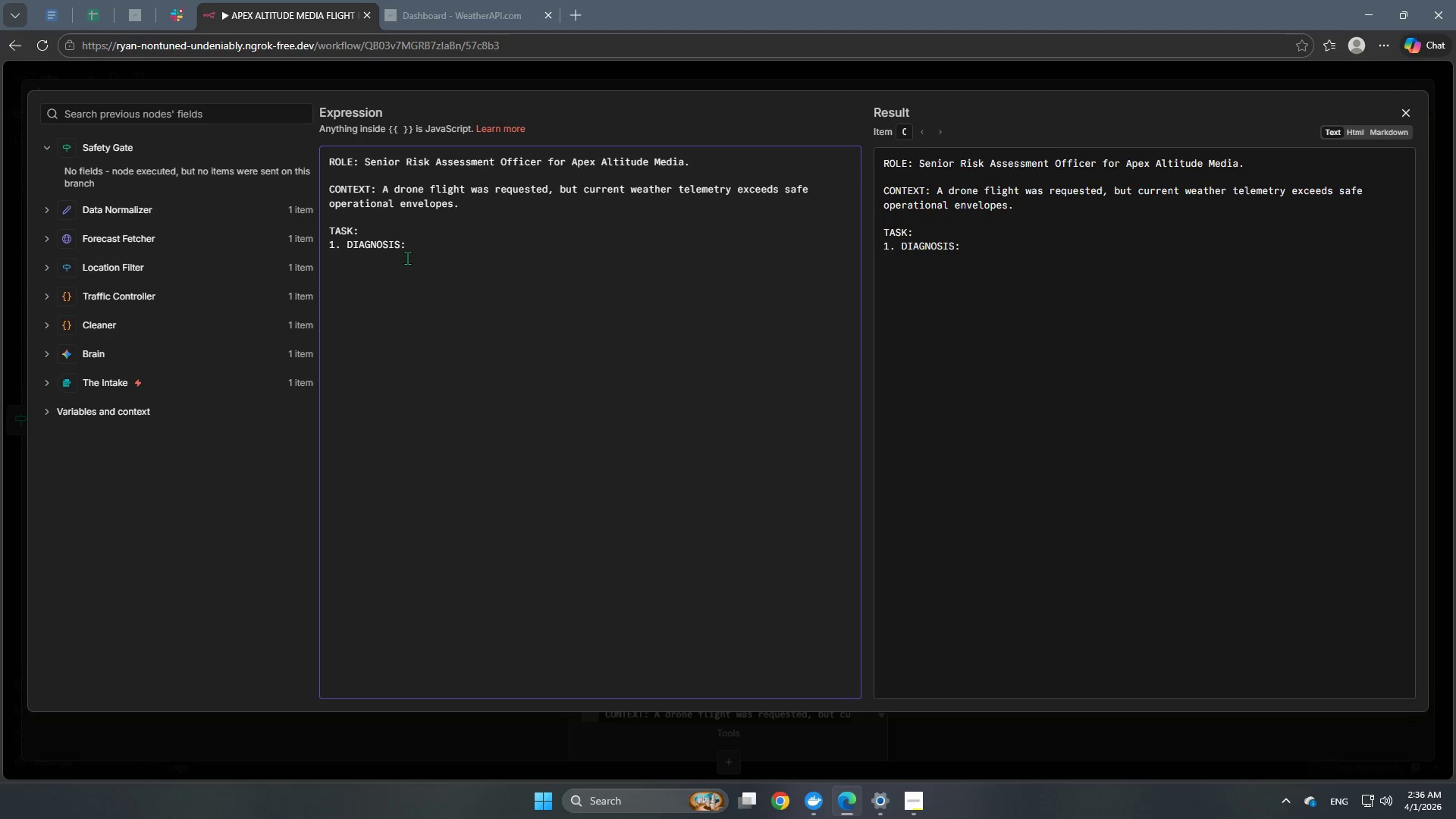 
wait(95.8)
 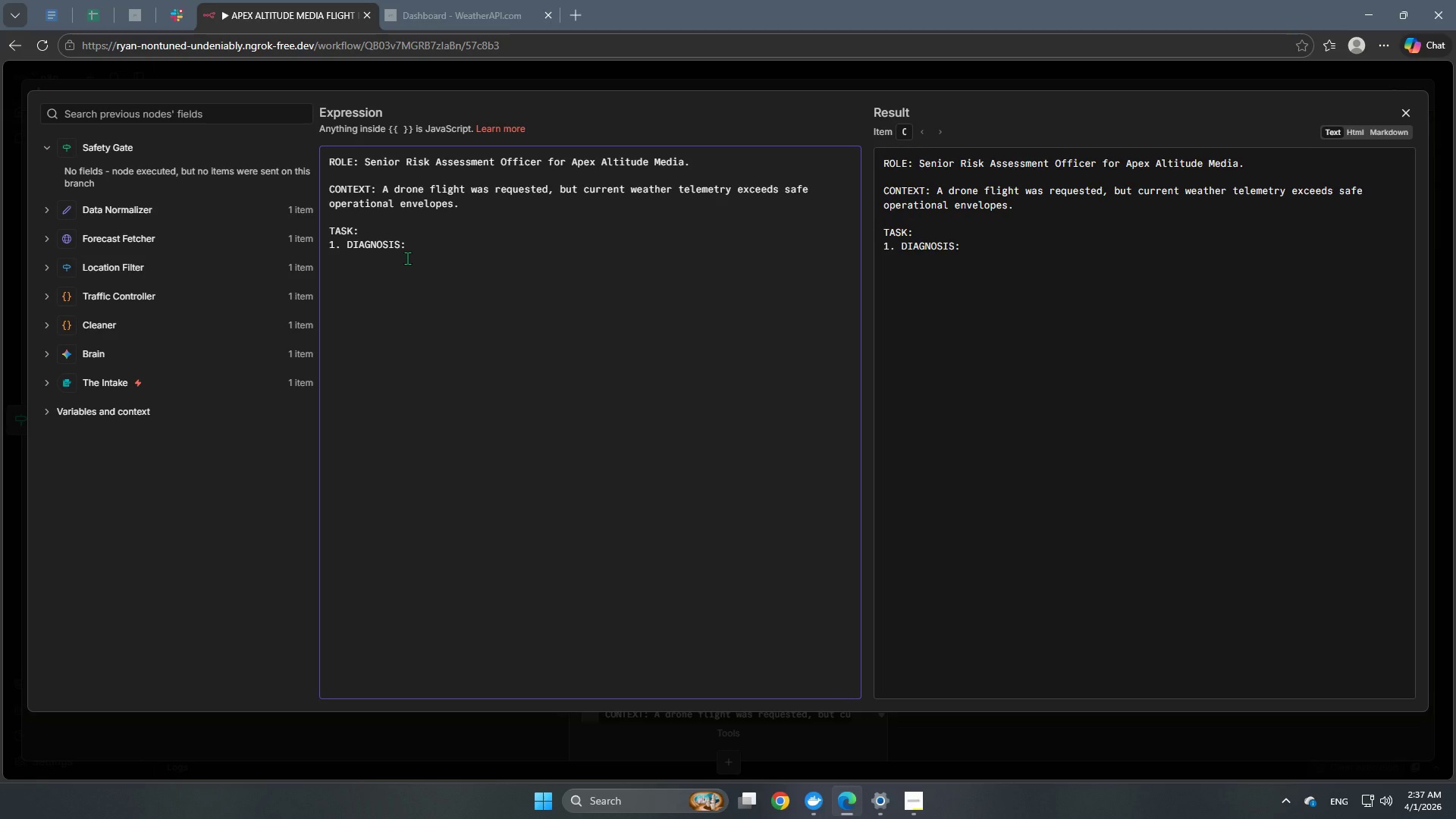 
type(Ide)
key(Backspace)
key(Backspace)
key(Backspace)
 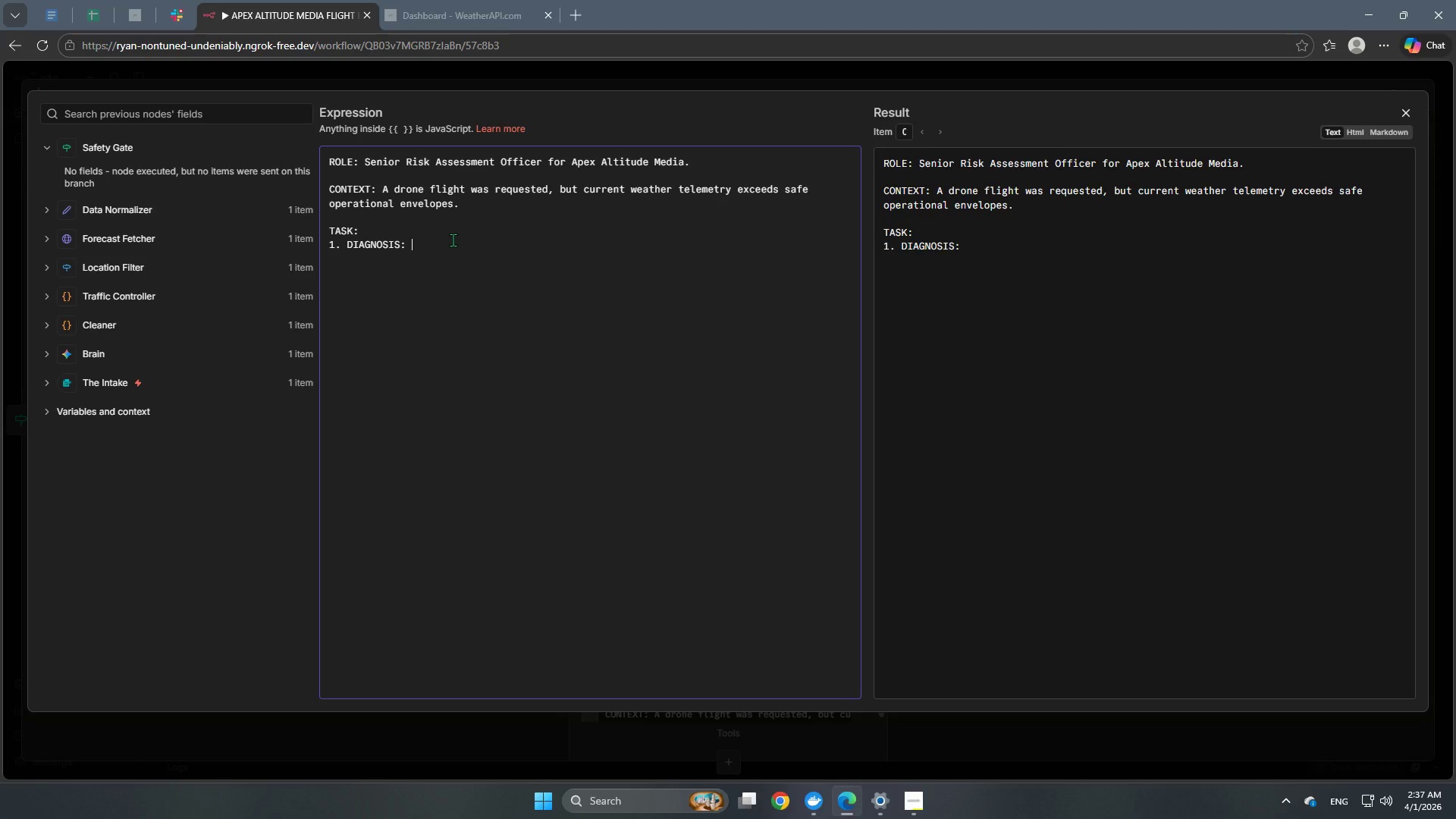 
wait(9.47)
 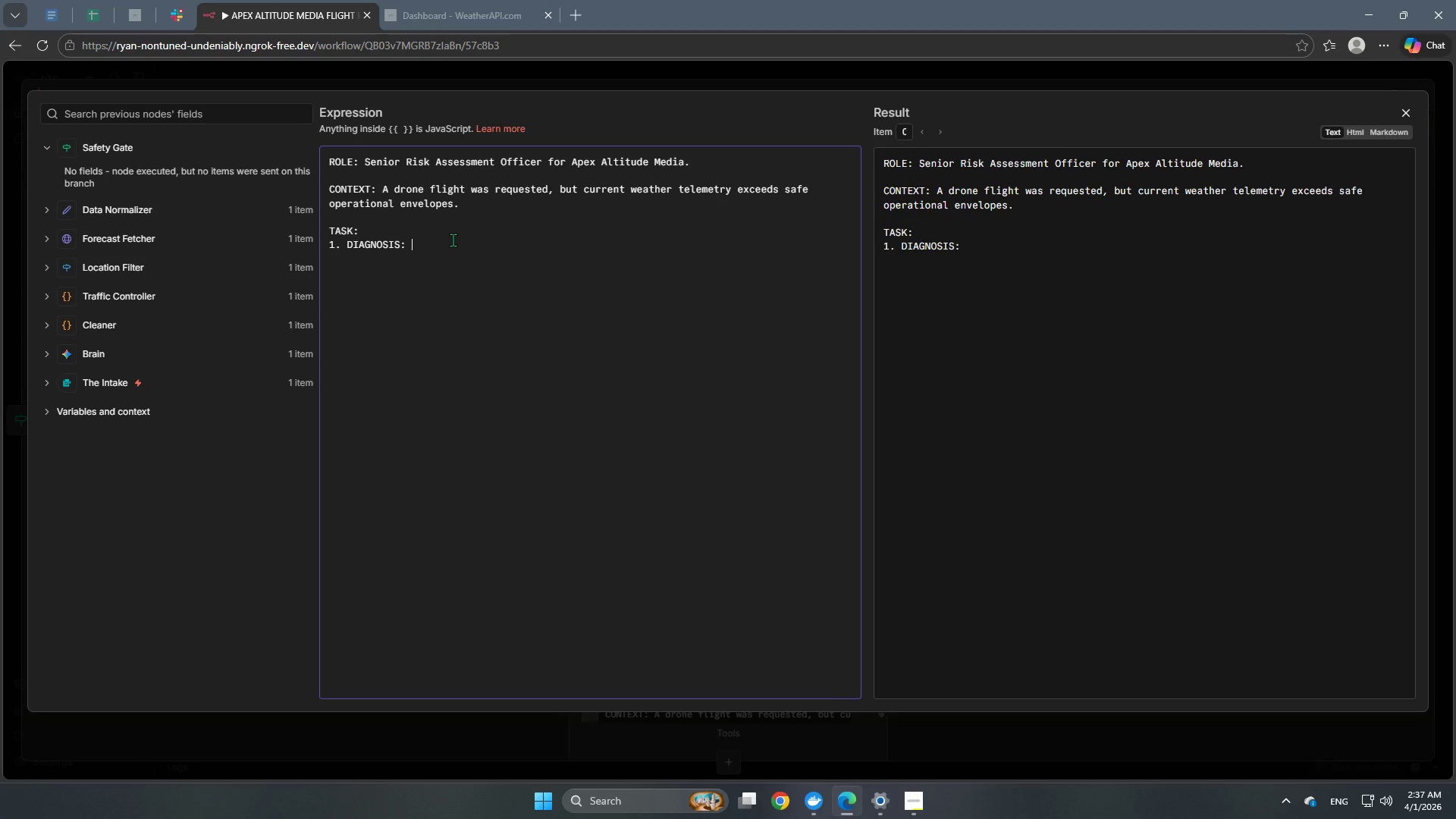 
type(Identify the speicif)
key(Backspace)
key(Backspace)
key(Backspace)
key(Backspace)
type(cific "d )
 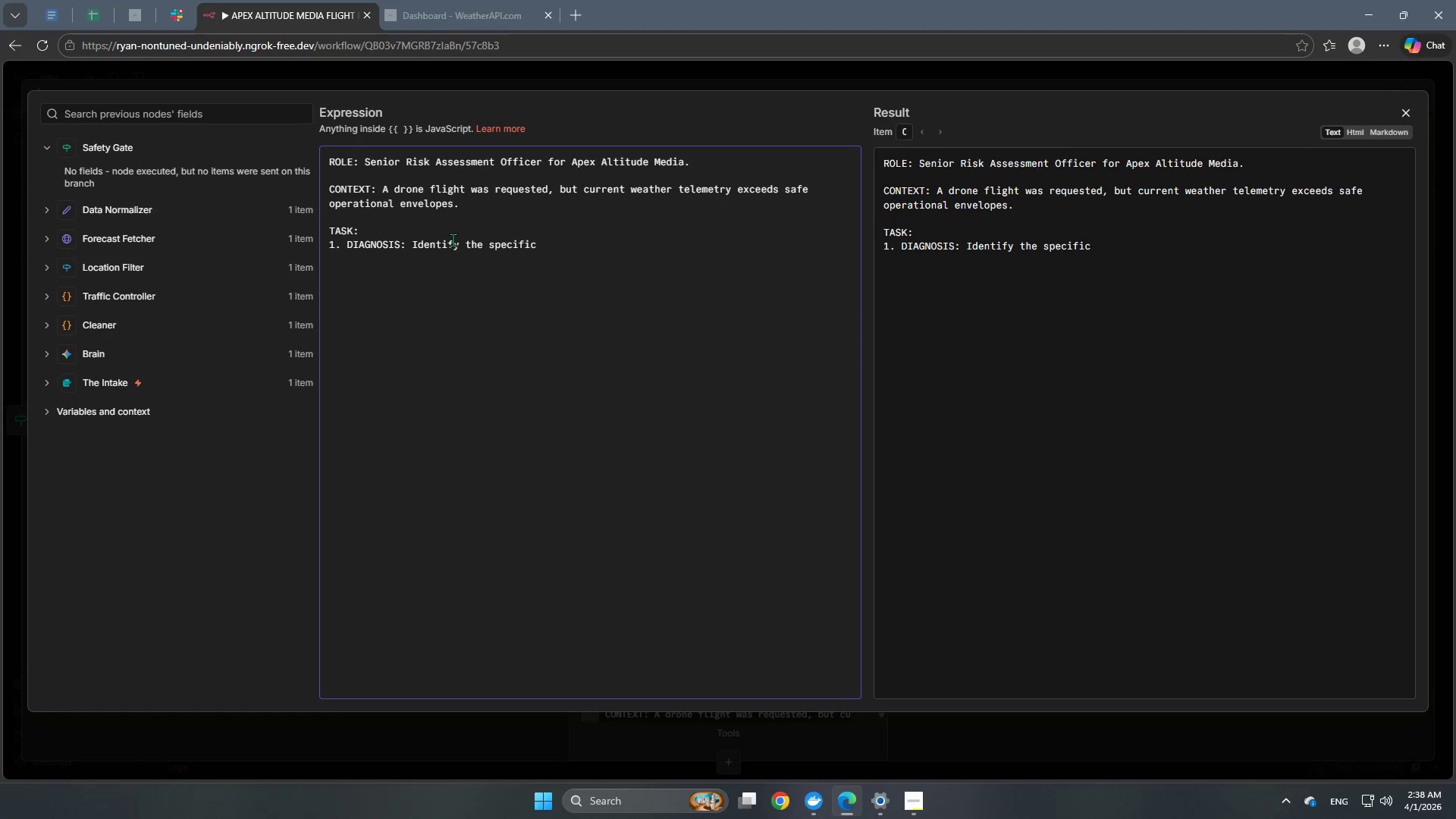 
double_click([573, 239])
 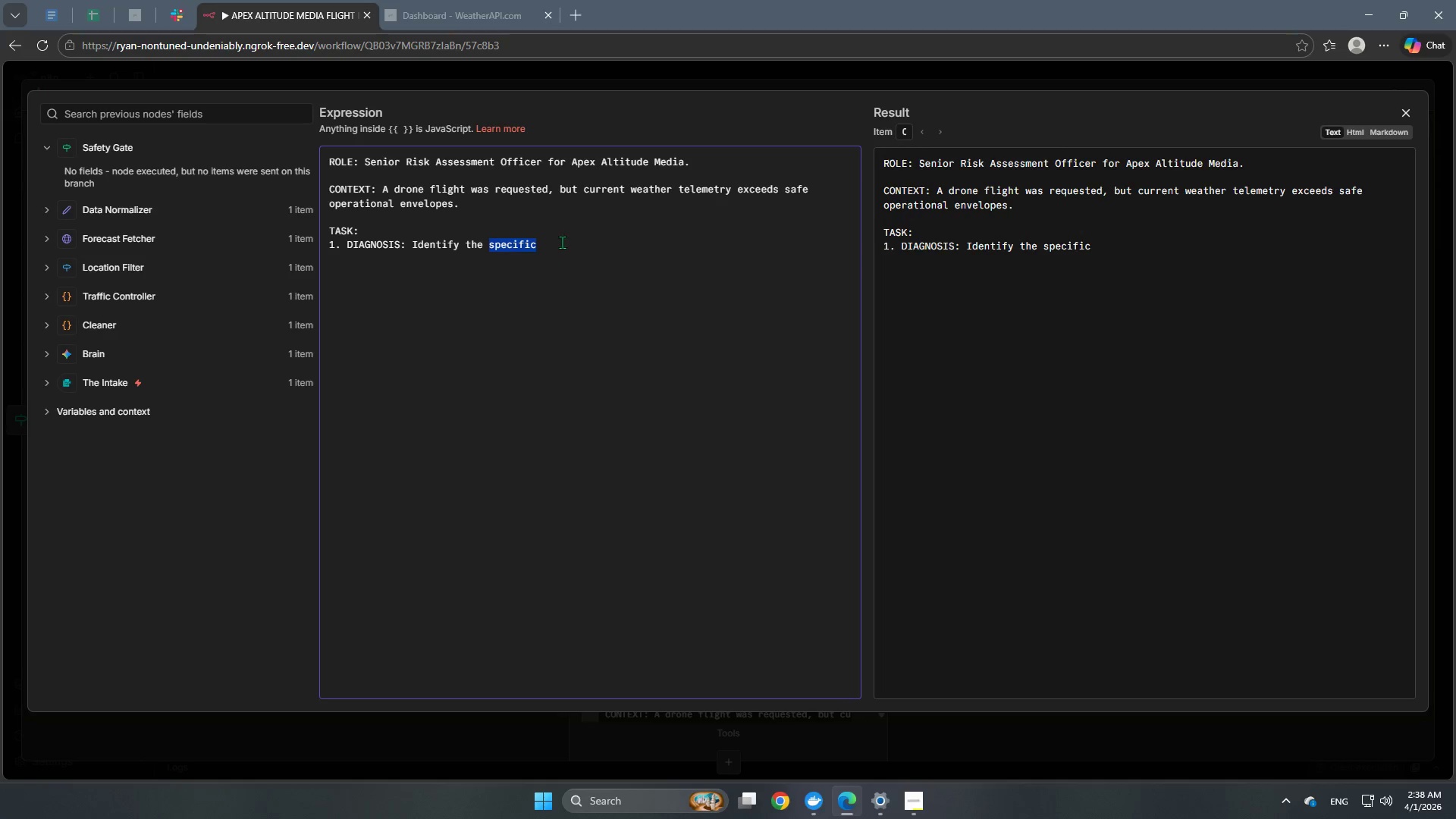 
triple_click([562, 242])
 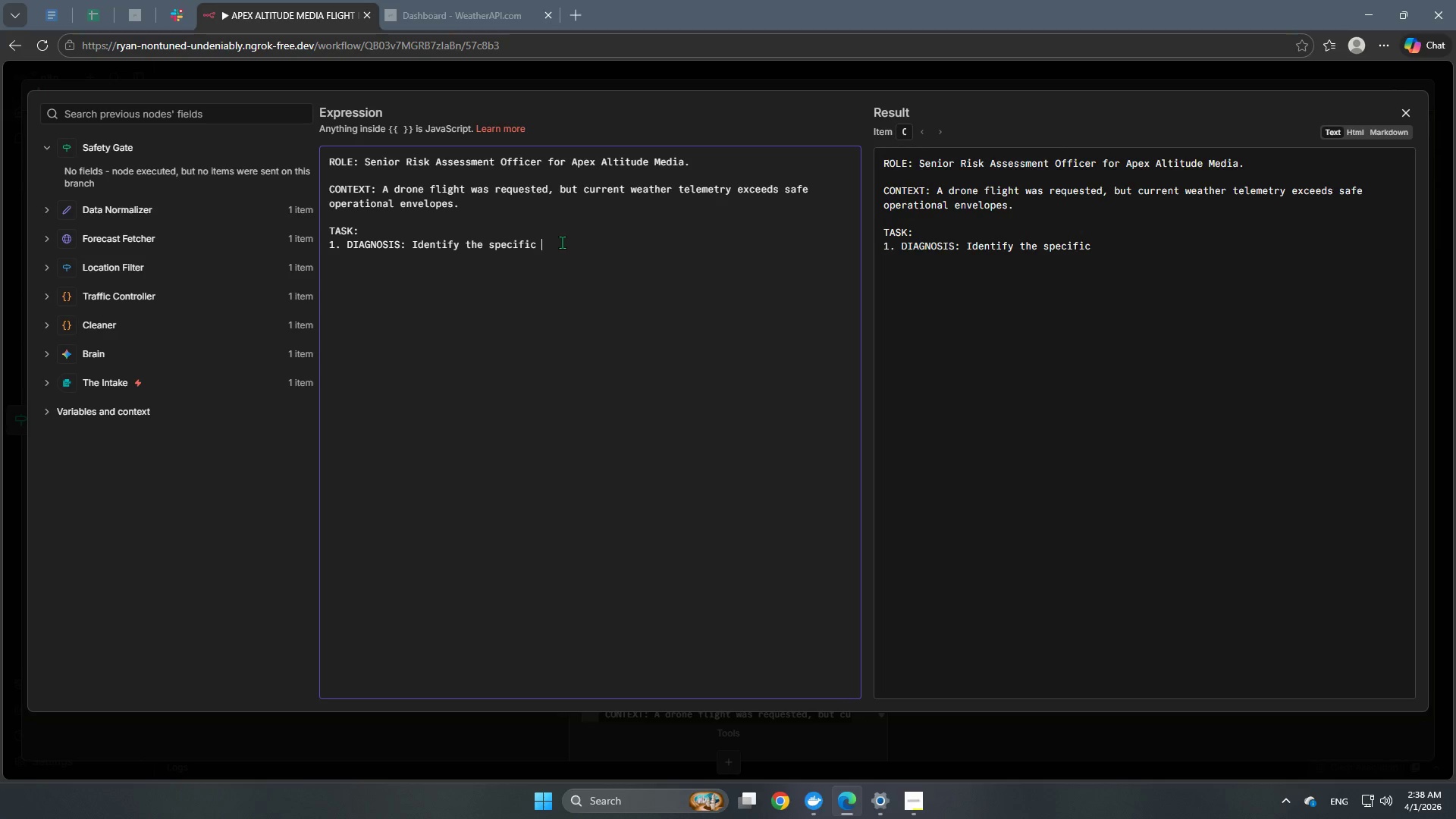 
type( "Deal Breaker )
key(Backspace)
type(s)
 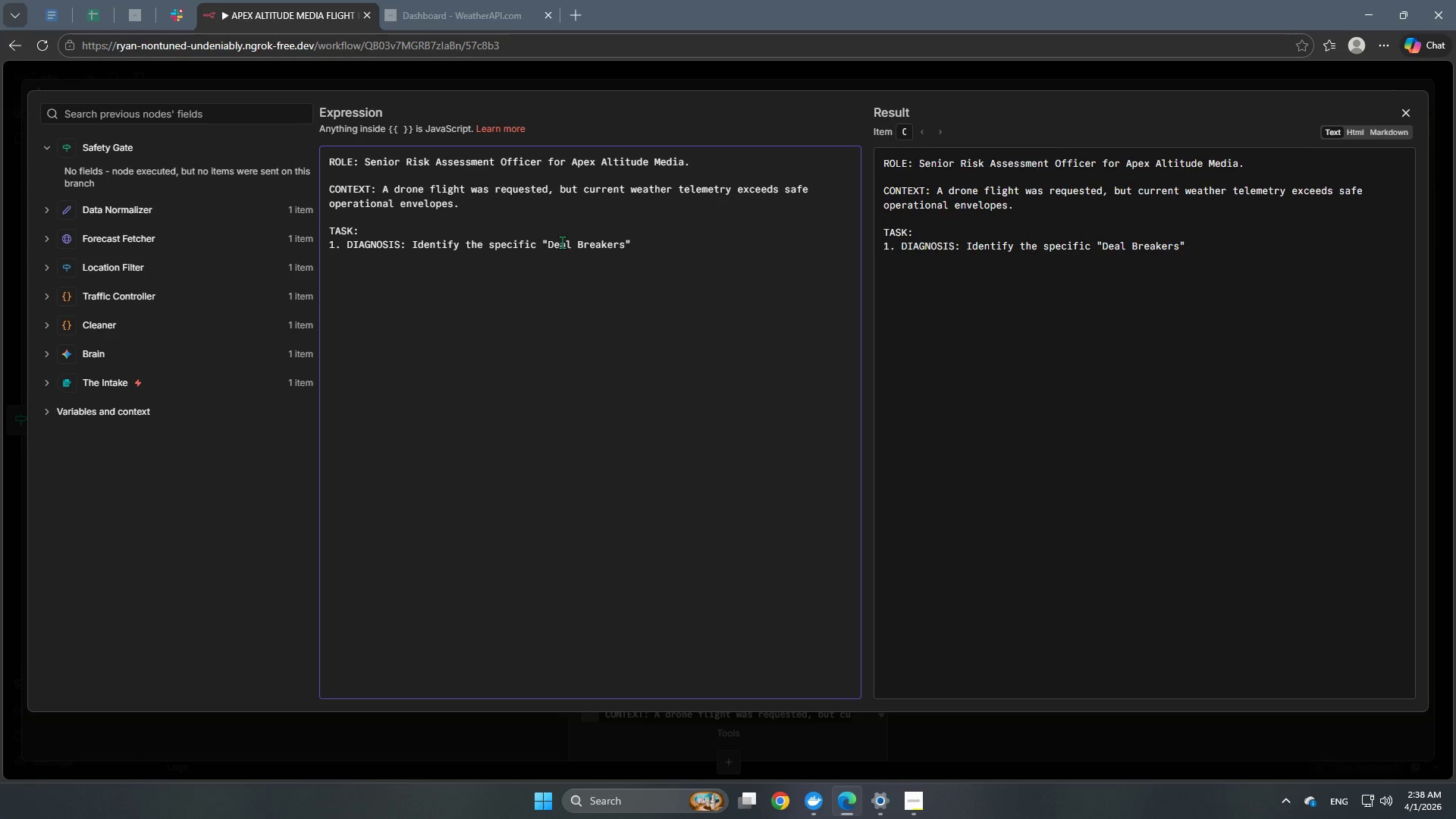 
key(ArrowRight)
 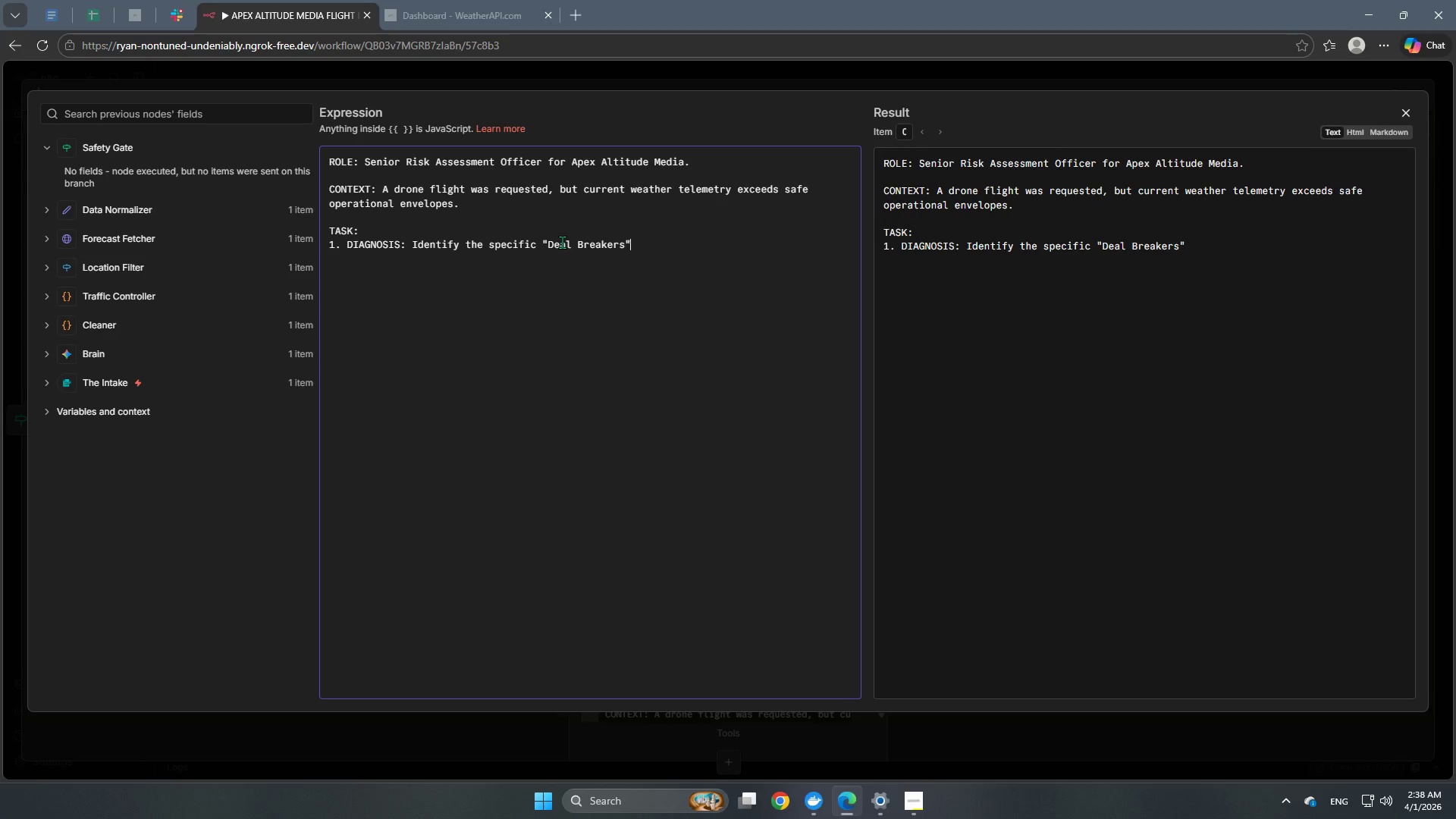 
key(ArrowRight)
 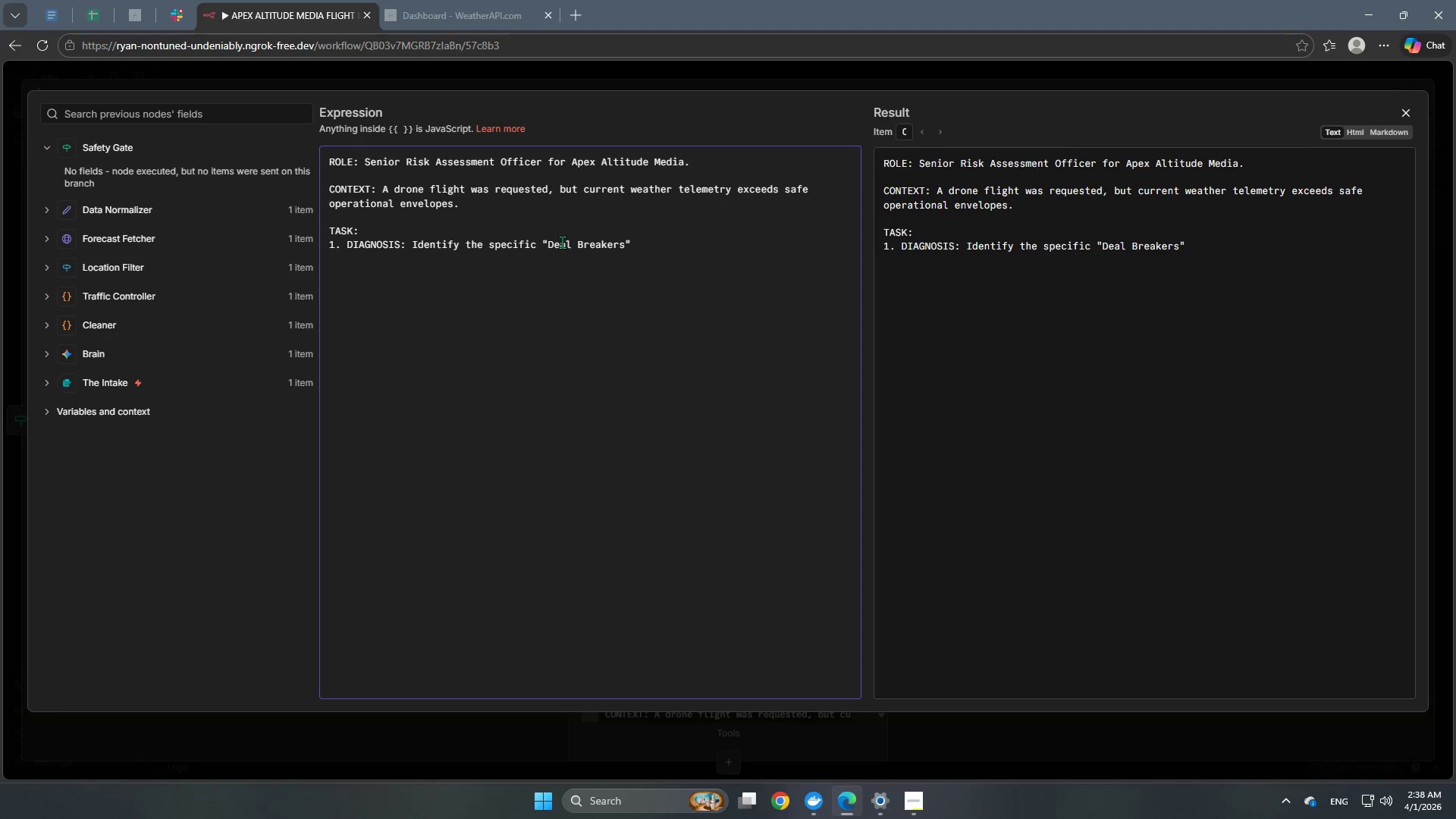 
key(ArrowRight)
 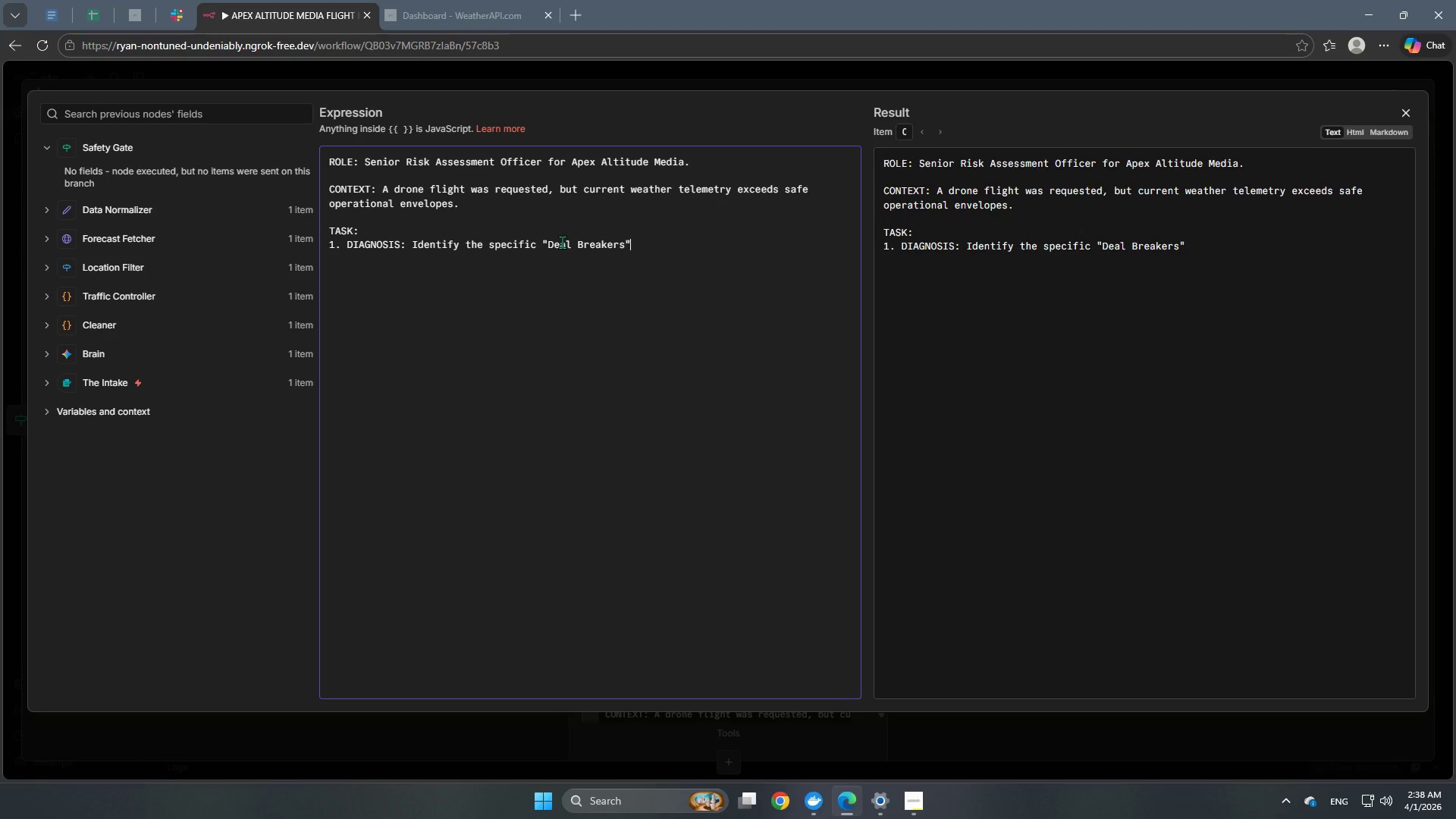 
type( (e.g., wind oe)
key(Backspace)
type(ver 20mph leads)
 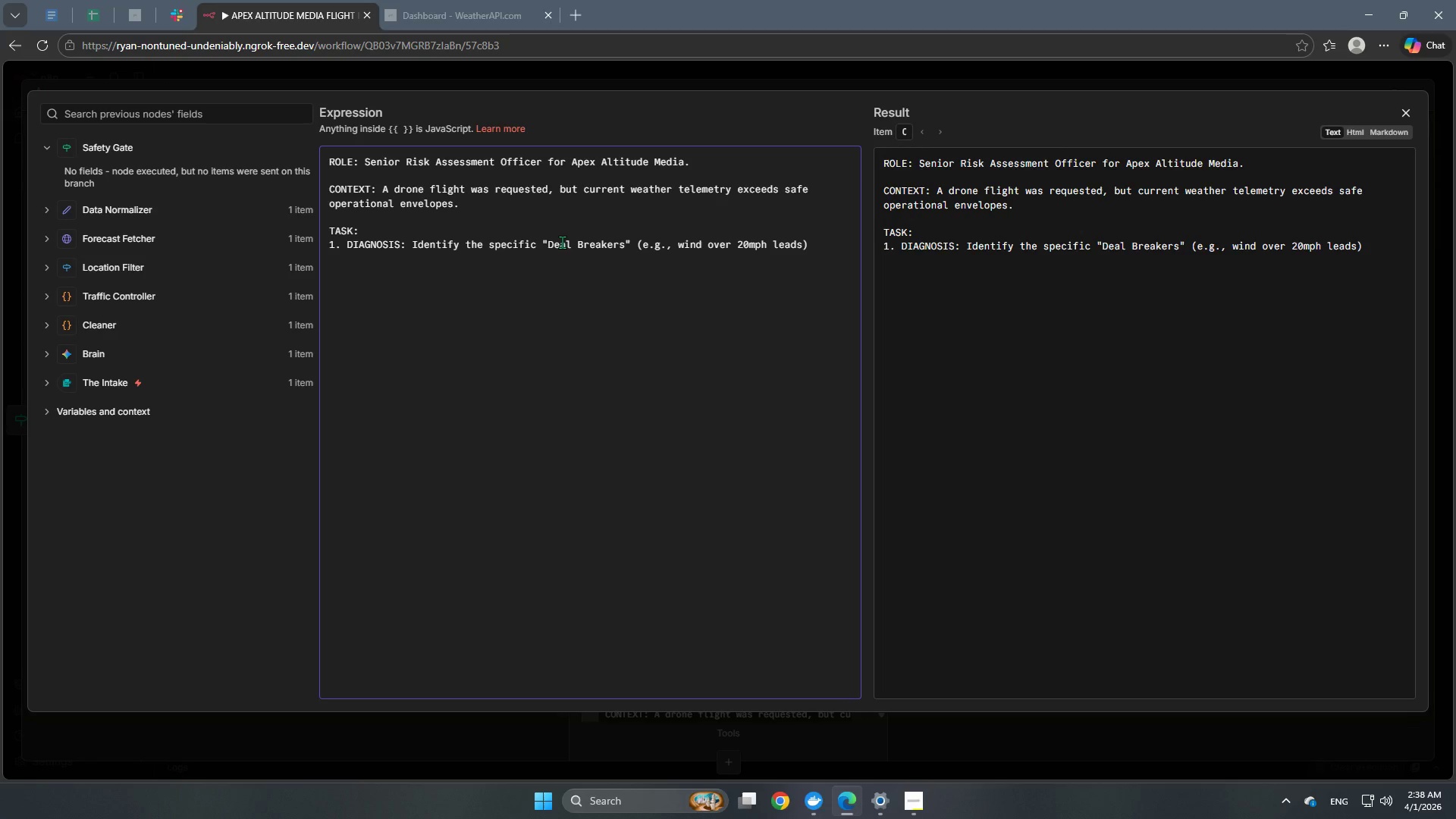 
wait(7.7)
 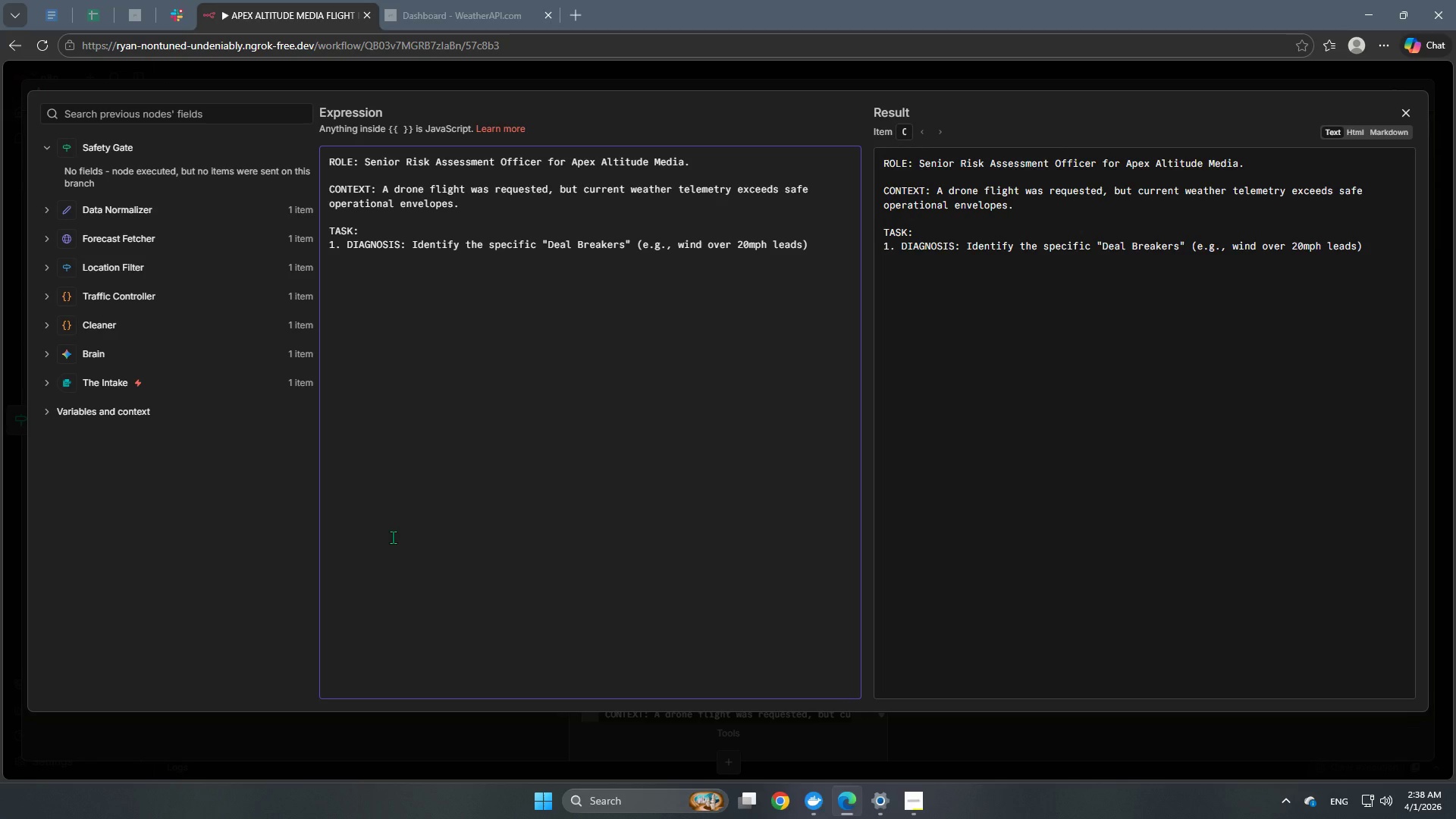 
type( tp)
key(Backspace)
type(o gimbal vibration and battery drain)
 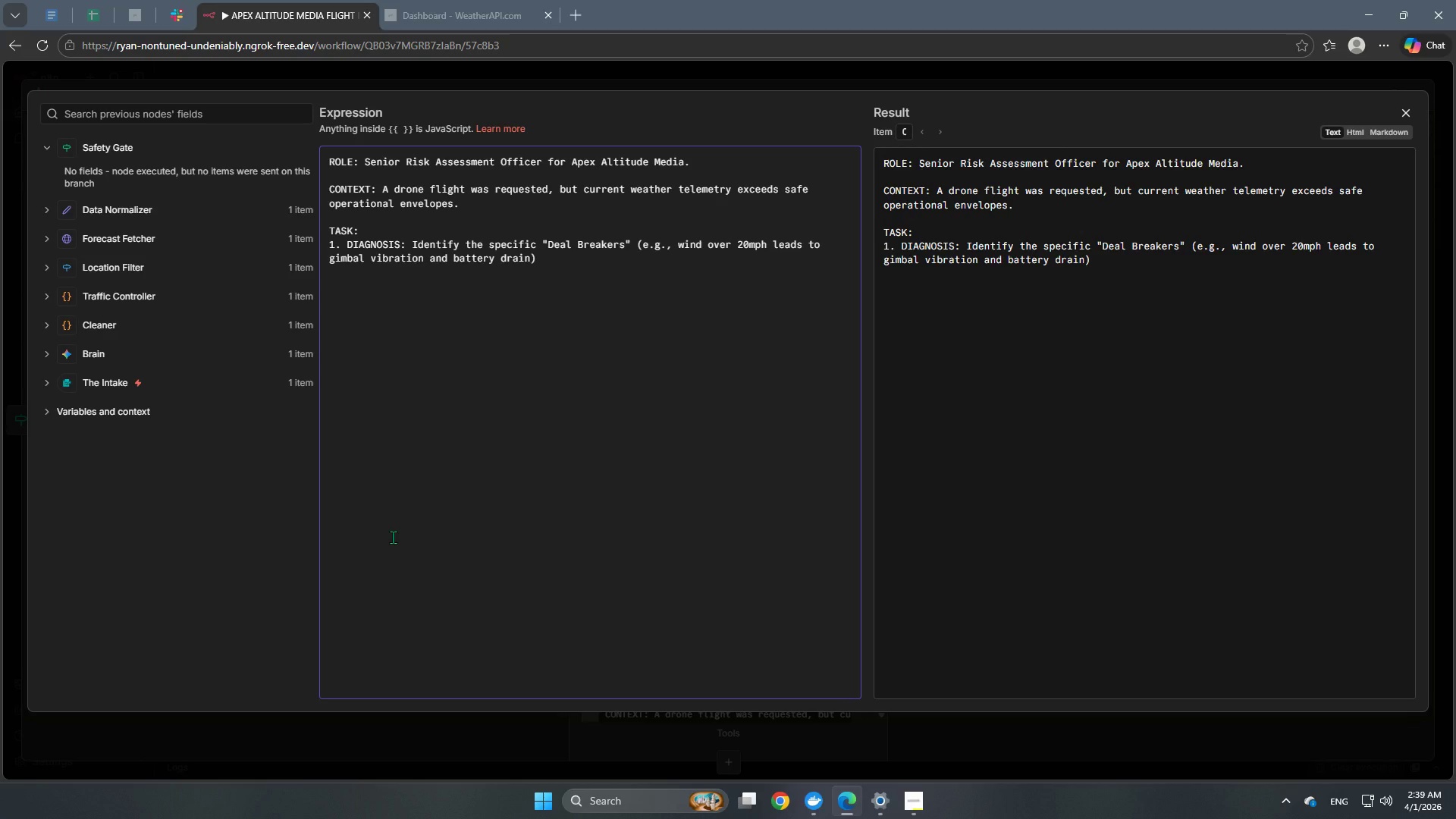 
key(ArrowRight)
 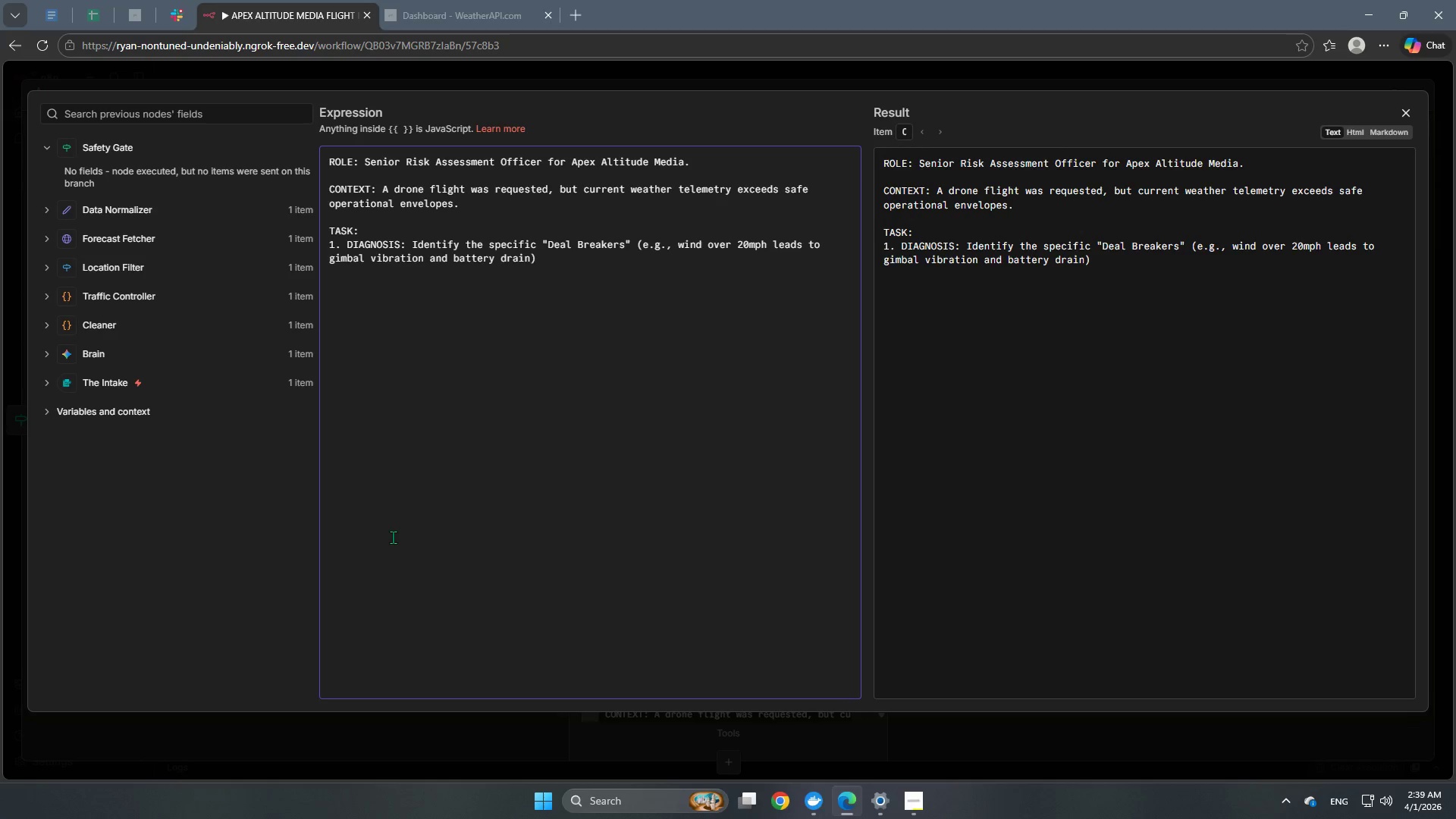 
key(Period)
 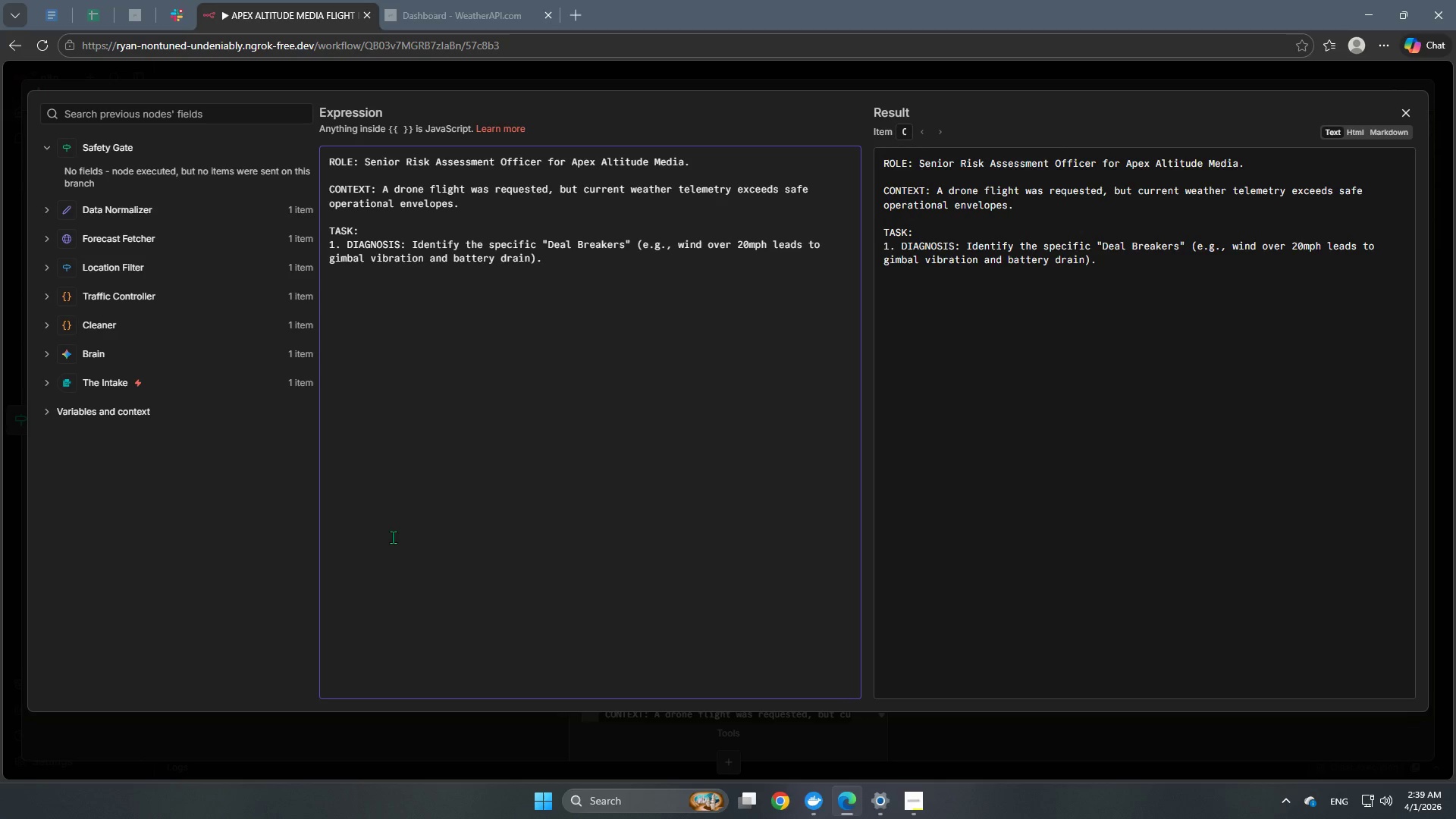 
key(Enter)
 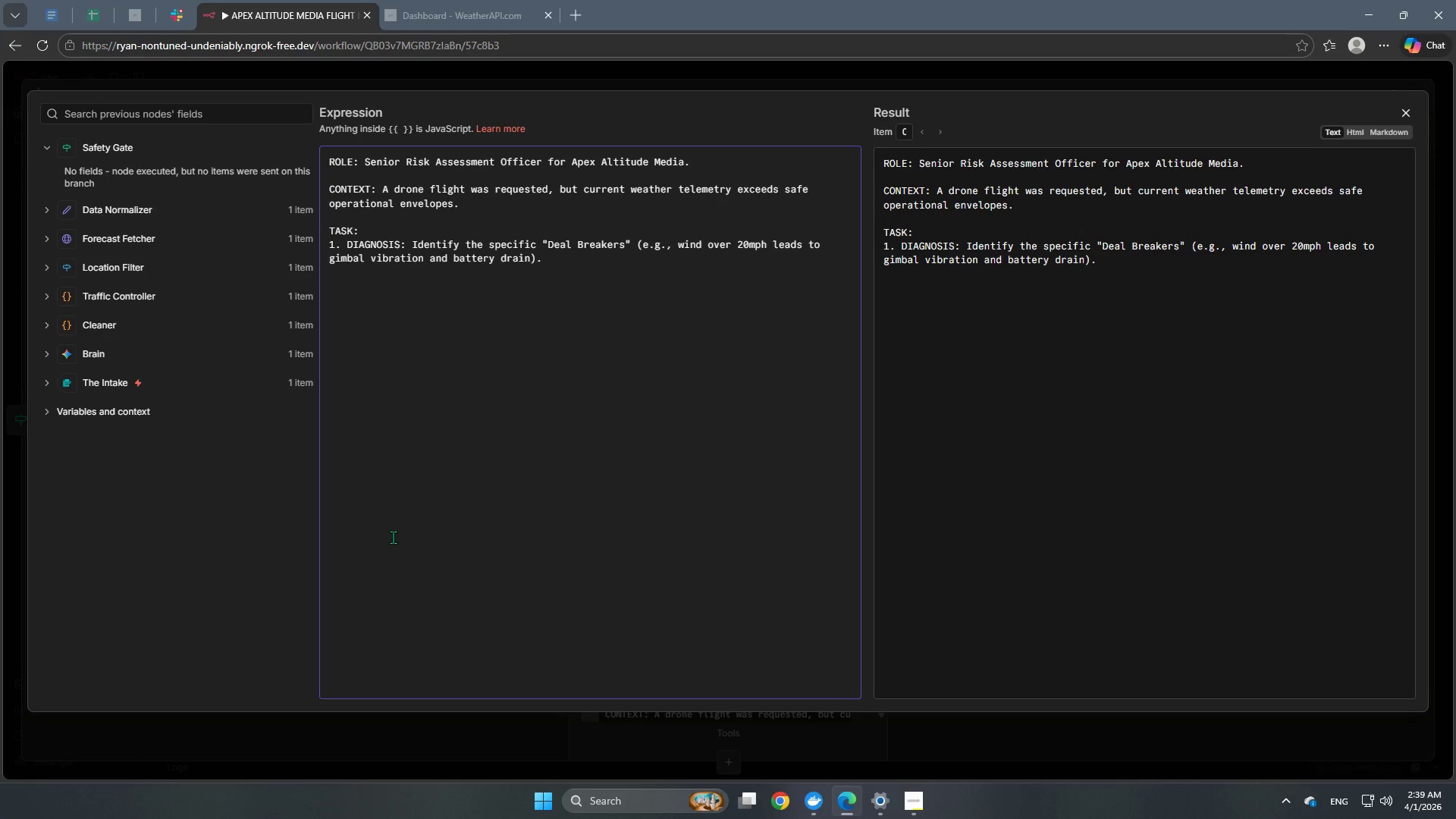 
key(Numpad2)
 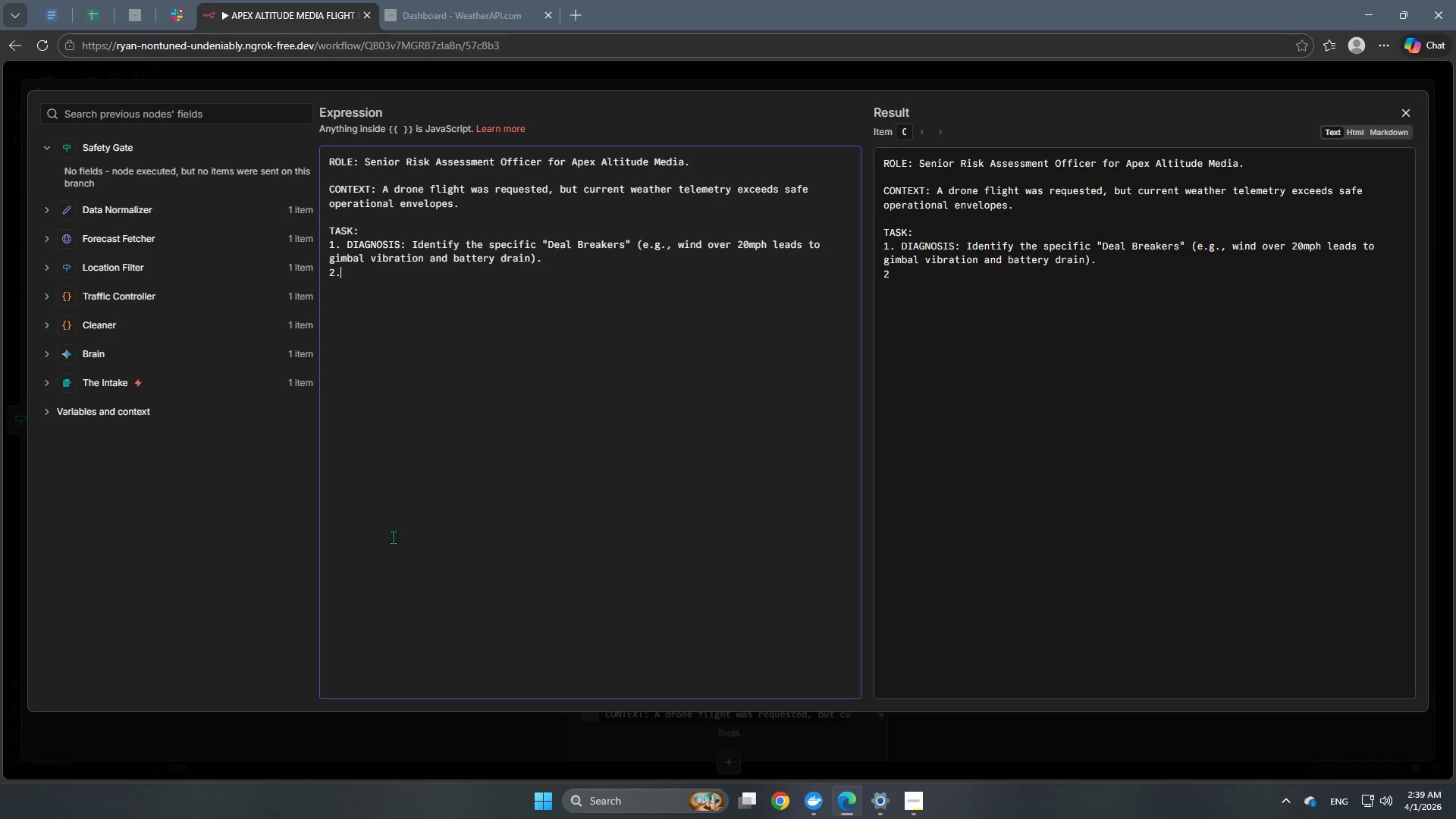 
key(NumpadDecimal)
 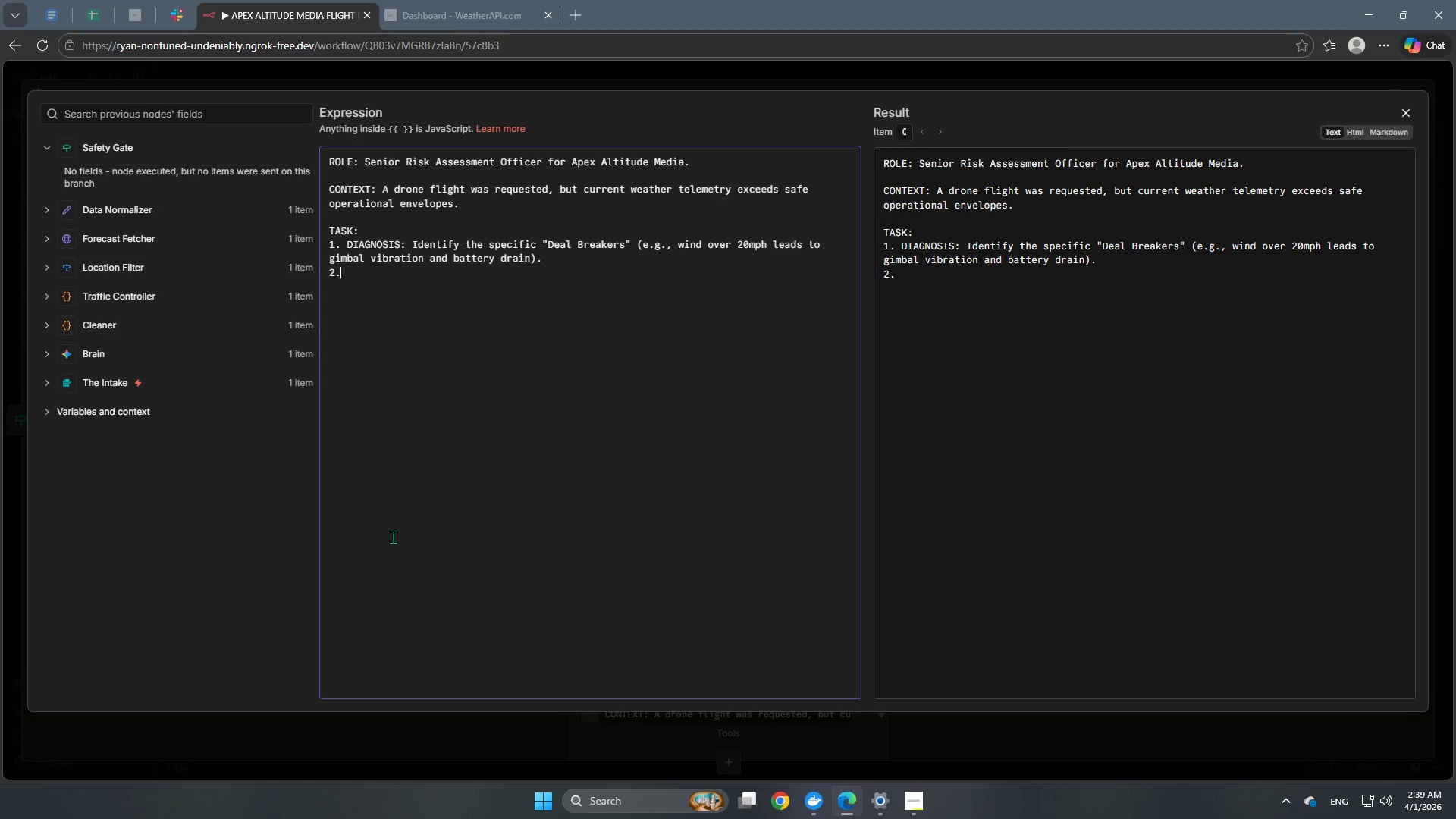 
key(Space)
 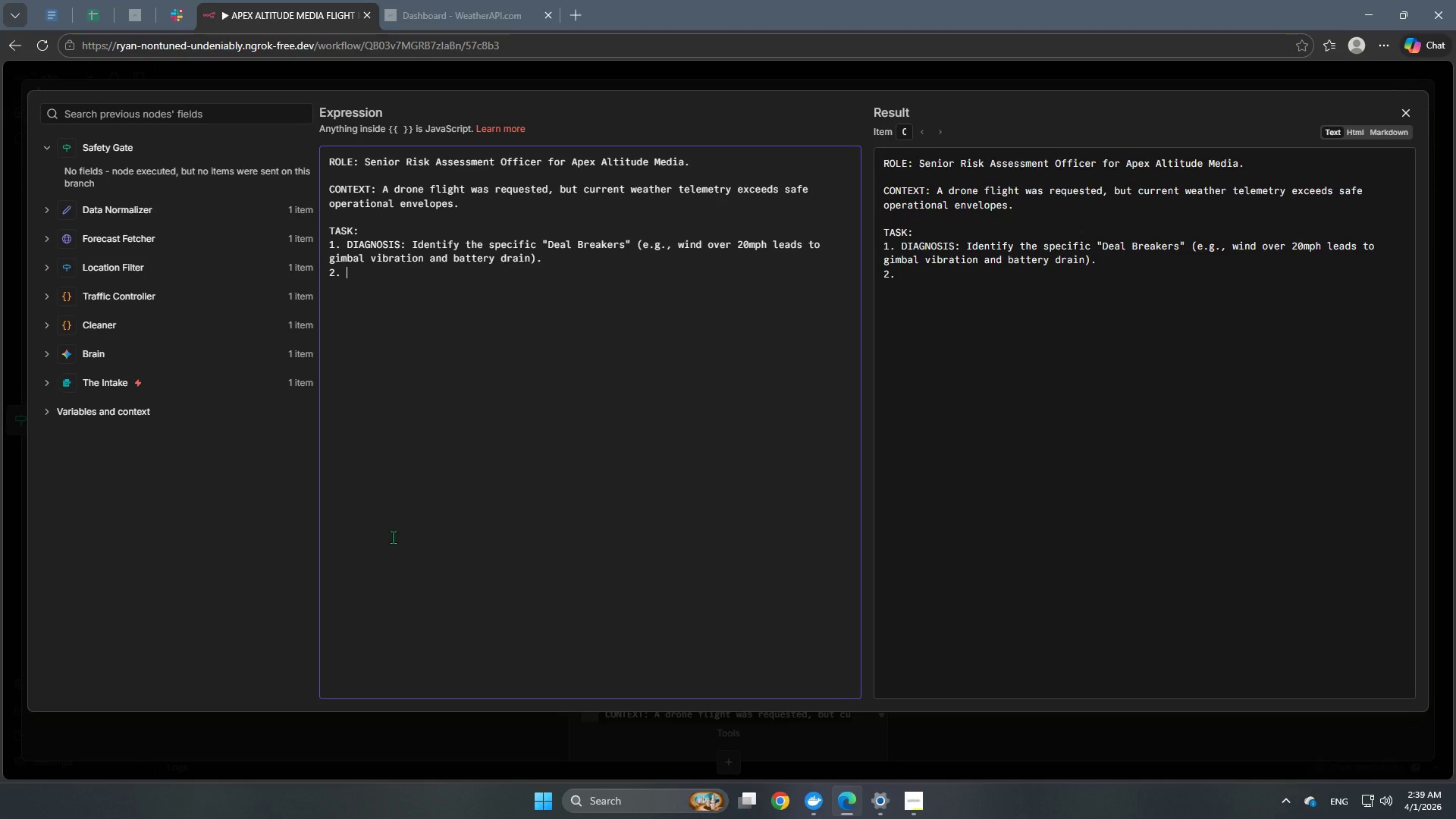 
type(CLIENT ADVISORY: Write a professional "Mission Graoun)
key(Backspace)
key(Backspace)
key(Backspace)
key(Backspace)
type(ounded)
 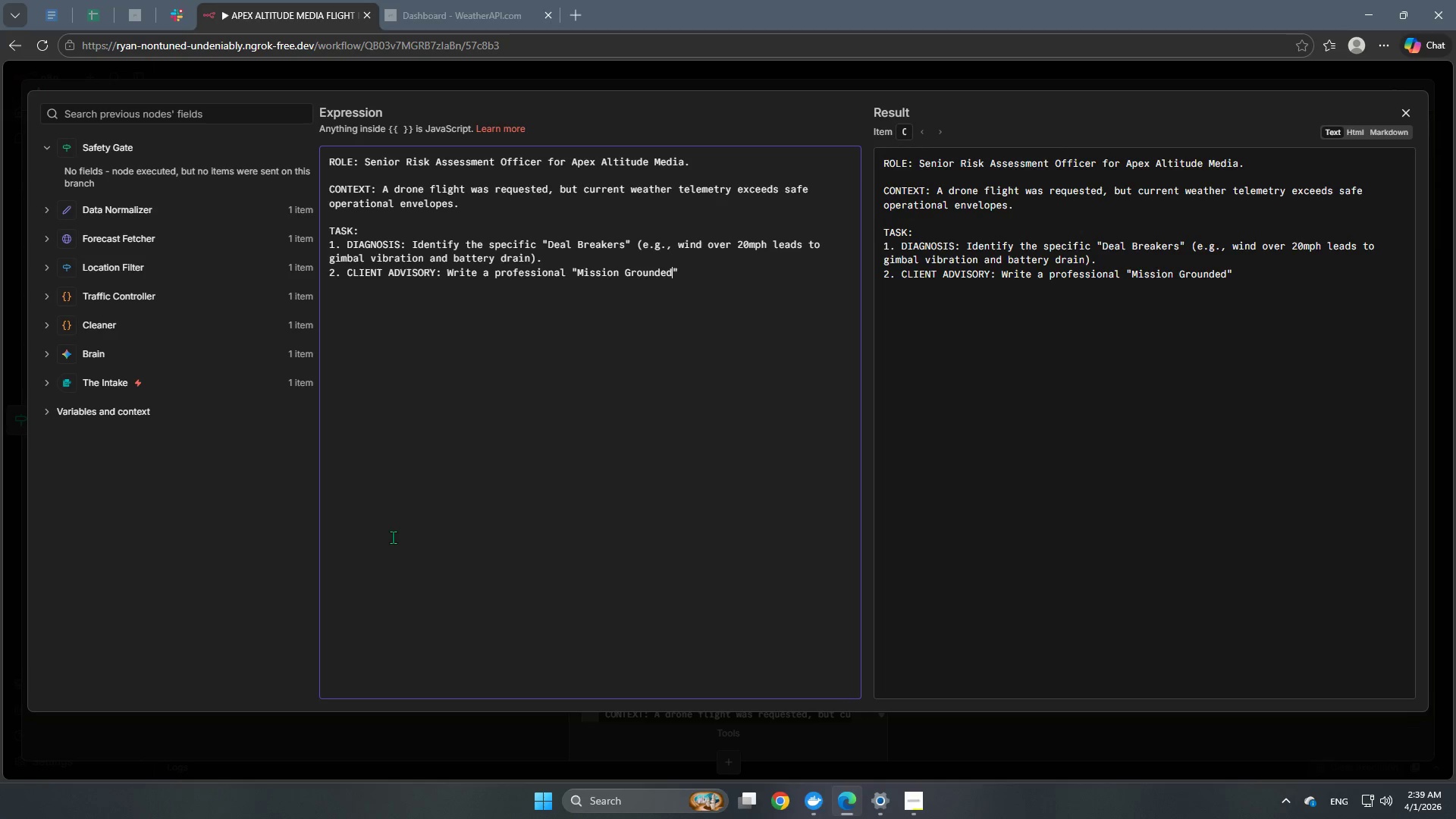 
key(ArrowRight)
 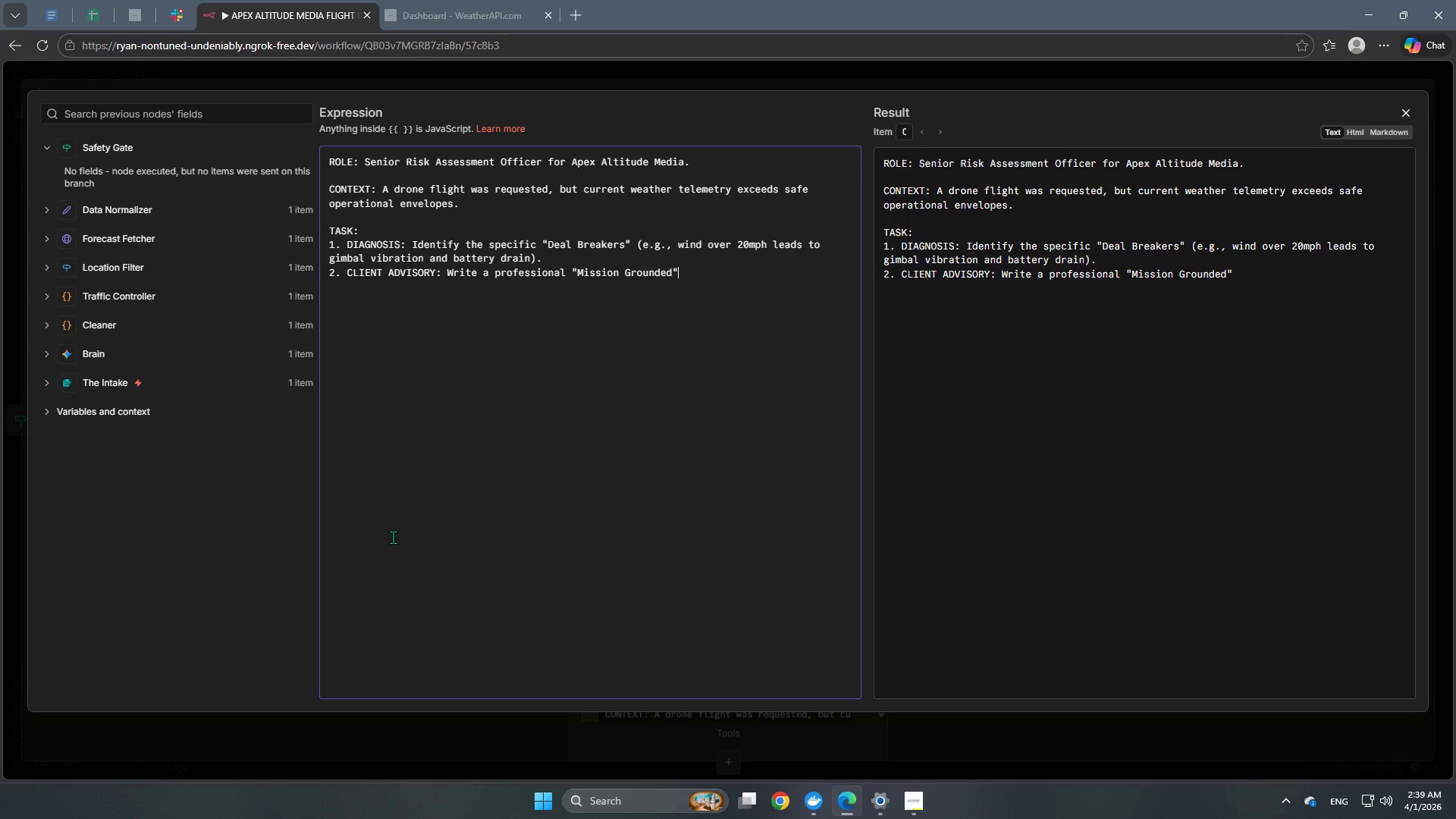 
type( notice. Be technical )
 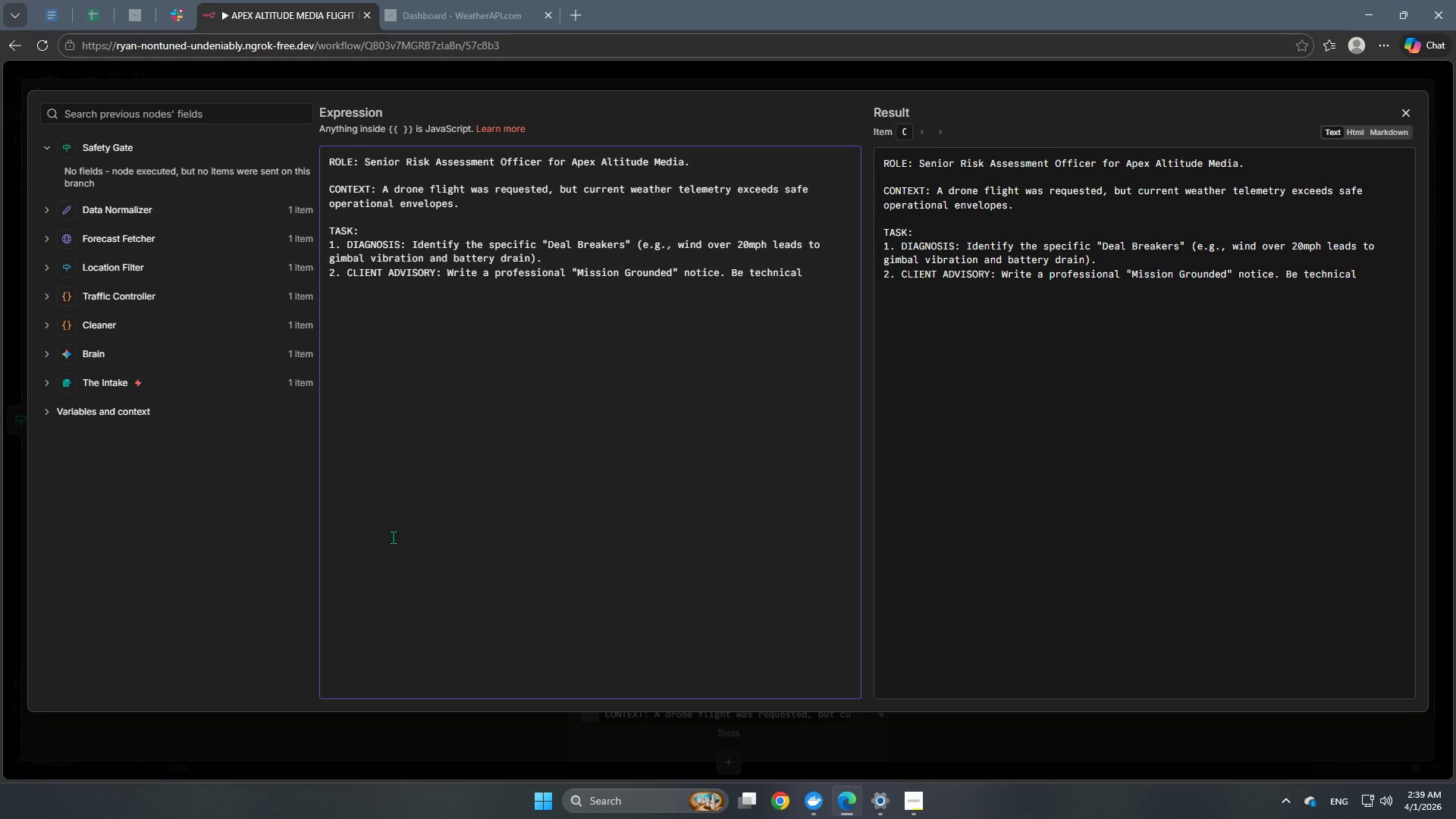 
type(but empathe)
 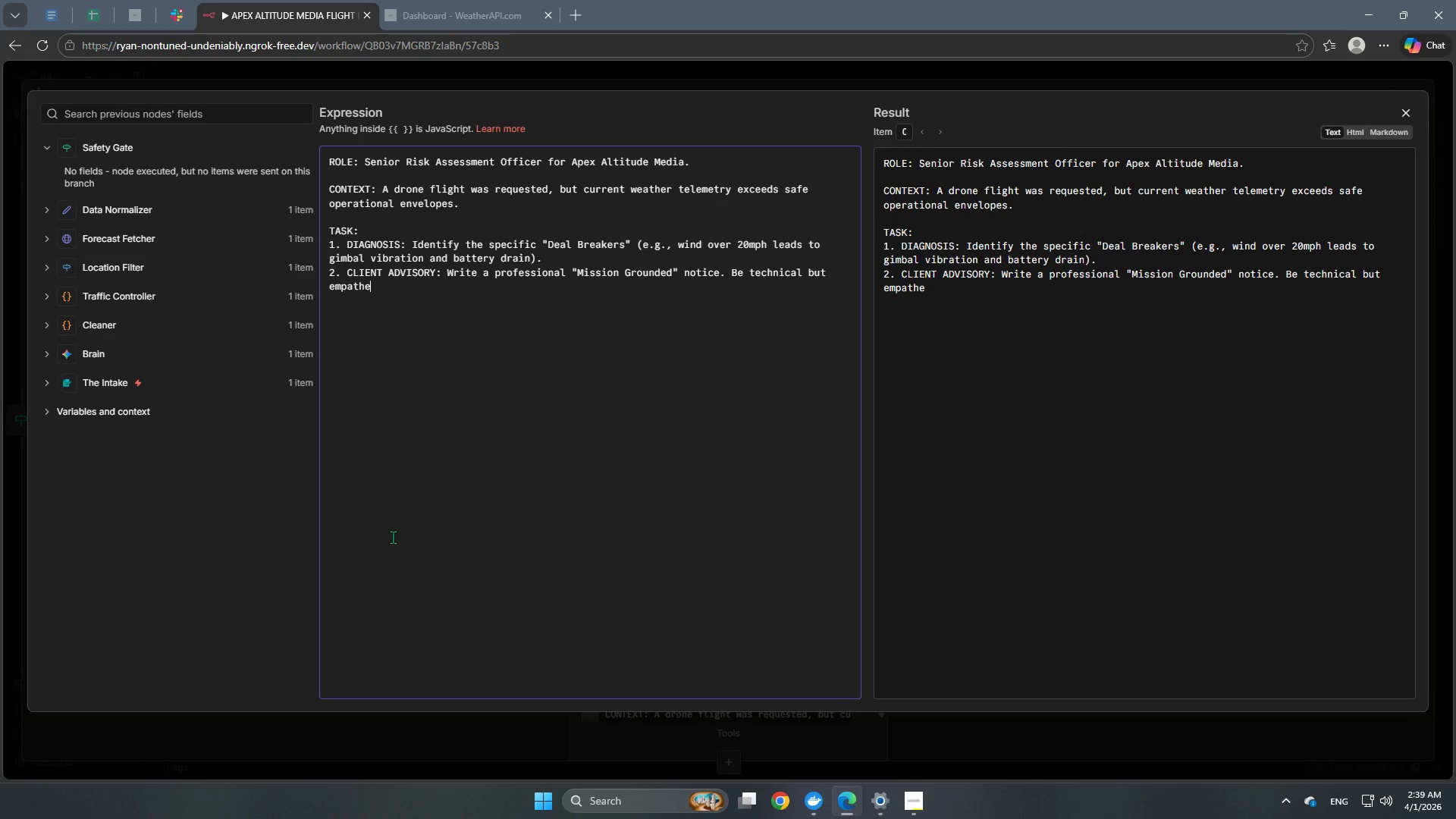 
key(Backspace)
type(etic. )
 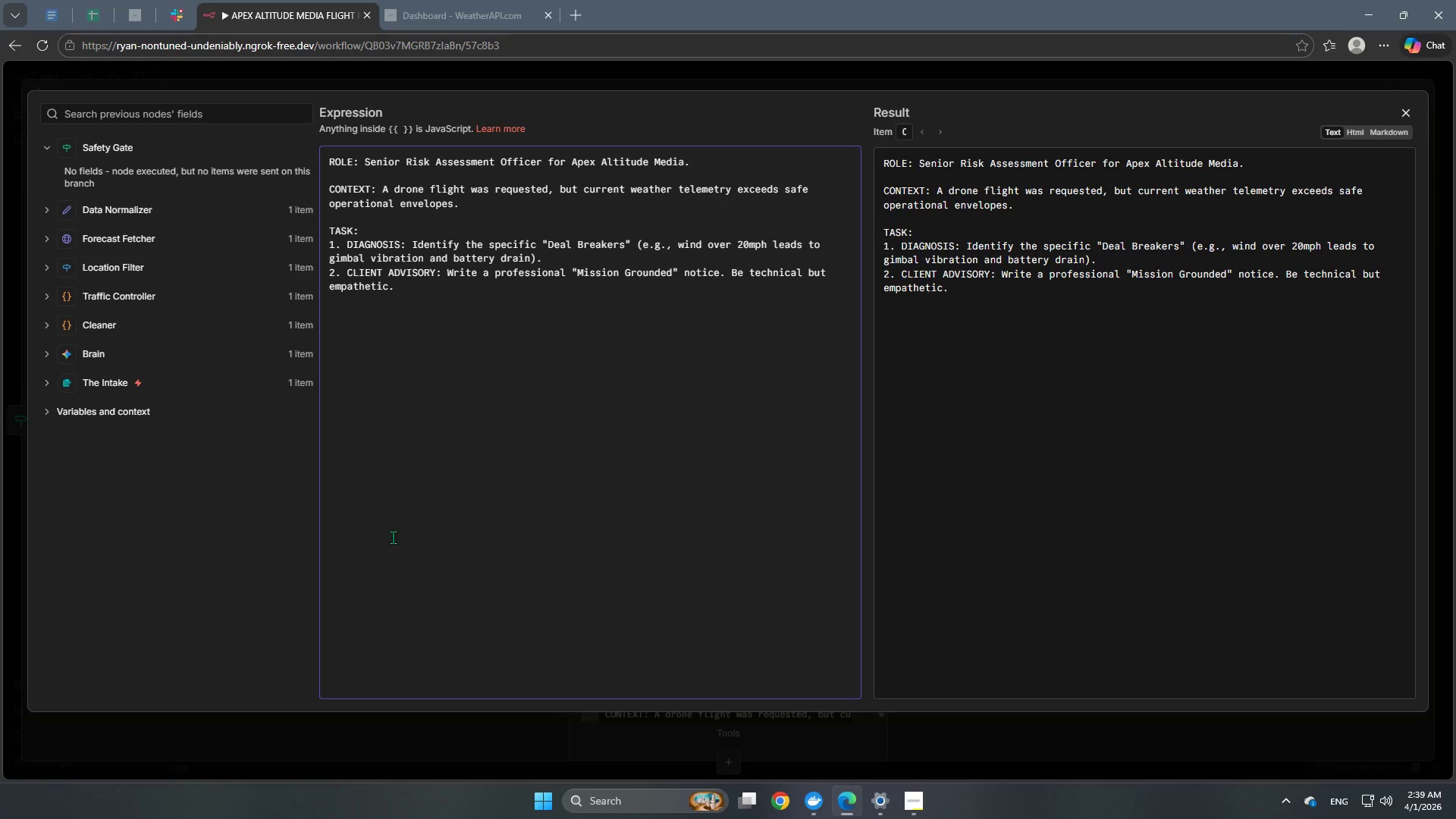 
key(Enter)
 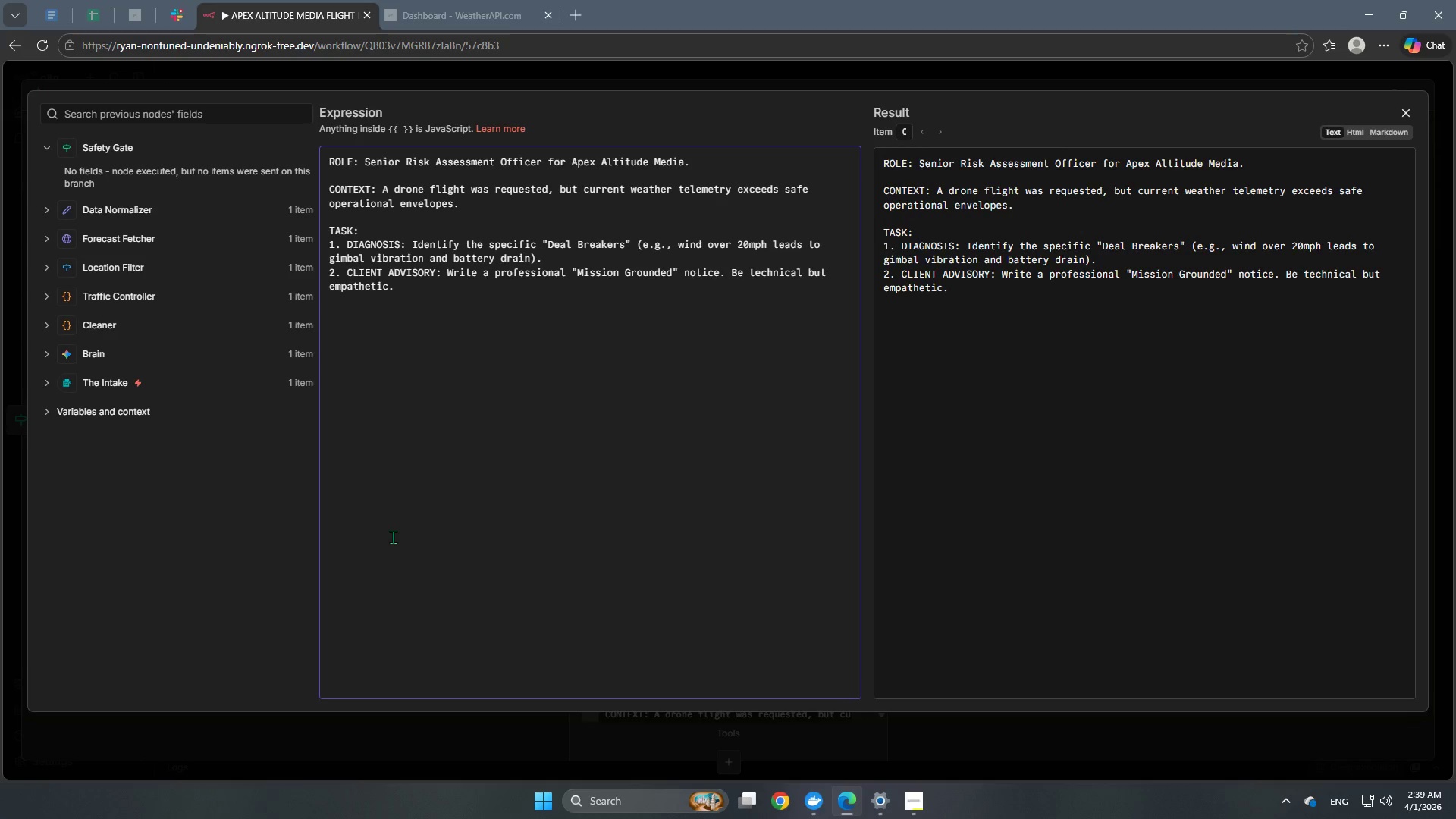 
key(Numpad3)
 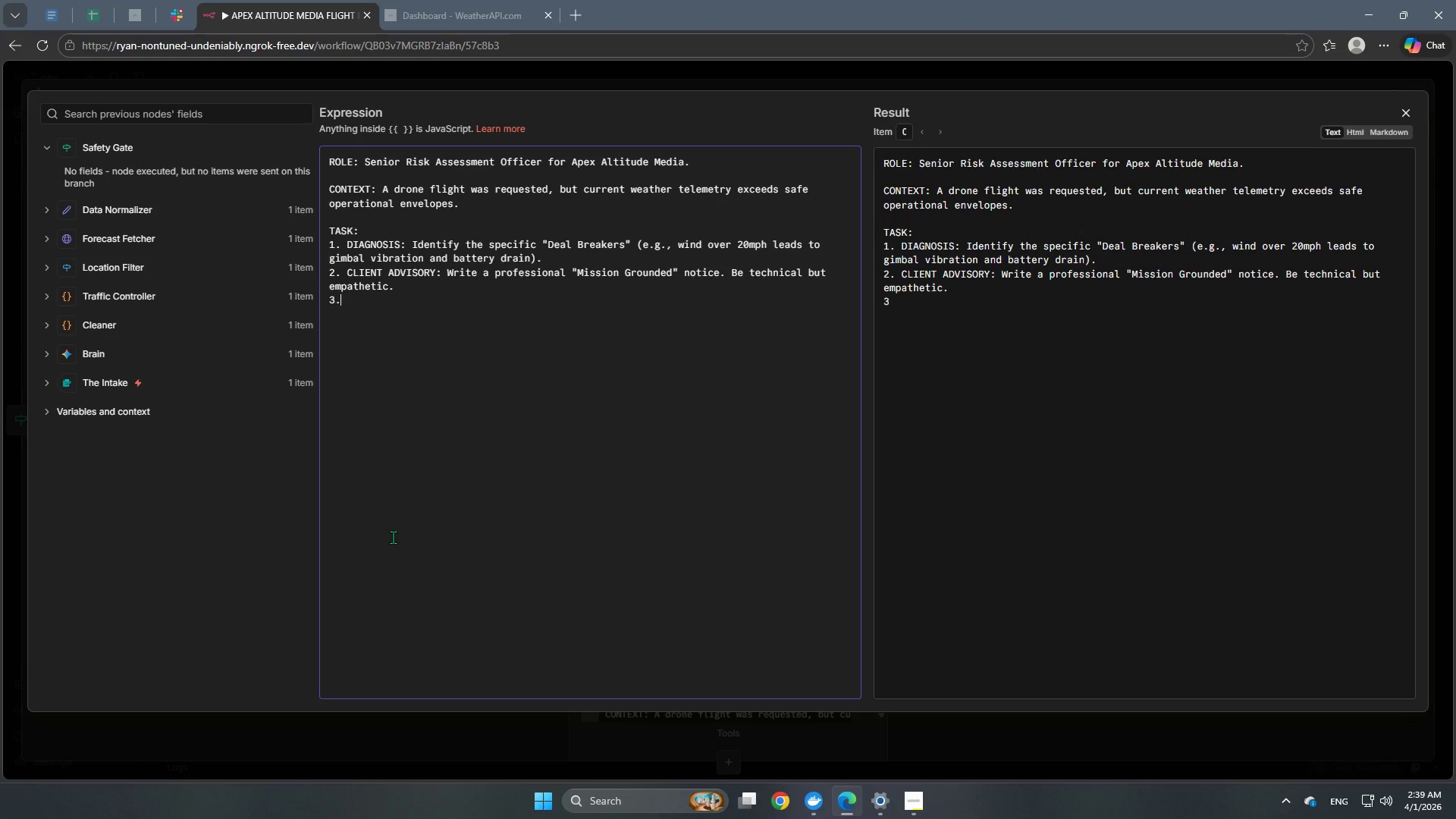 
key(NumpadDecimal)
 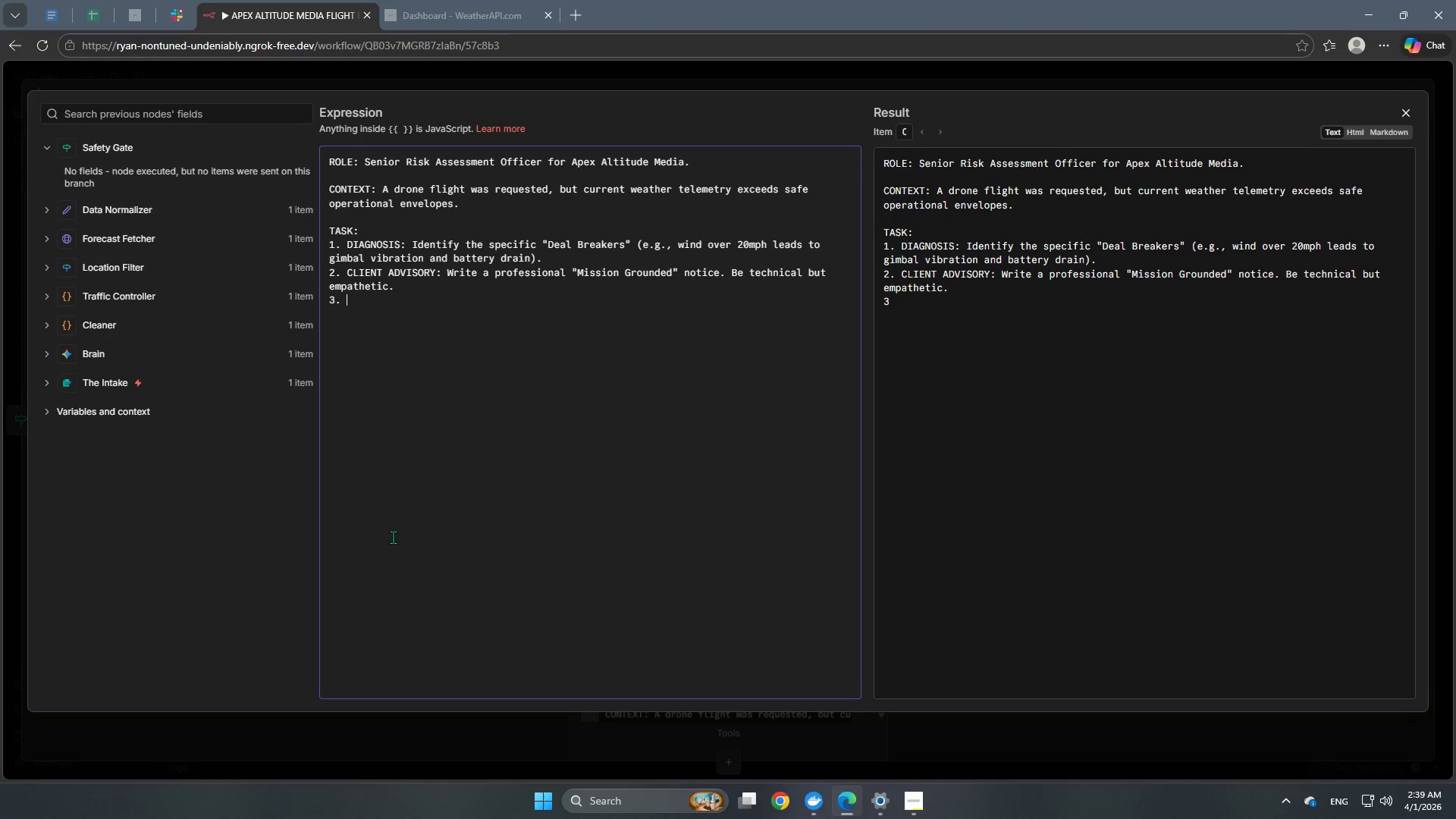 
key(Space)
 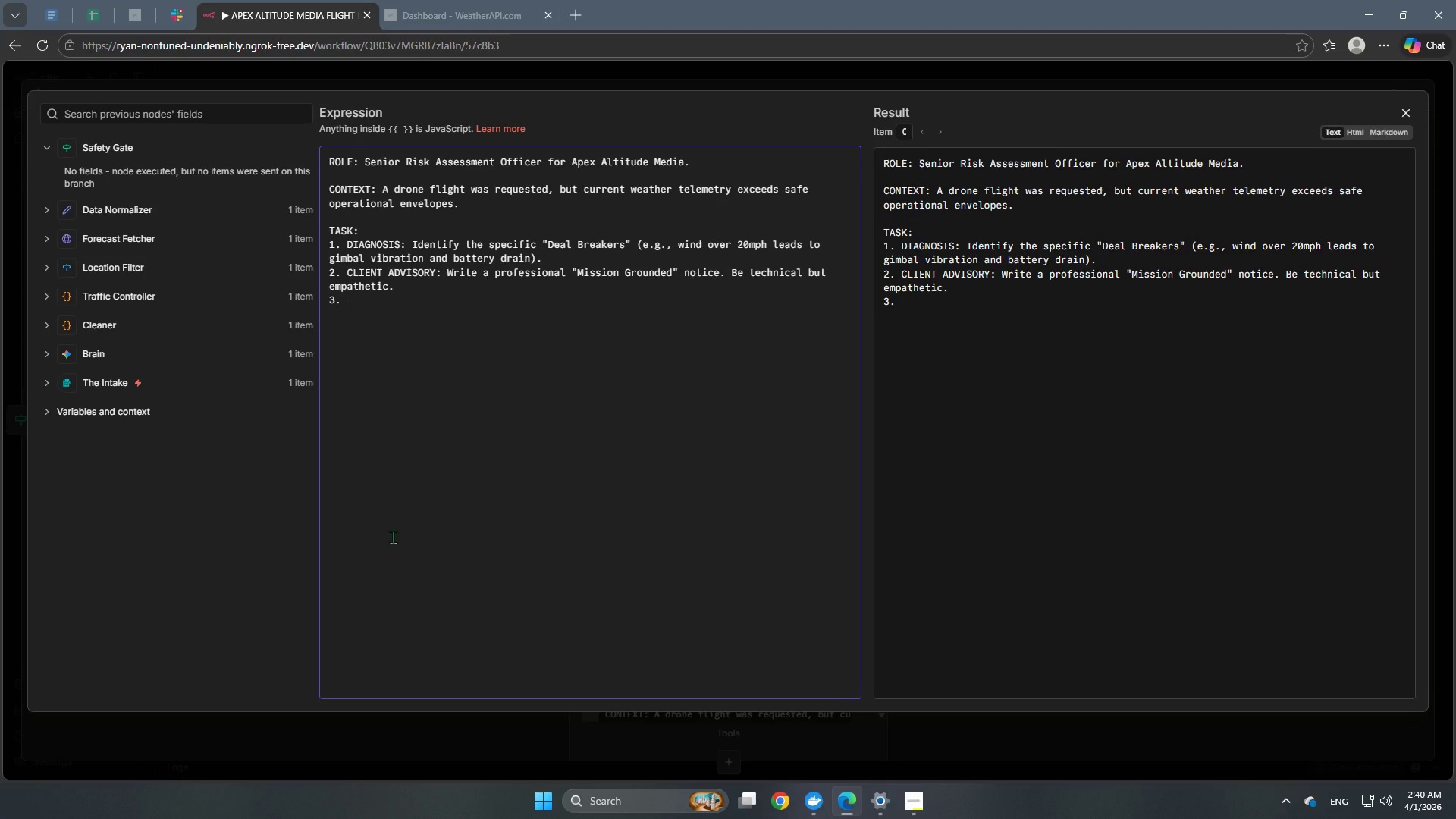 
type(MITIGATION: Suggest a Pivot. If it's windy.)
key(Backspace)
type(, can we do )
 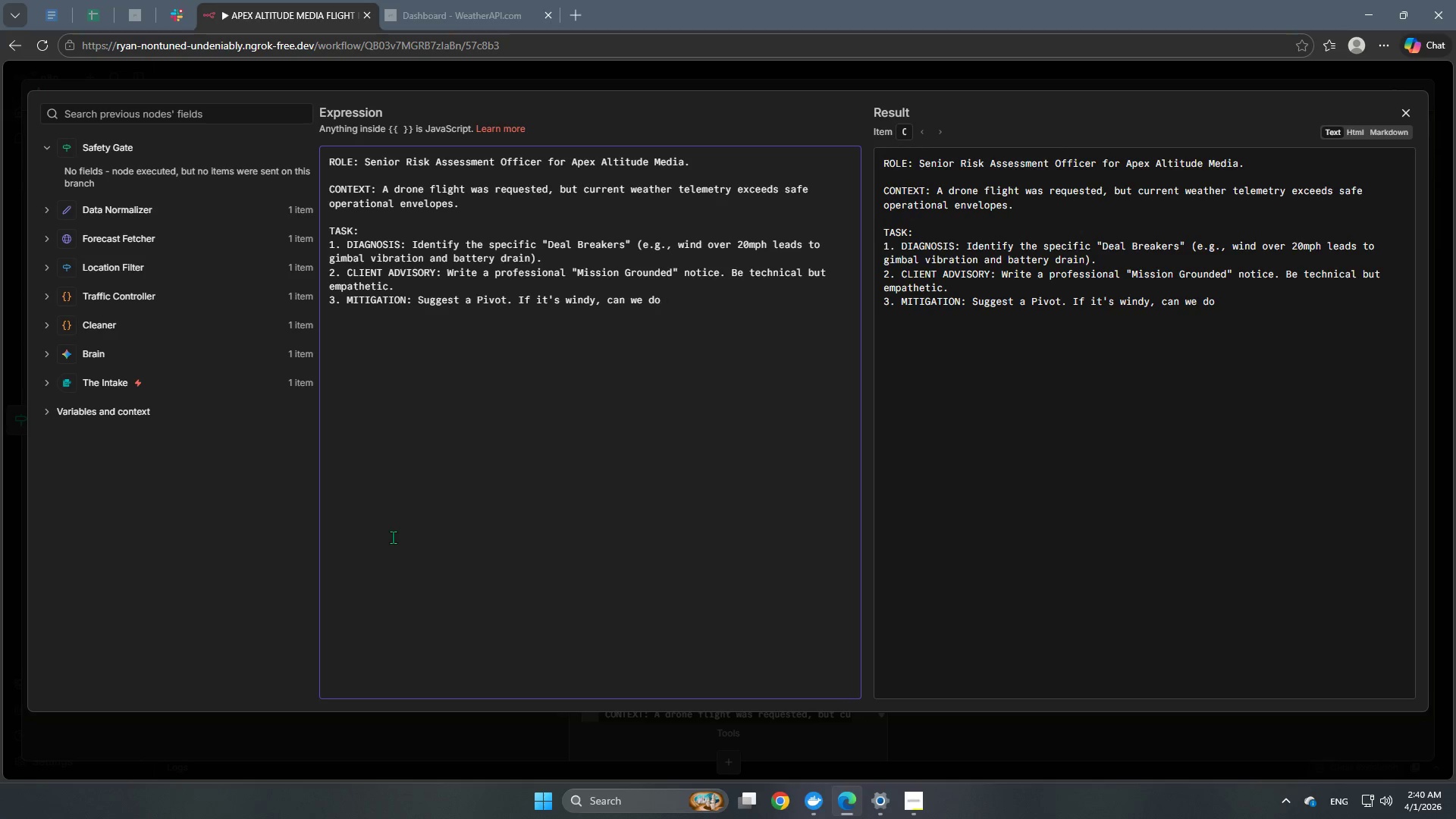 
hold_key(key=ShiftRight, duration=1.5)
 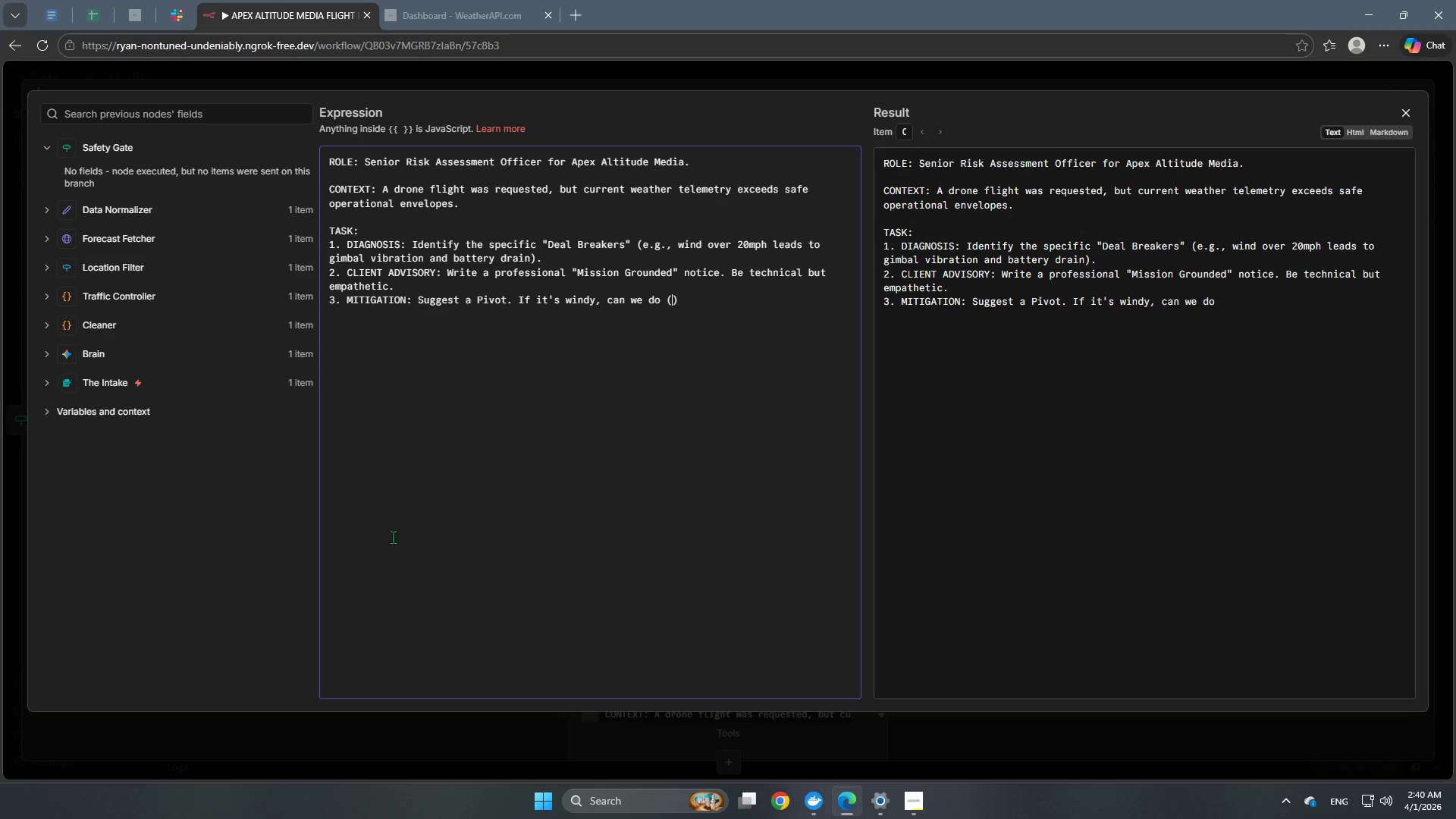 
type((GR)
key(Backspace)
key(Backspace)
 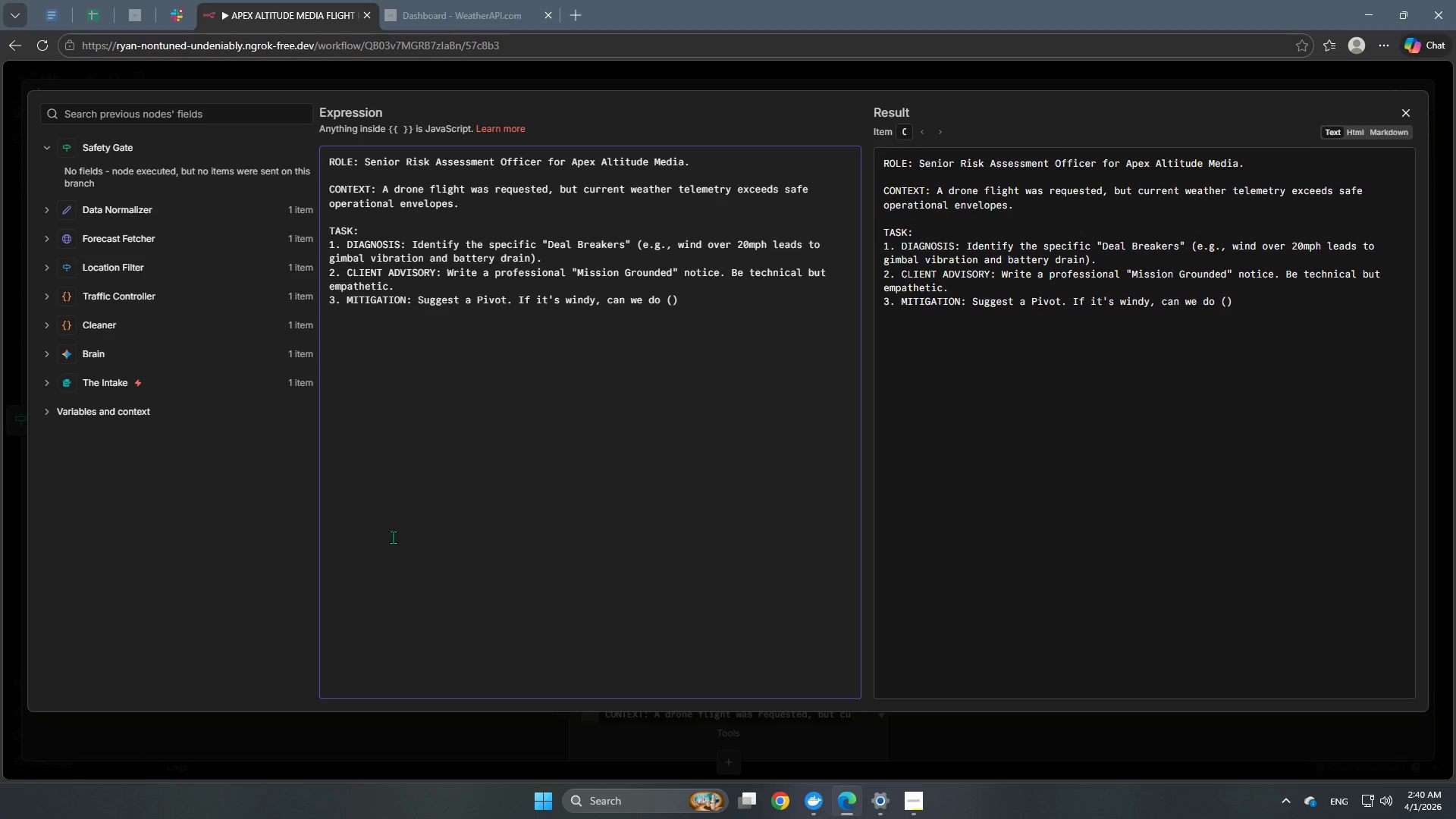 
key(ArrowRight)
 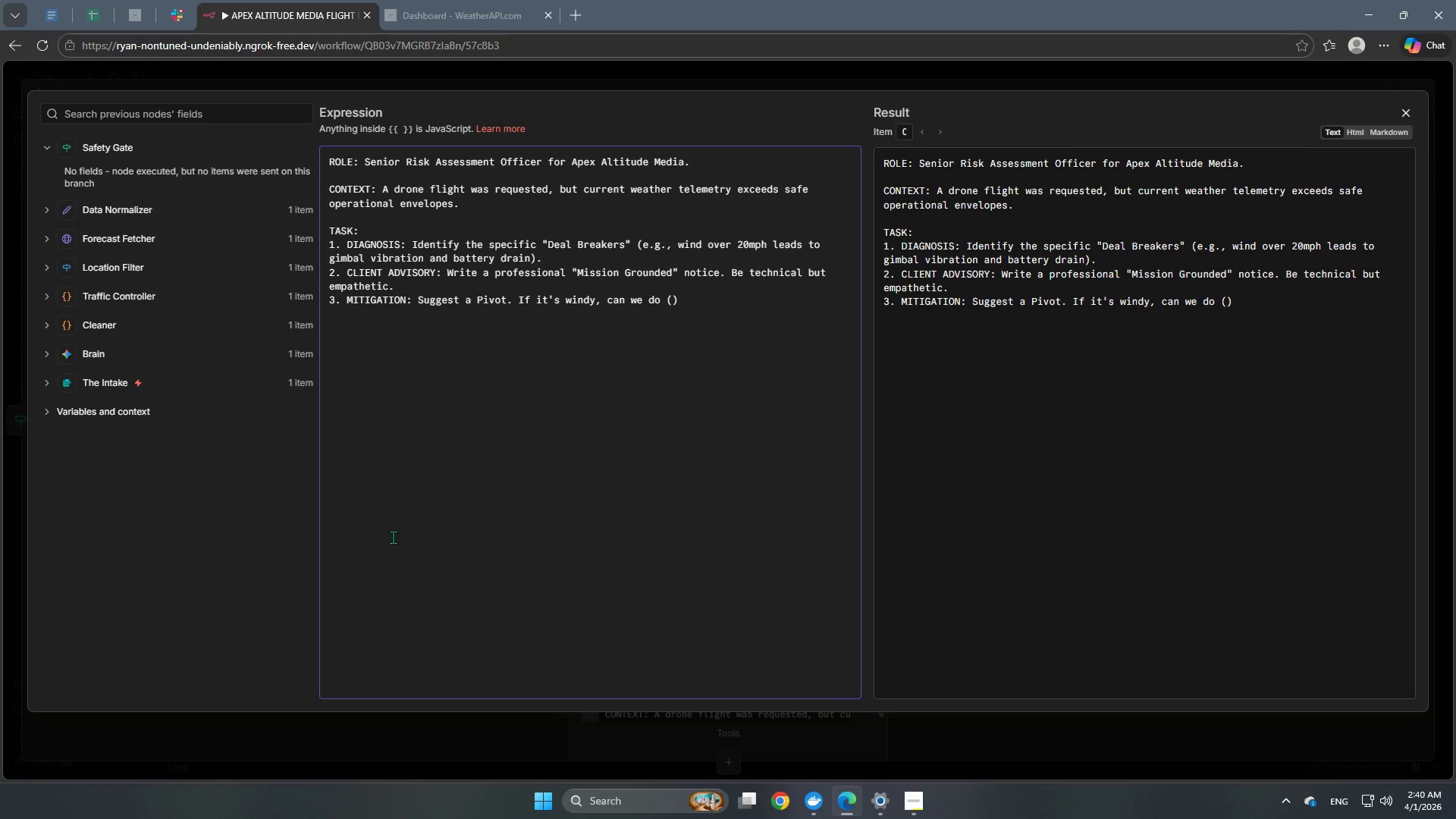 
key(Backspace)
key(Backspace)
type("Ground-Based B-Roll)
 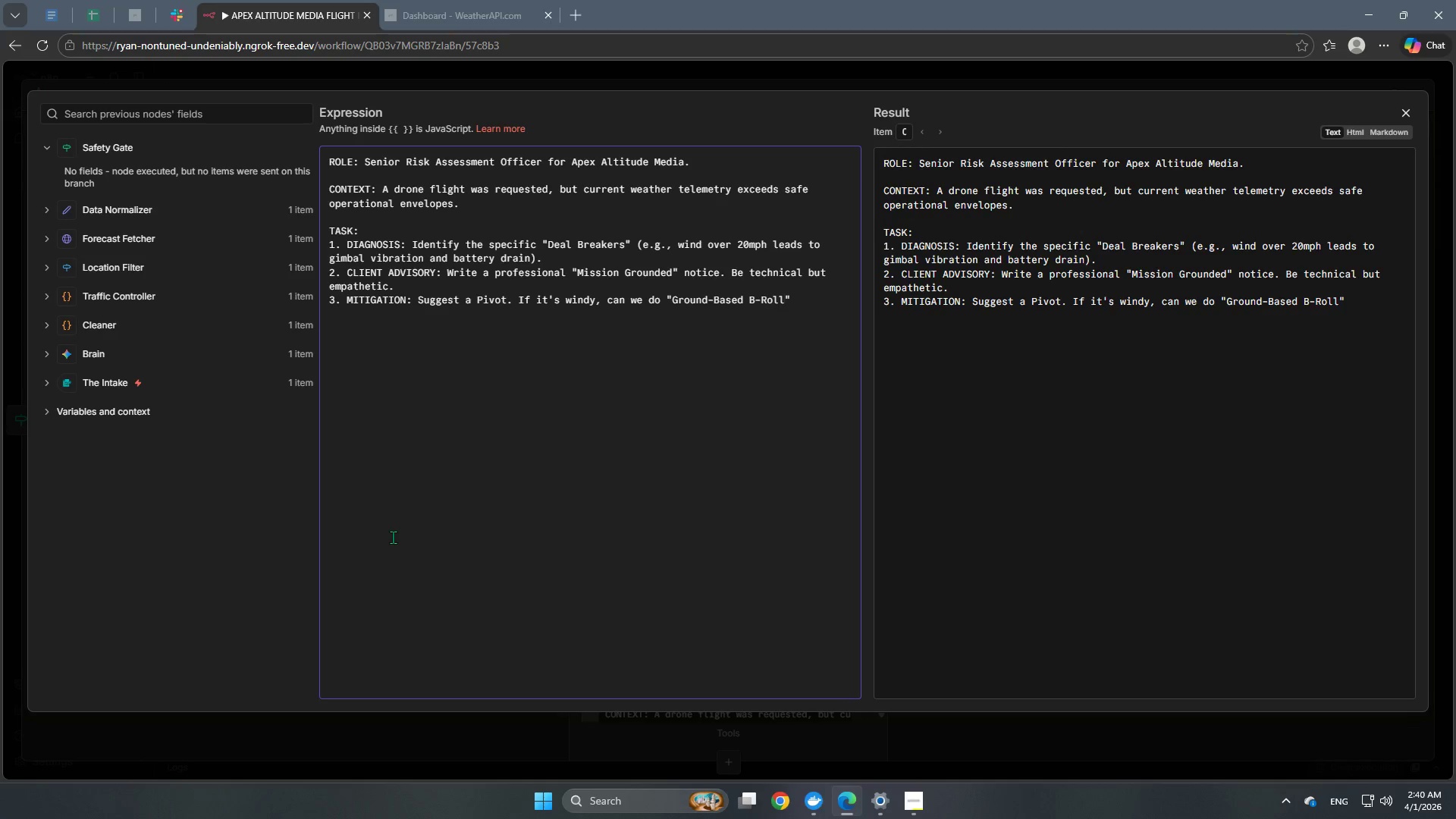 
key(ArrowRight)
 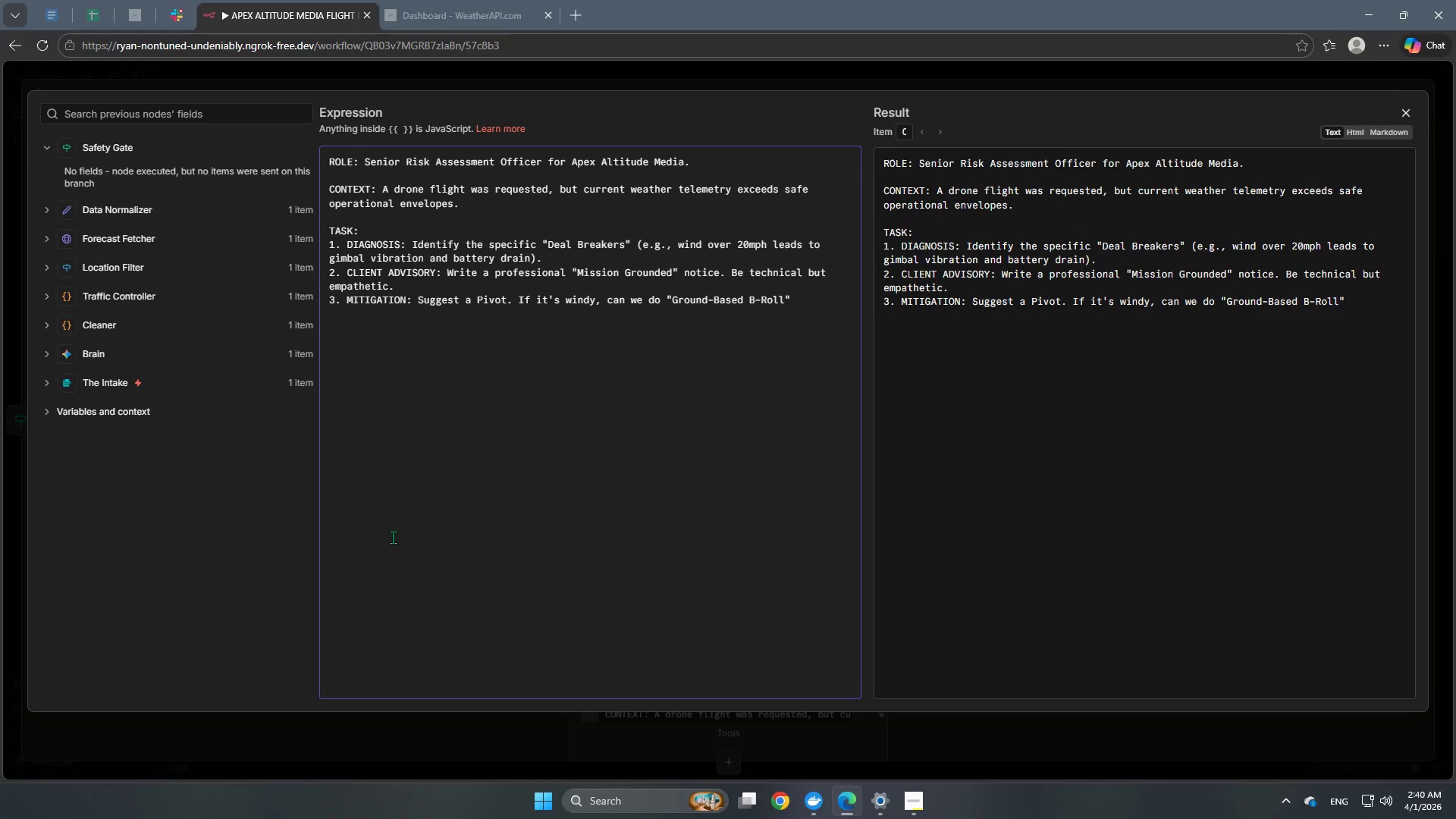 
key(Shift+ShiftRight)
 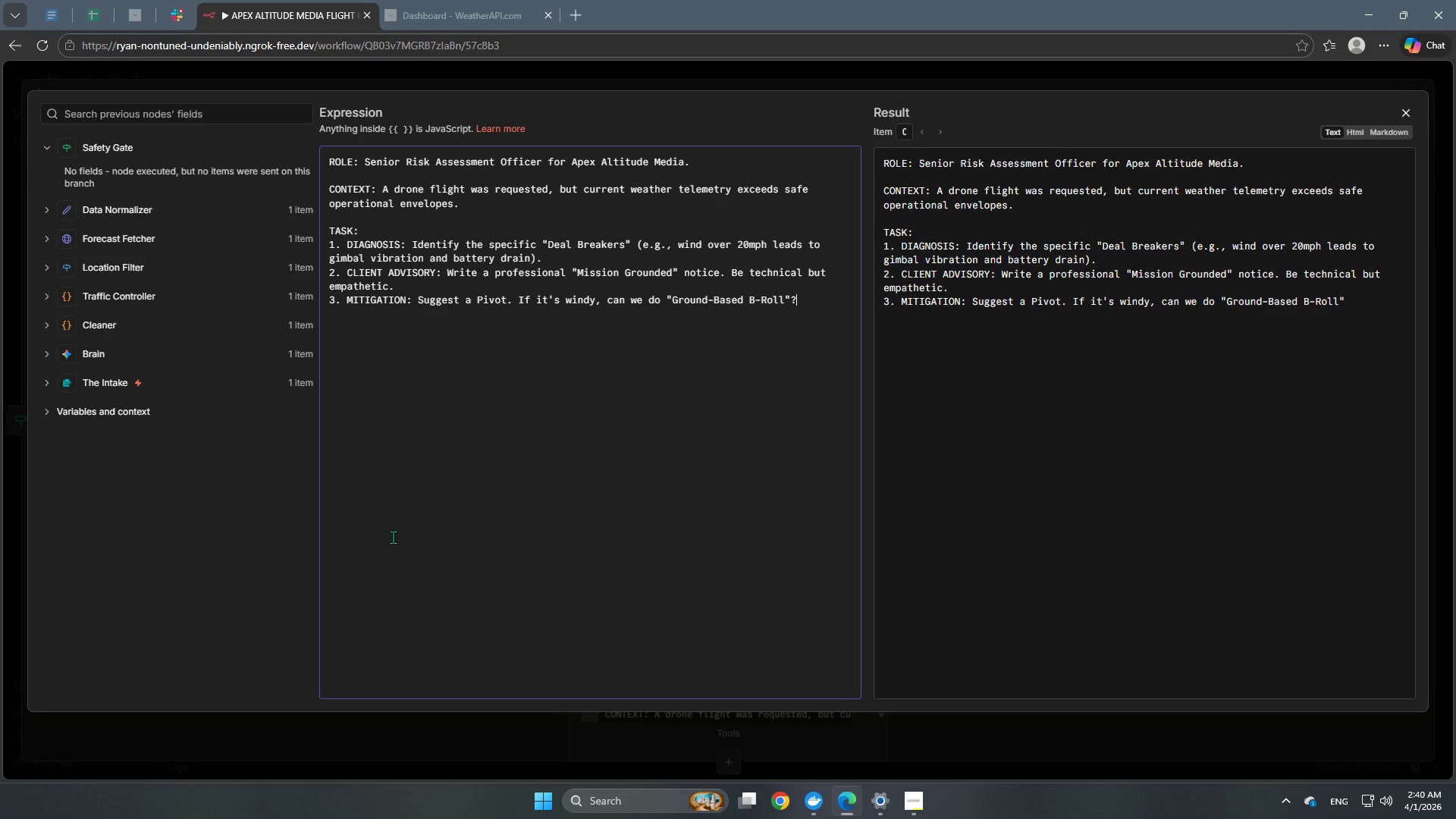 
key(Shift+Slash)
 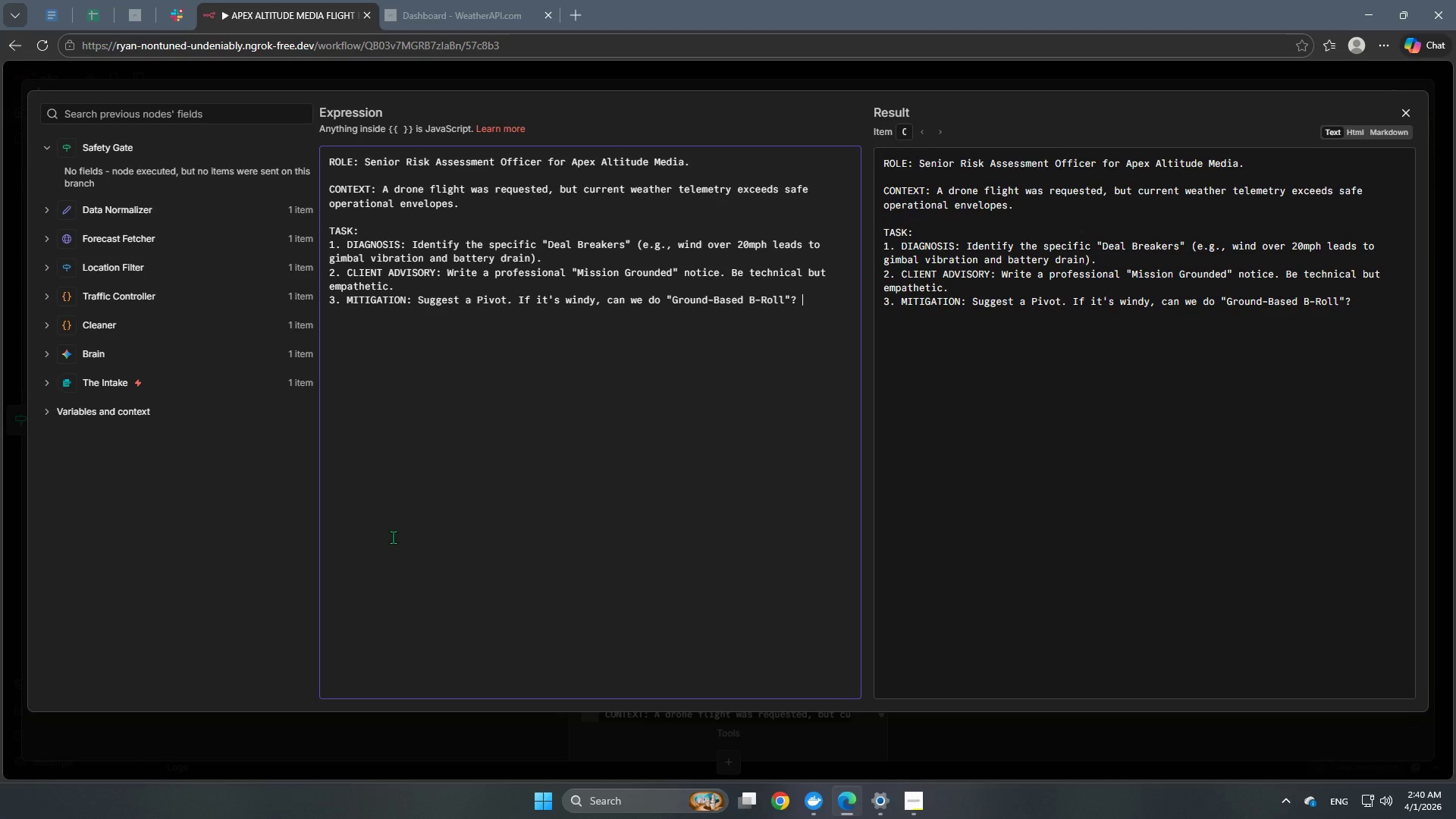 
key(Space)
 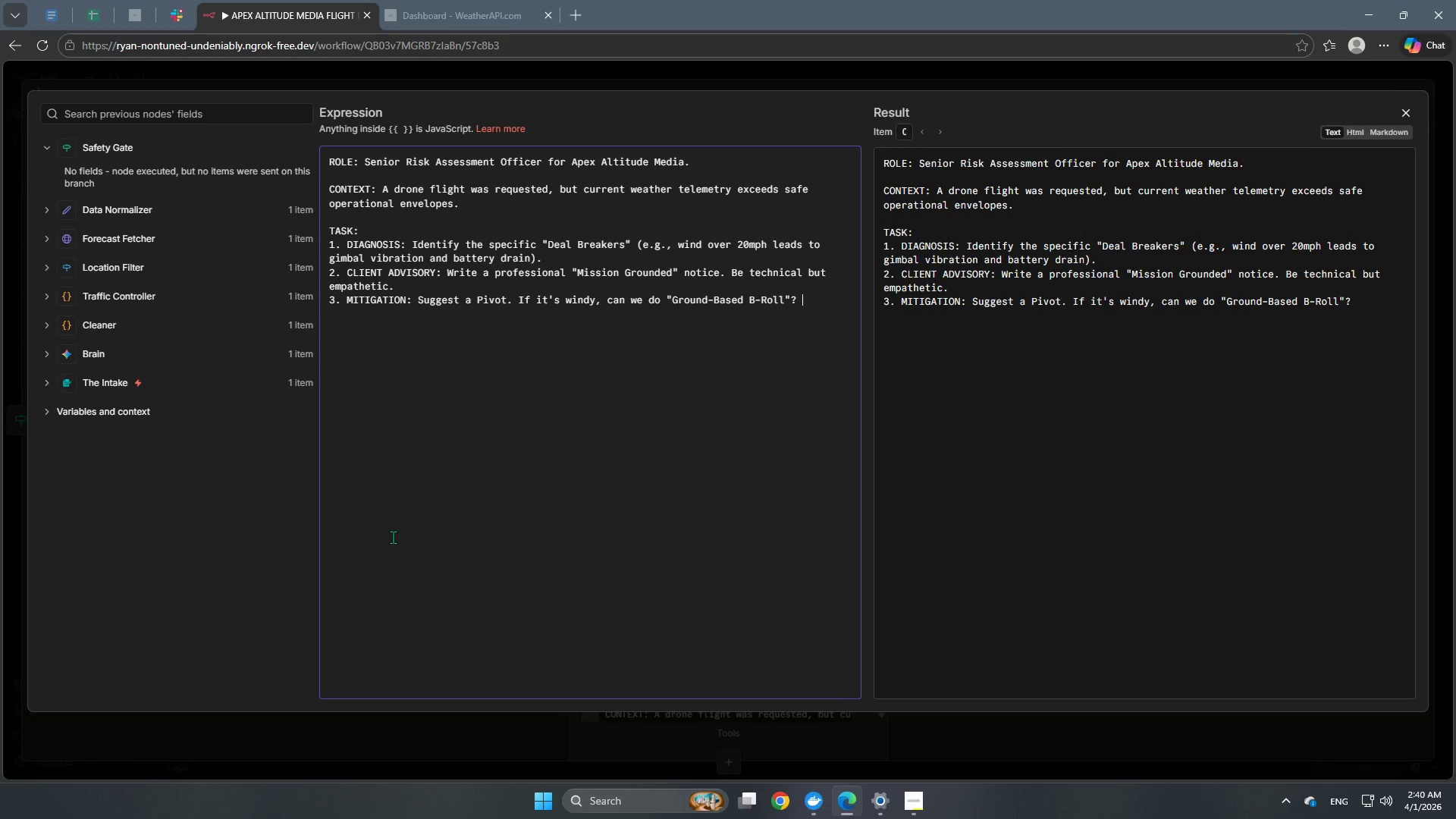 
wait(5.81)
 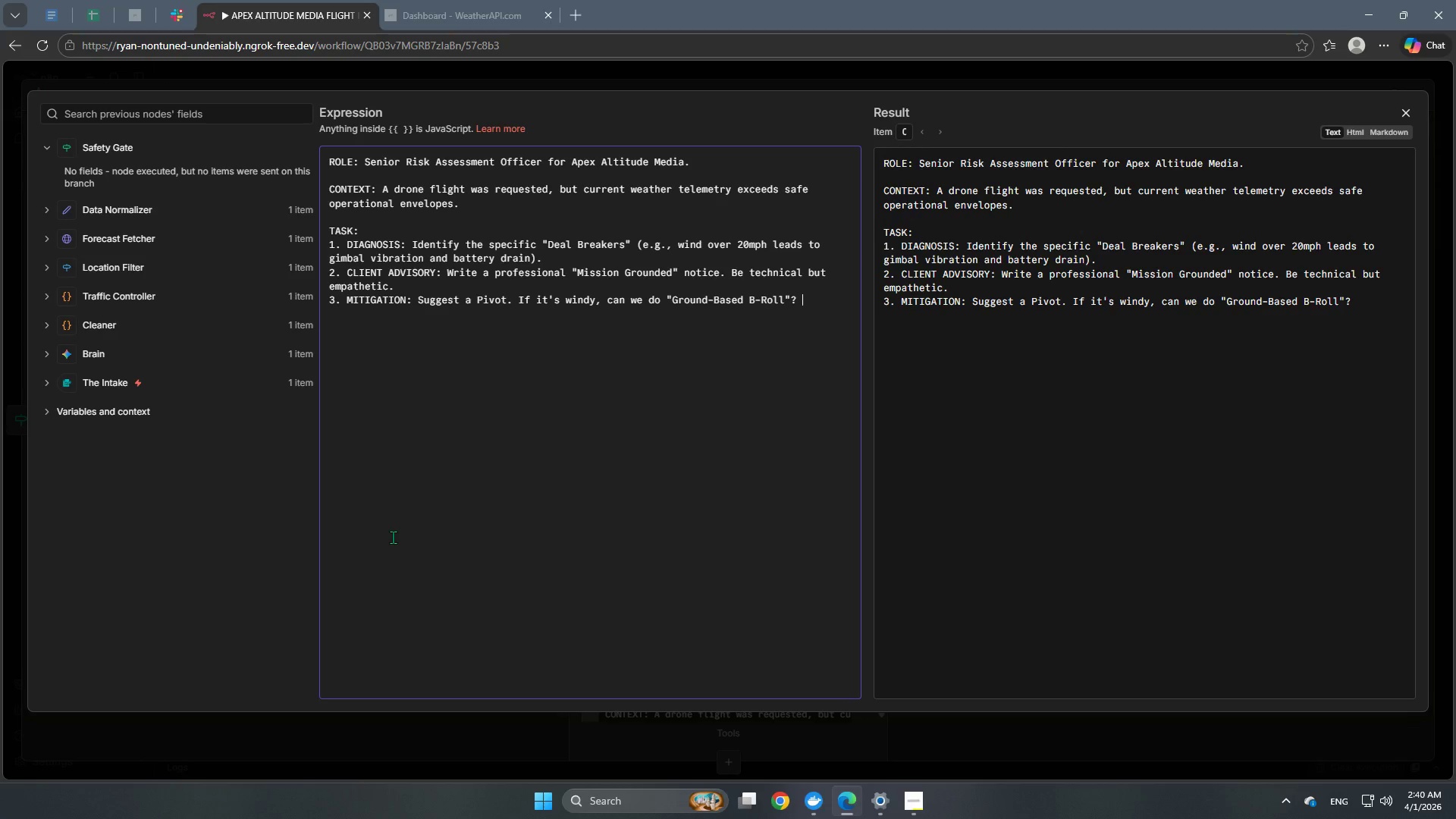 
type(If it's raining, can we reche)
key(Backspace)
key(Backspace)
key(Backspace)
type(schedule to th )
key(Backspace)
type(e next clear window?)
 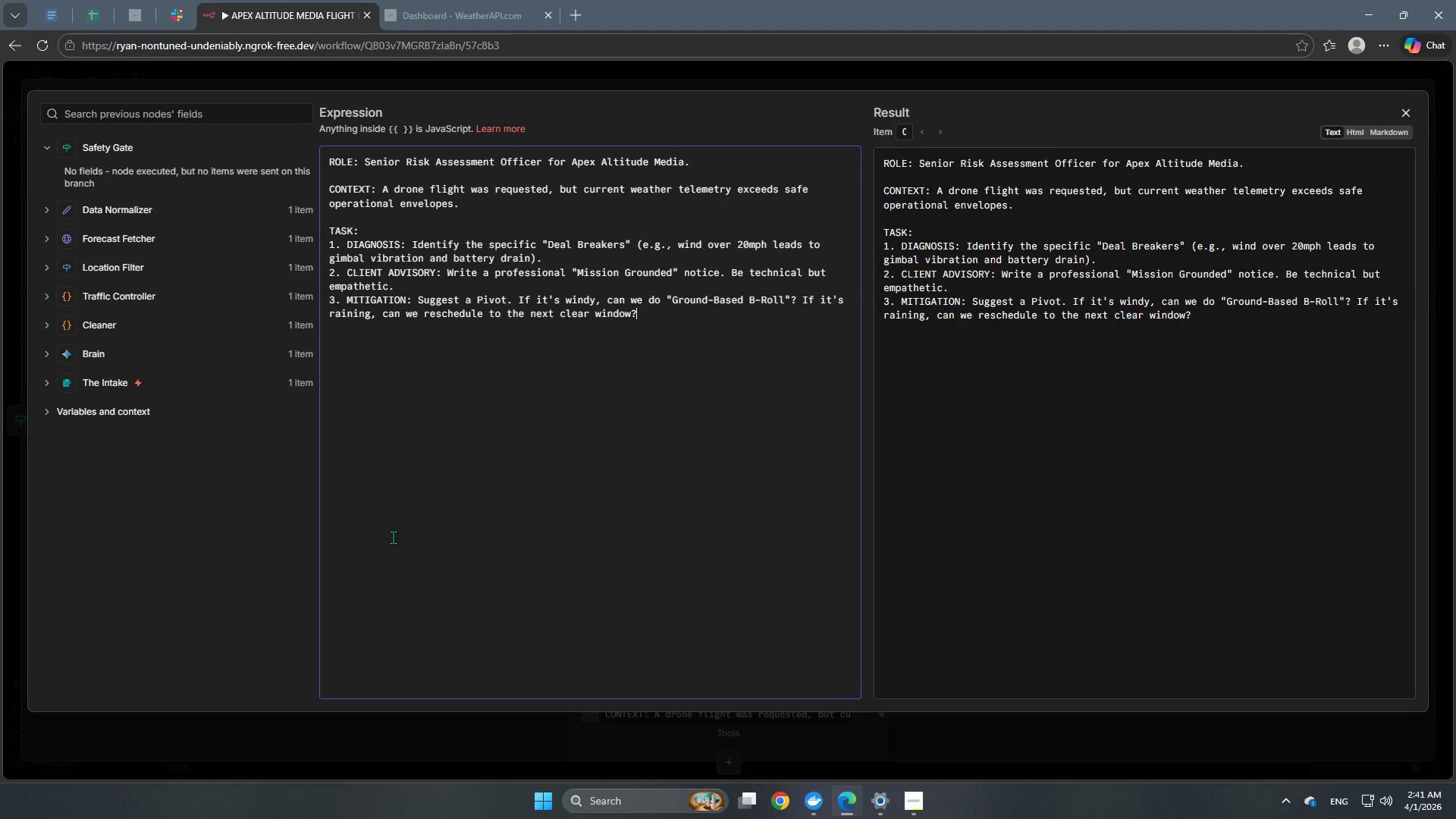 
key(Enter)
 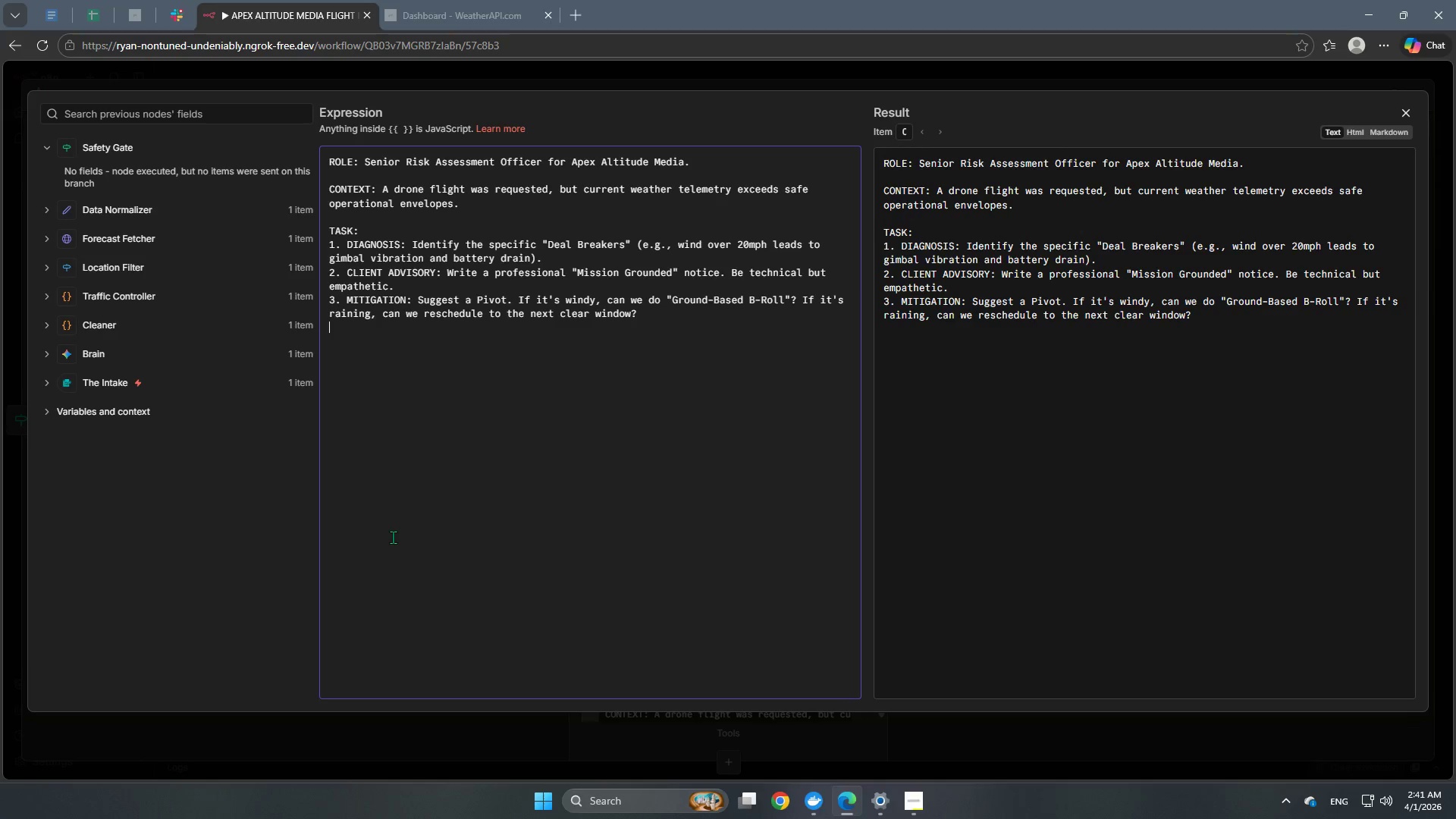 
key(Enter)
 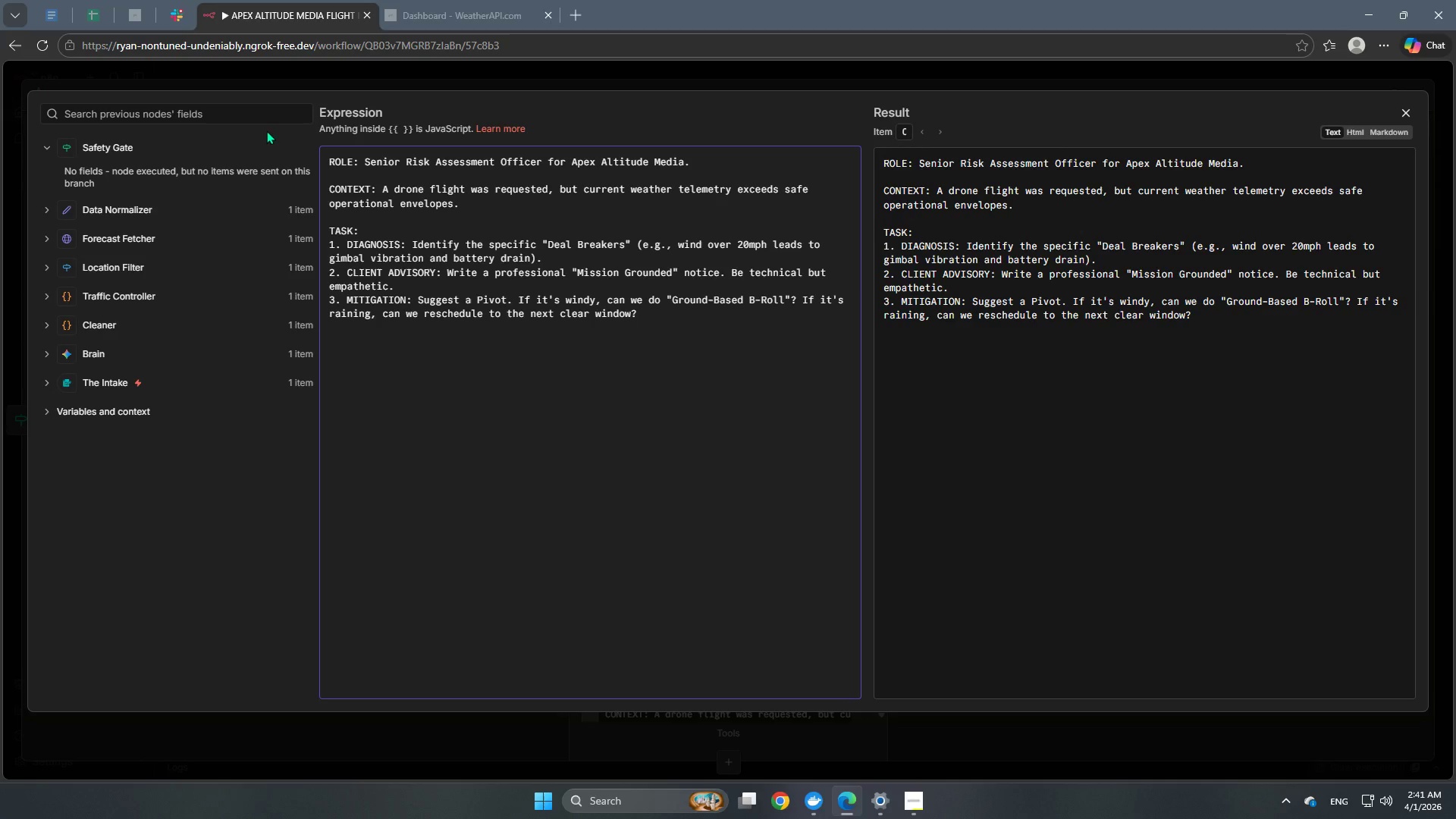 
wait(21.33)
 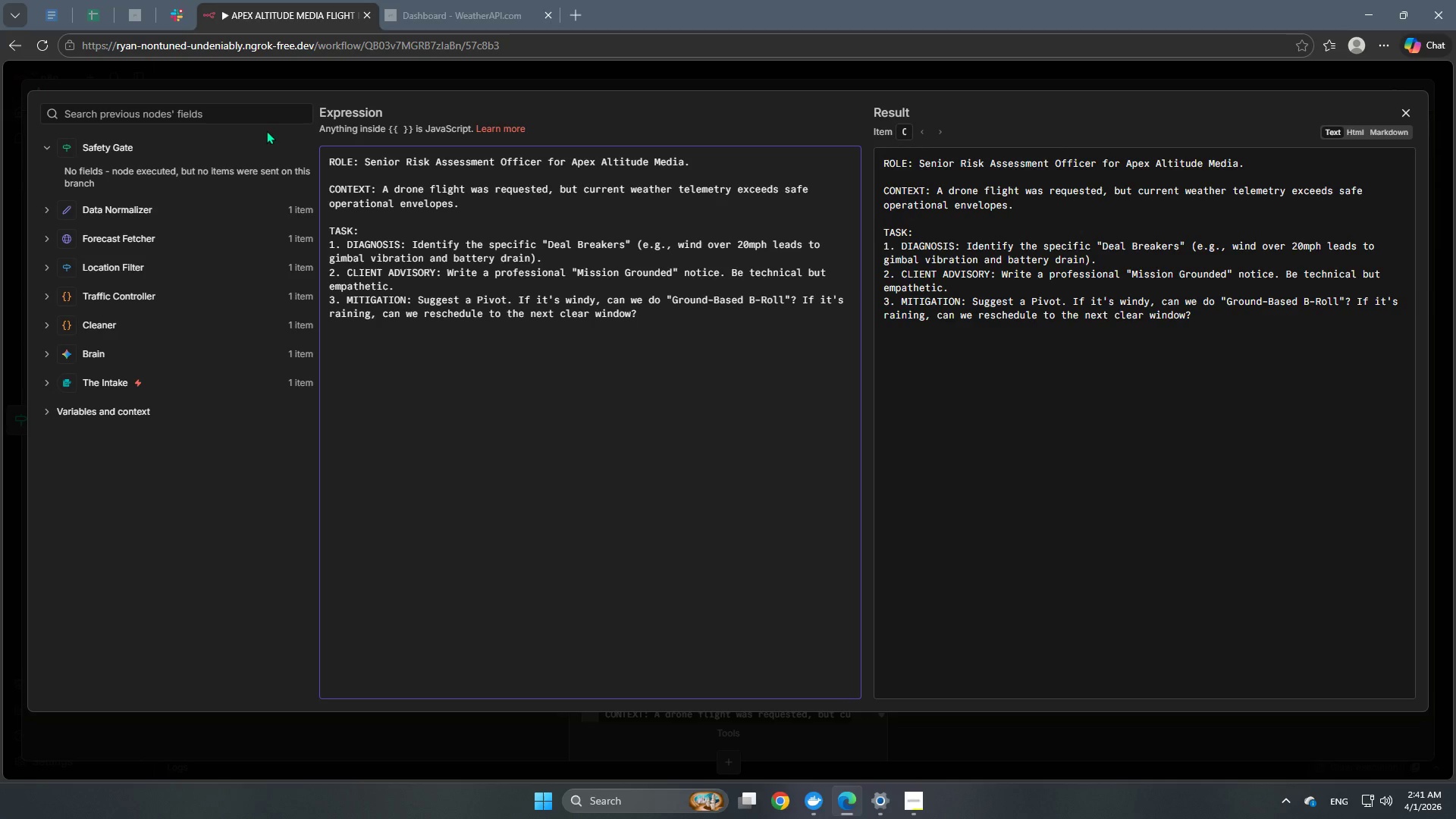 
type(OUTPUT JSON ONLY: )
 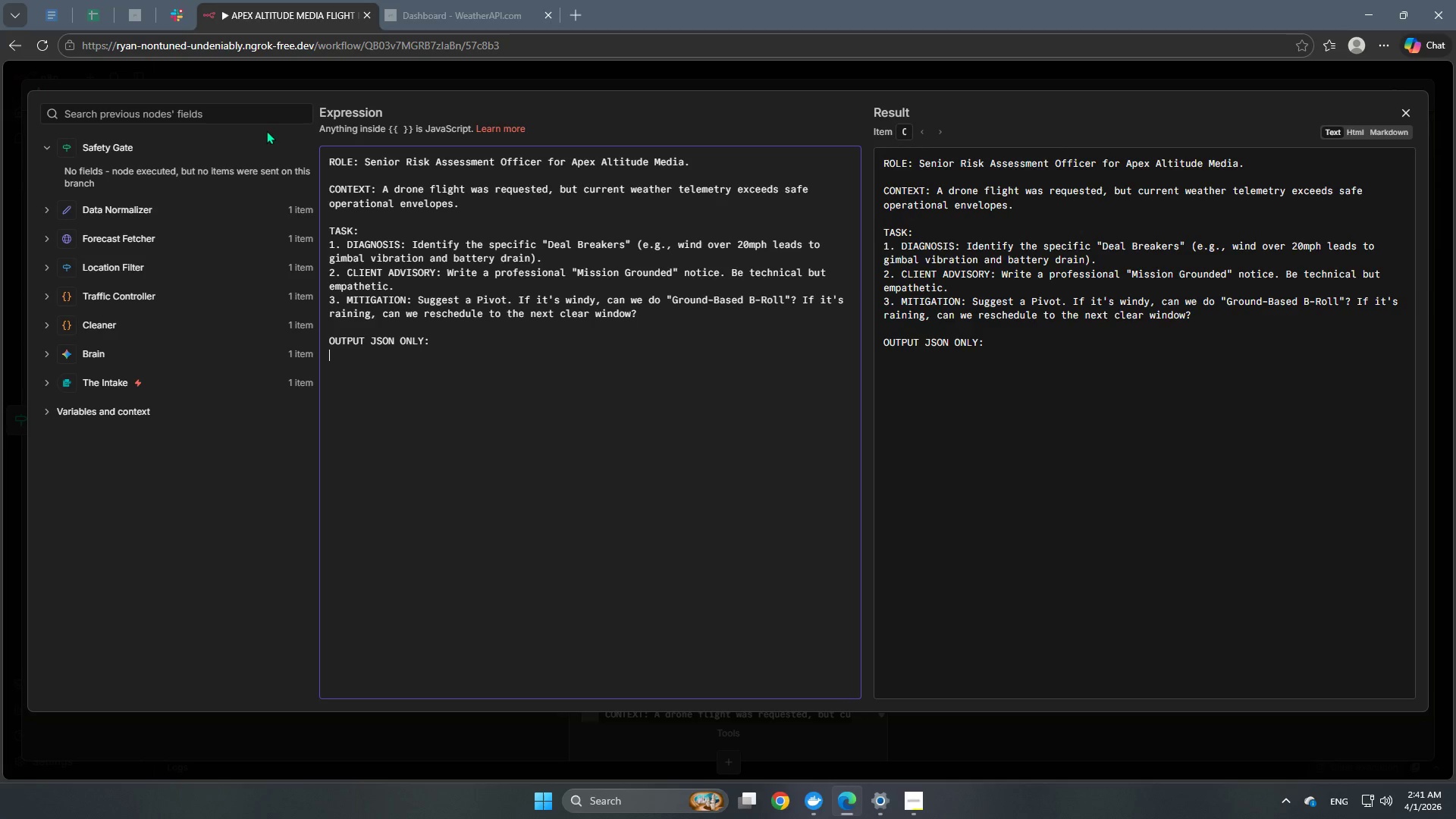 
 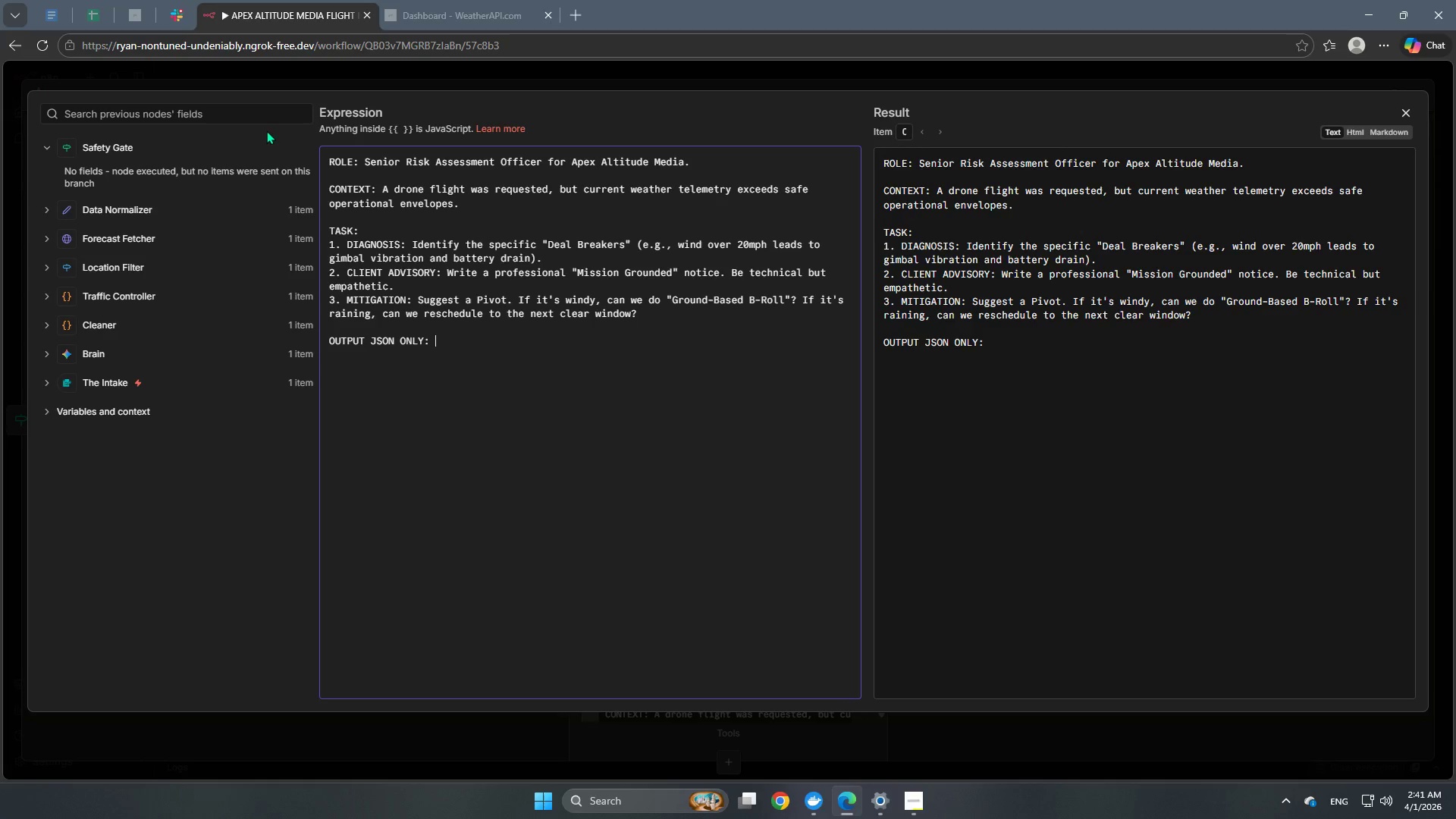 
key(Enter)
 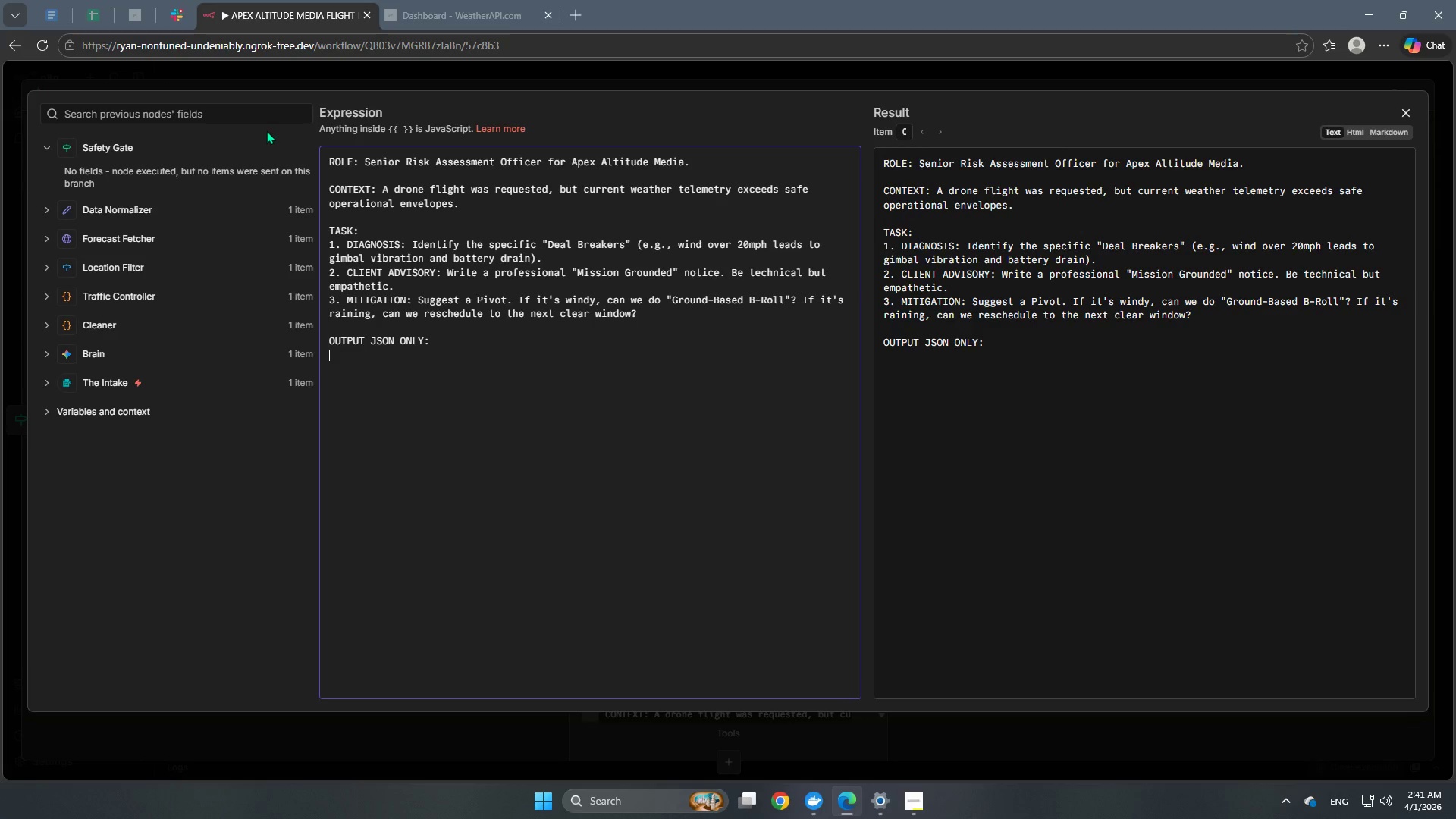 
key(Shift+BracketLeft)
 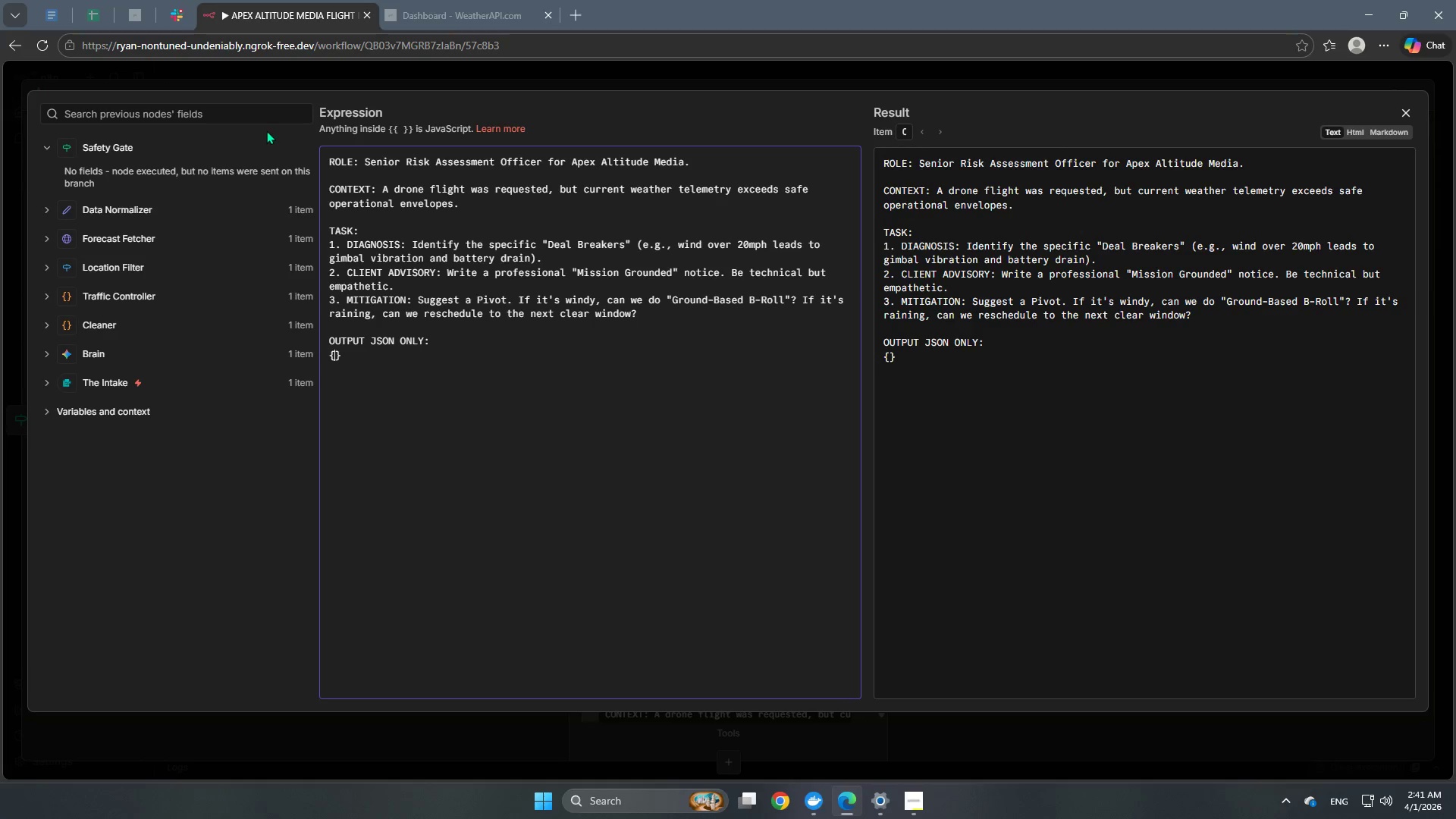 
key(Enter)
 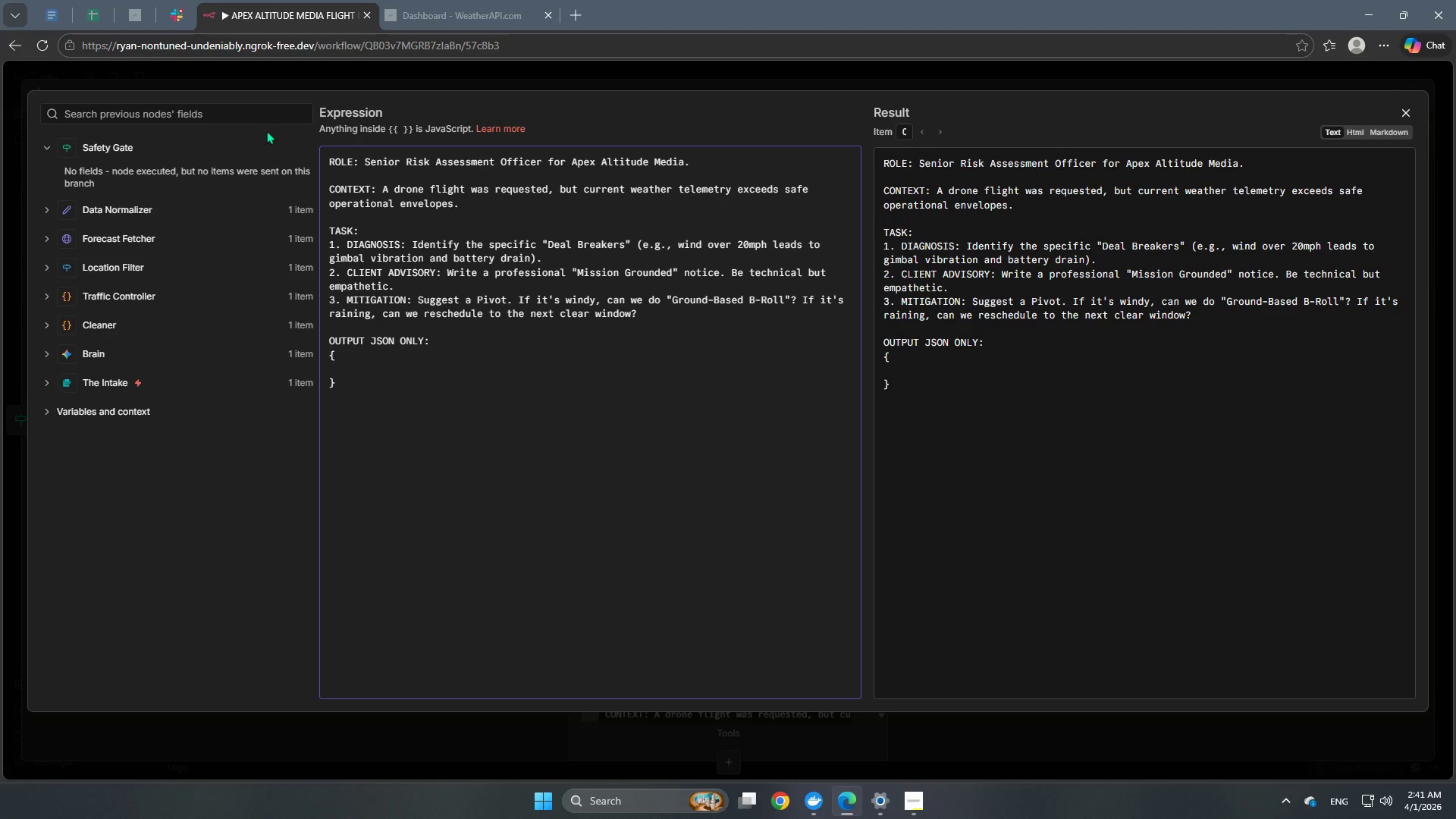 
key(Tab)
type("status)
 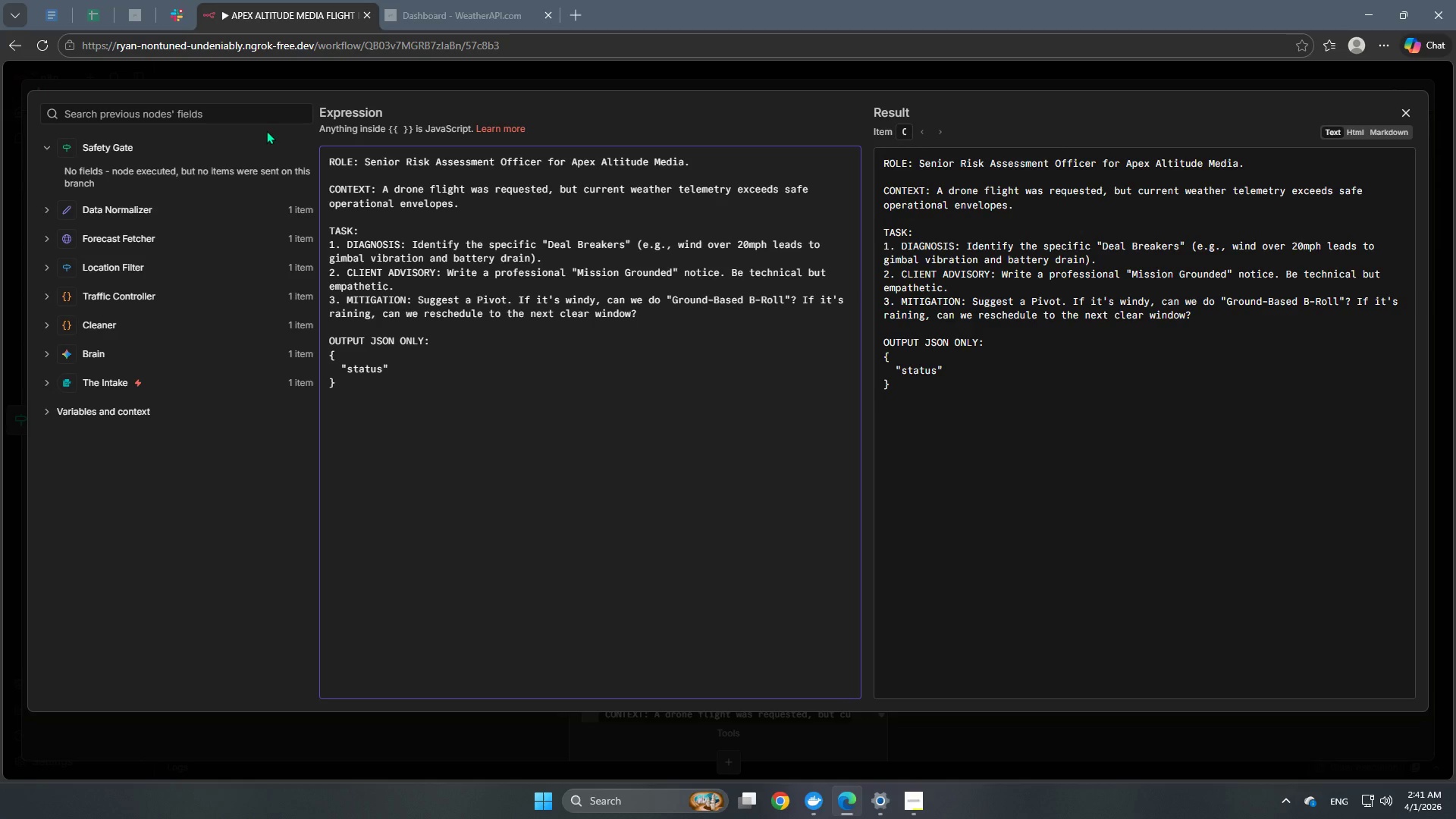 
key(ArrowRight)
 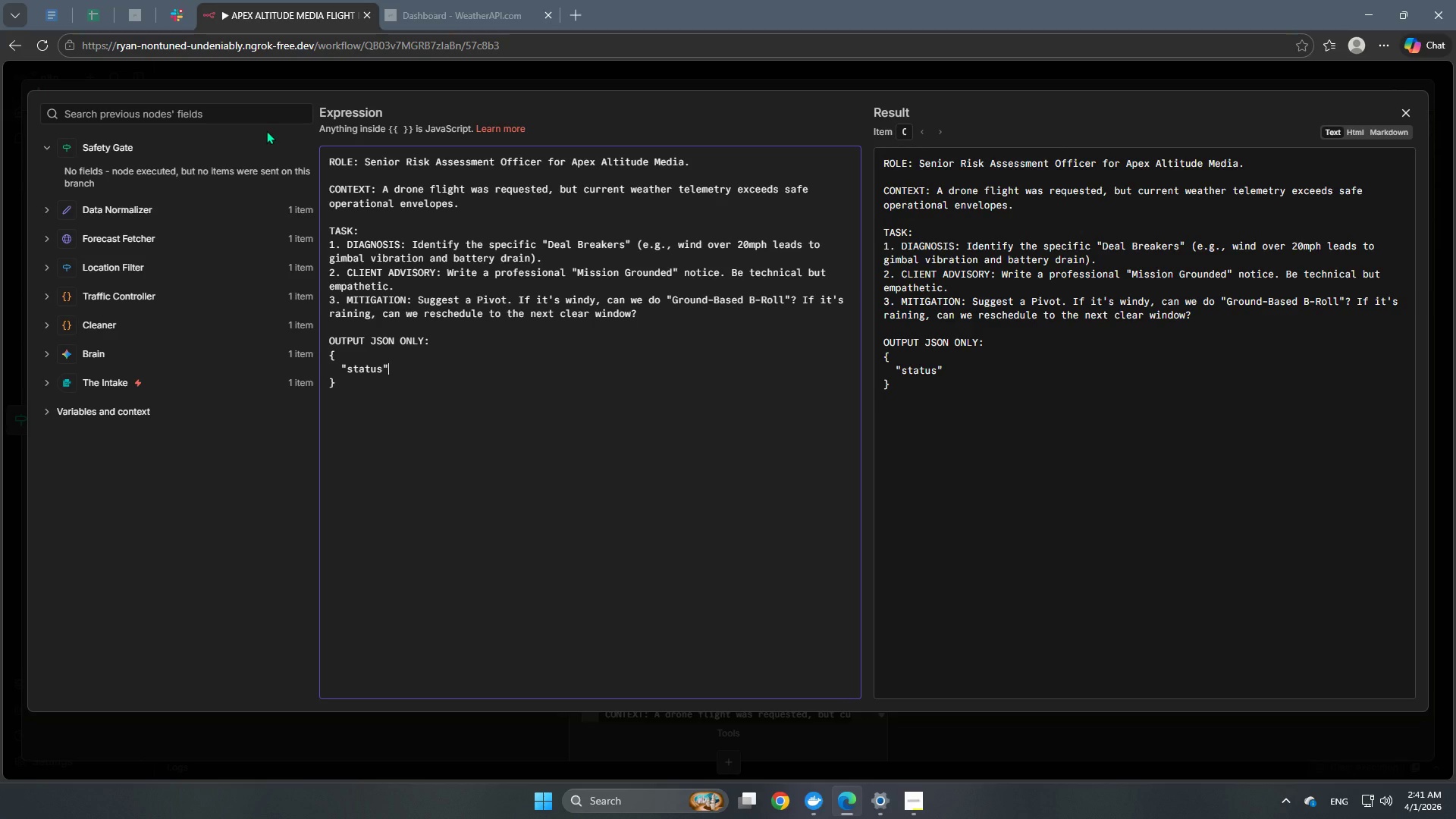 
type(: "NO-GO)
 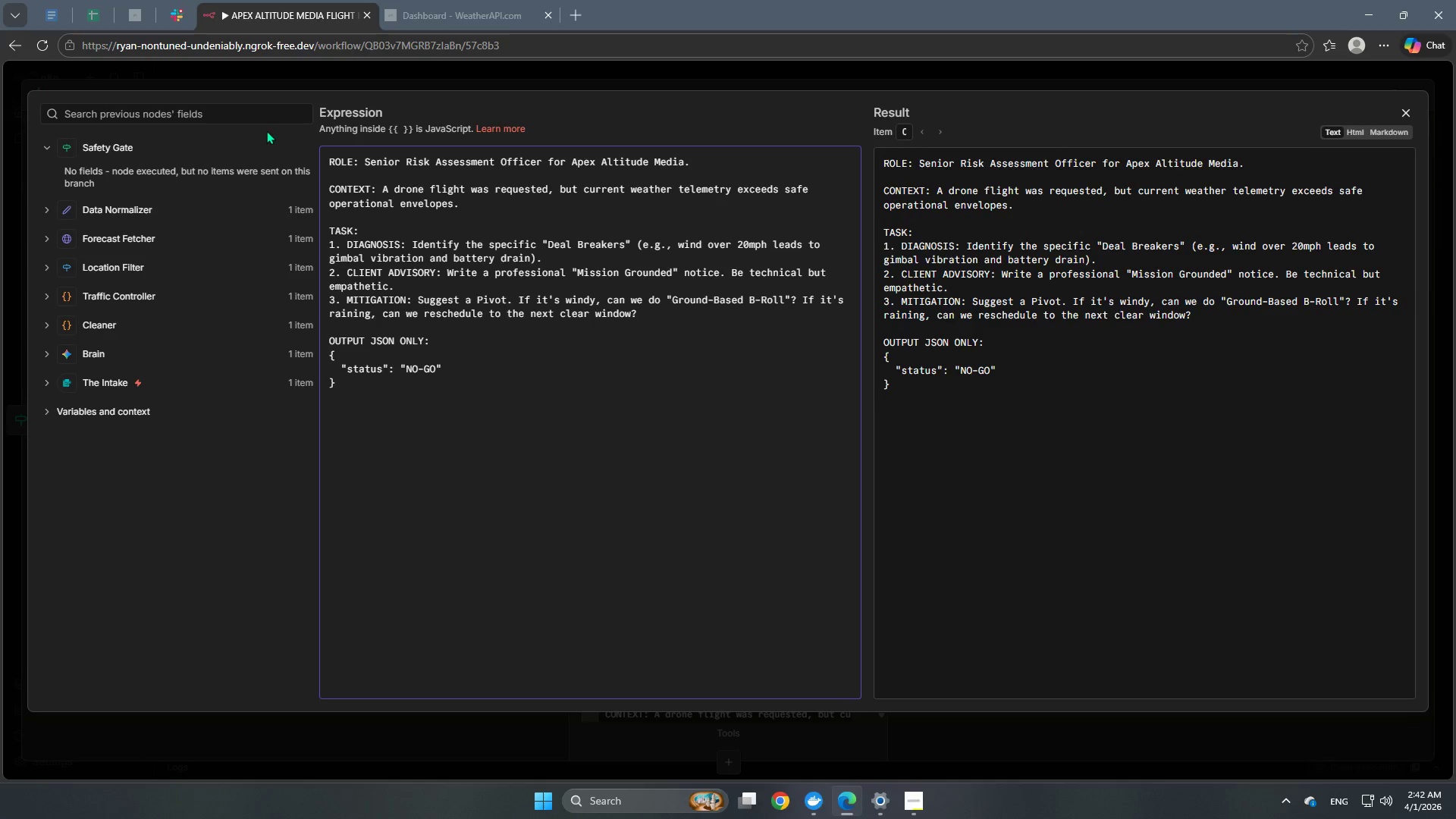 
key(ArrowRight)
 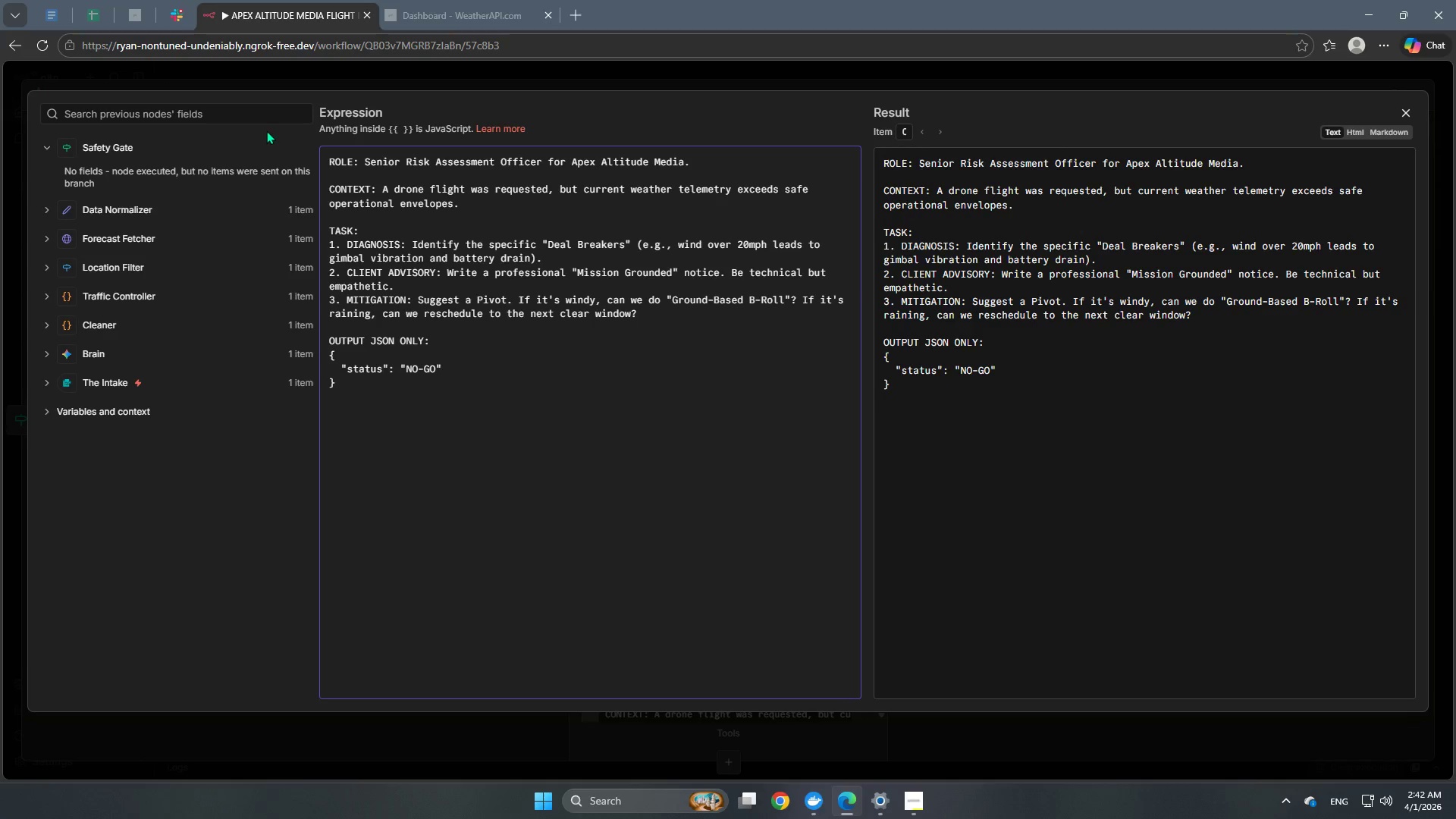 
key(Comma)
 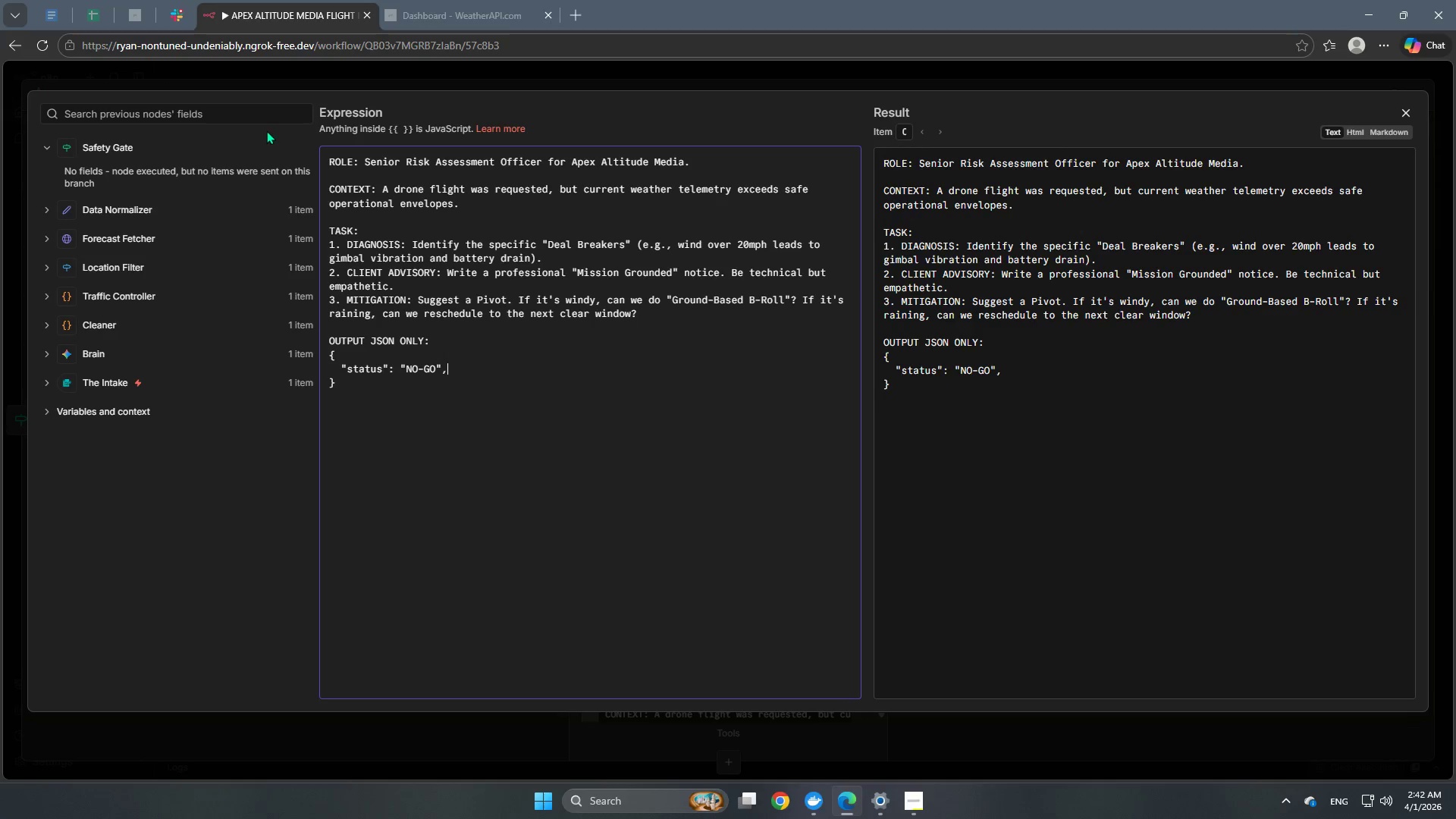 
key(CapsLock)
 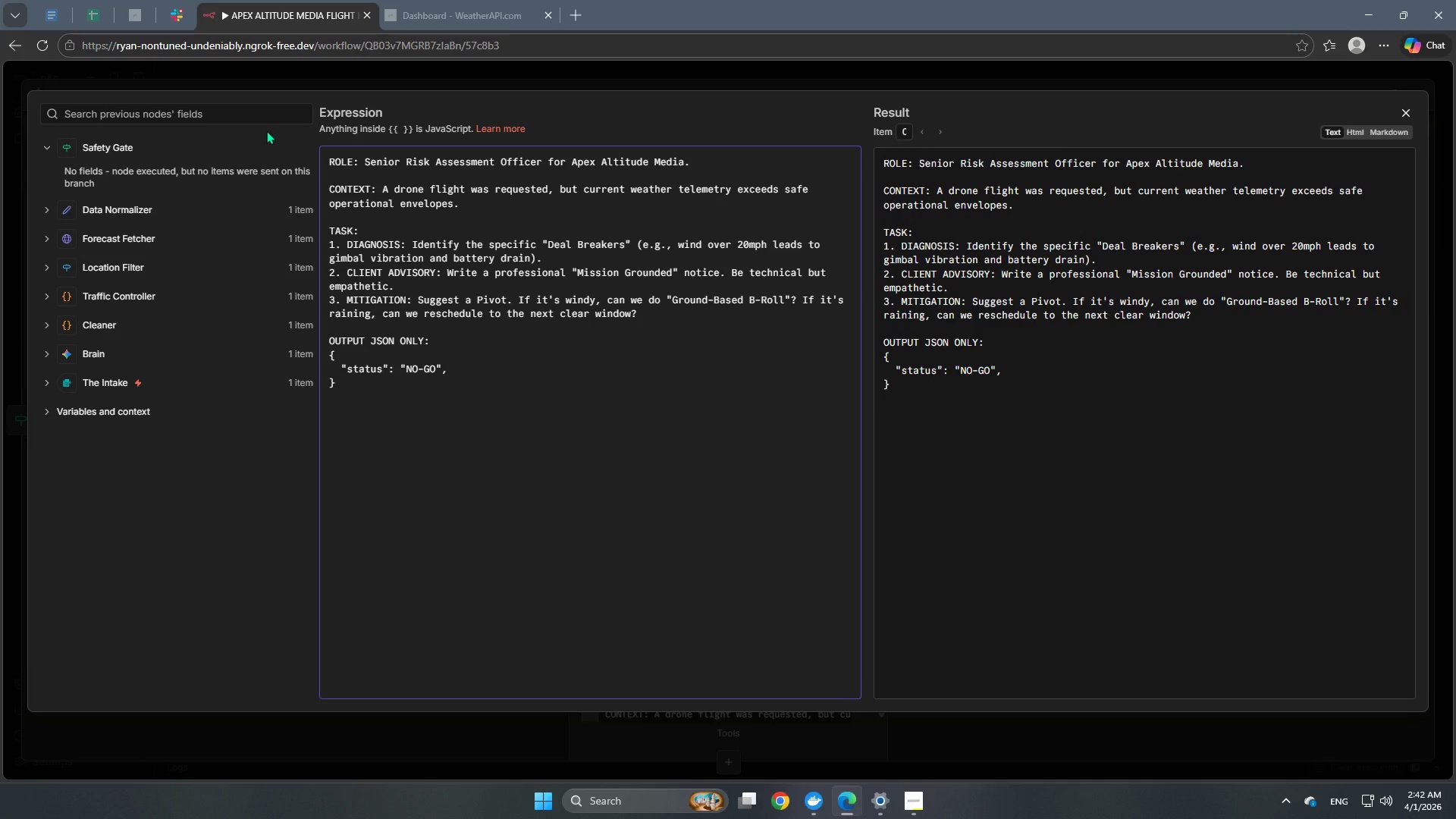 
key(Enter)
 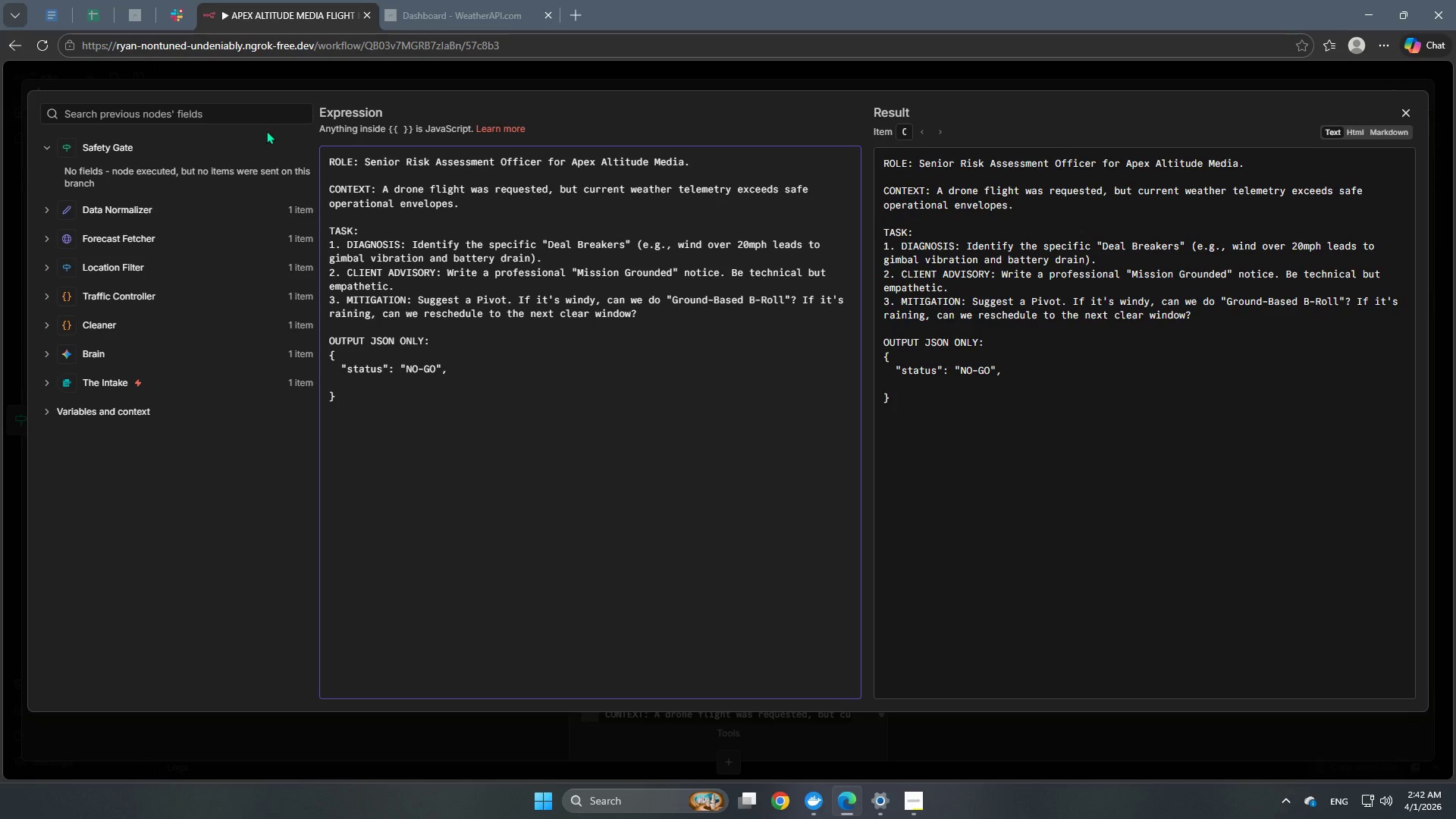 
key(Tab)
 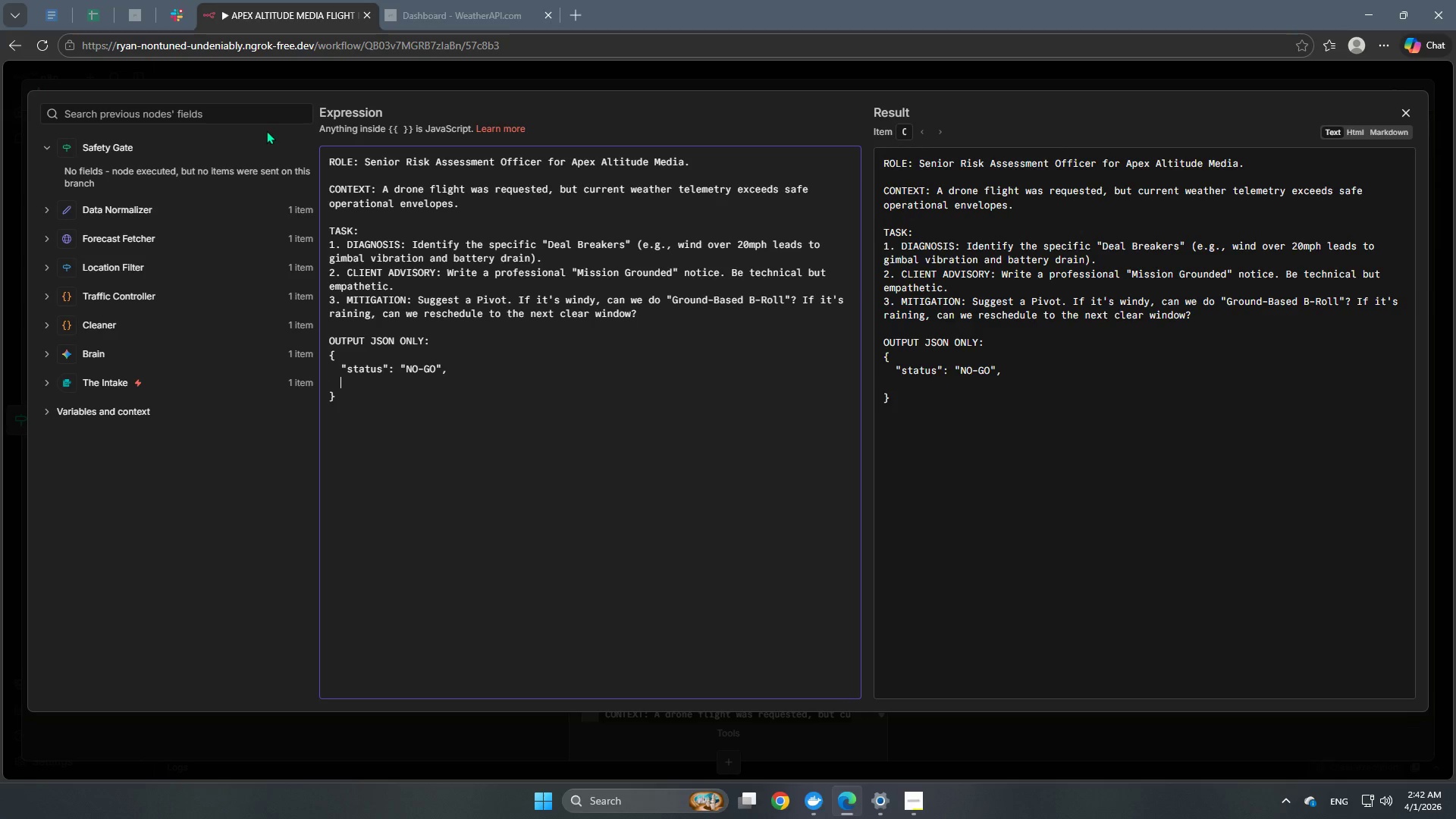 
type("justification)
 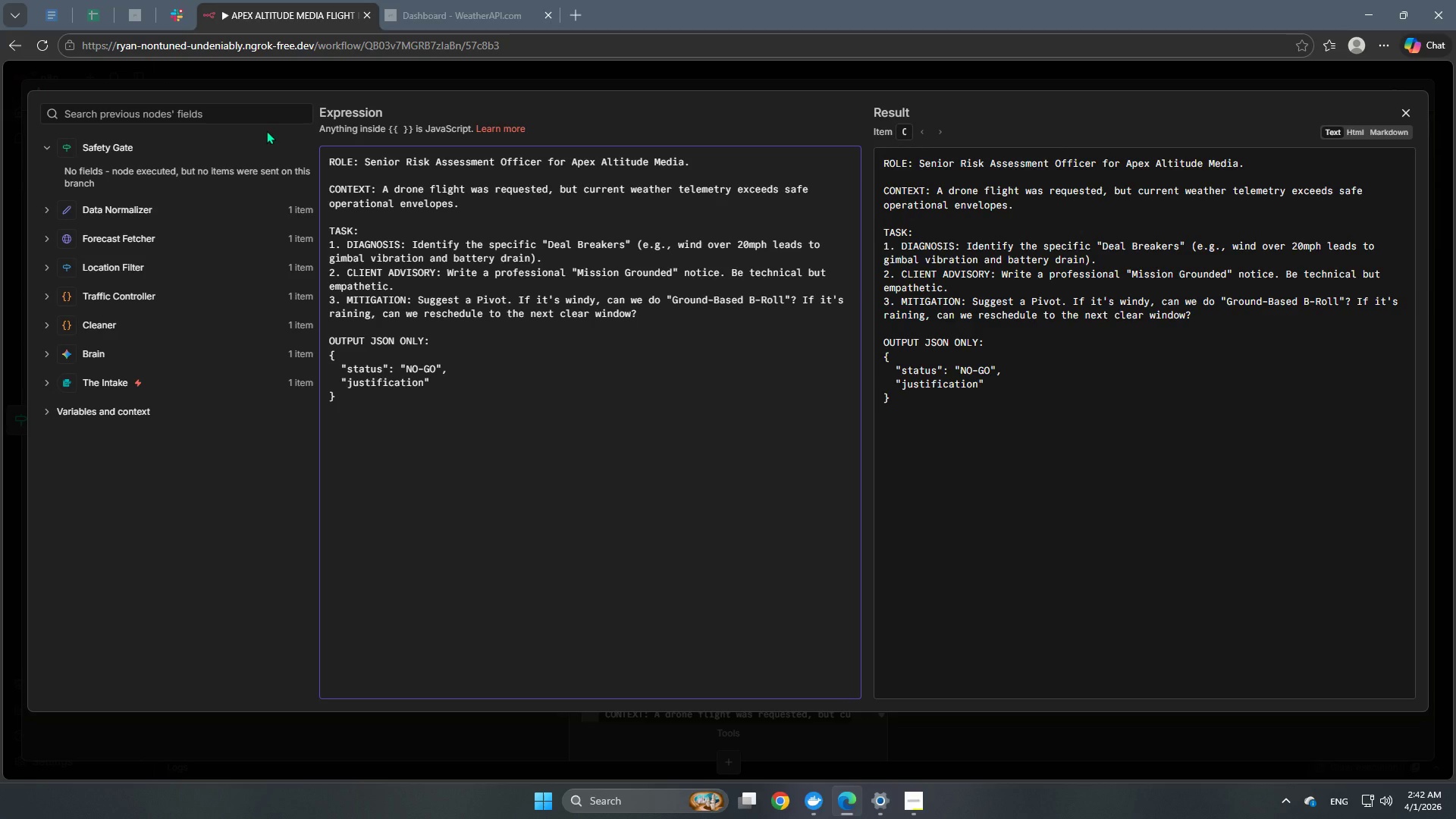 
key(ArrowRight)
 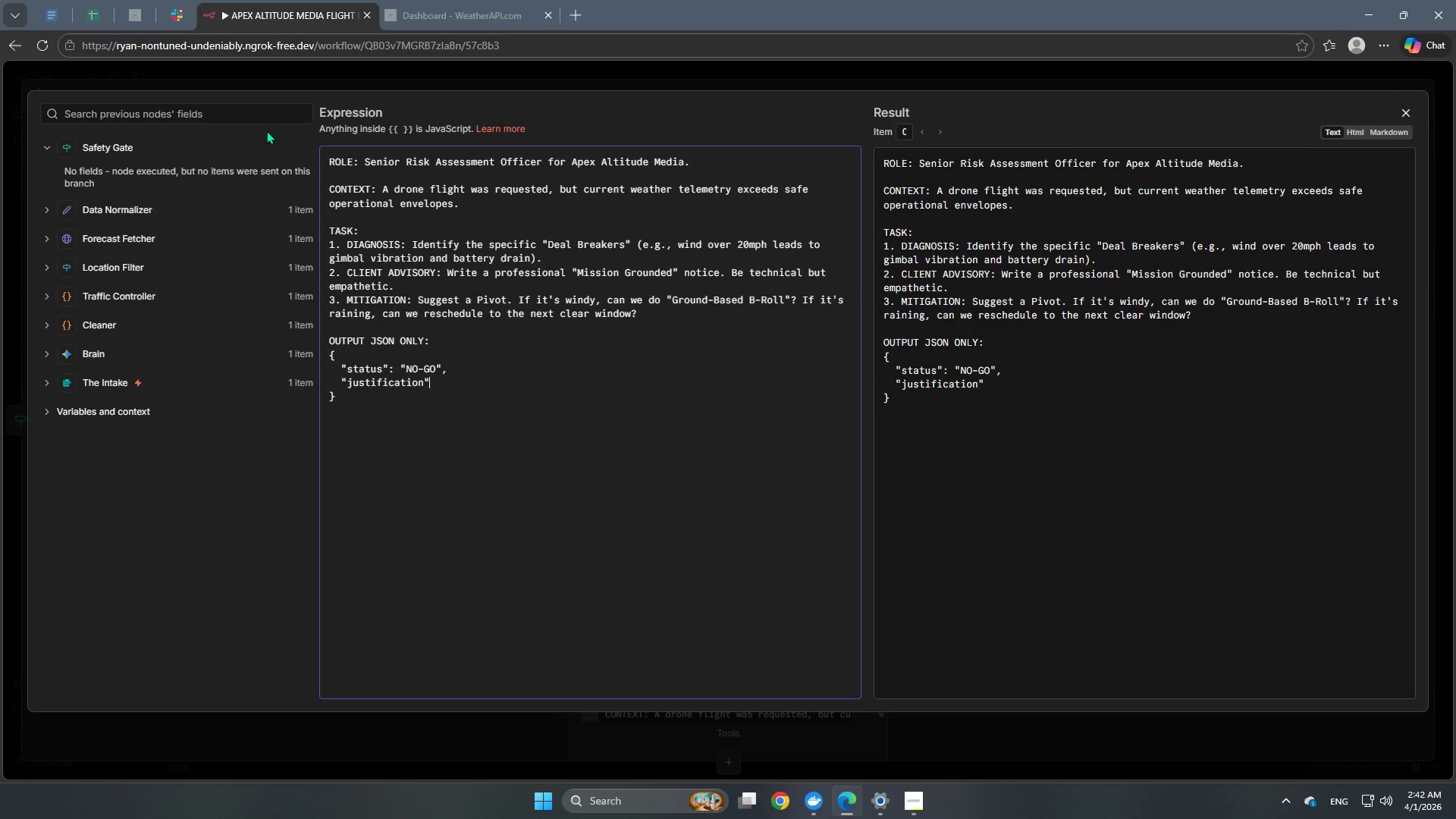 
key(Shift+ShiftRight)
 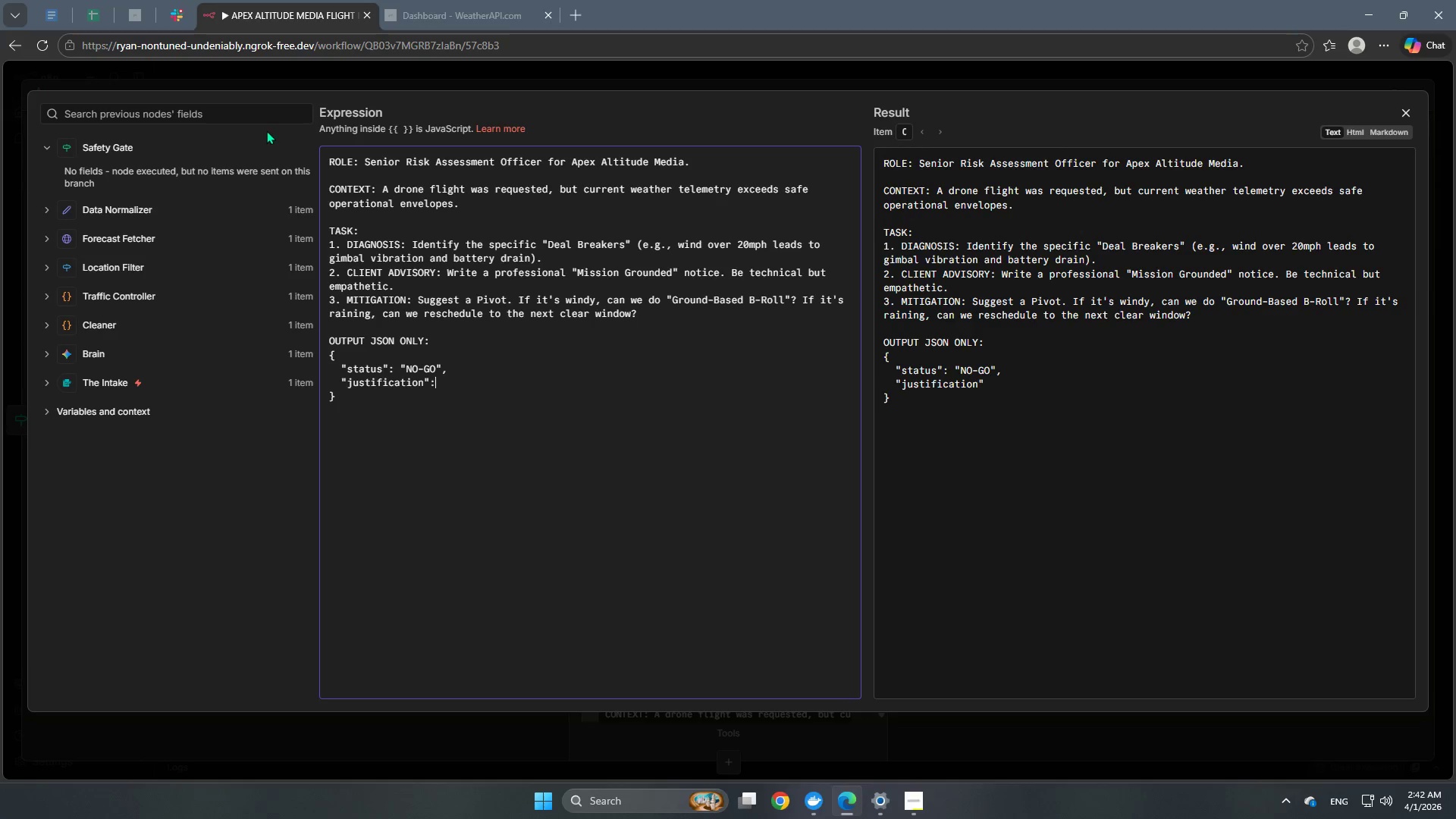 
key(Shift+Semicolon)
 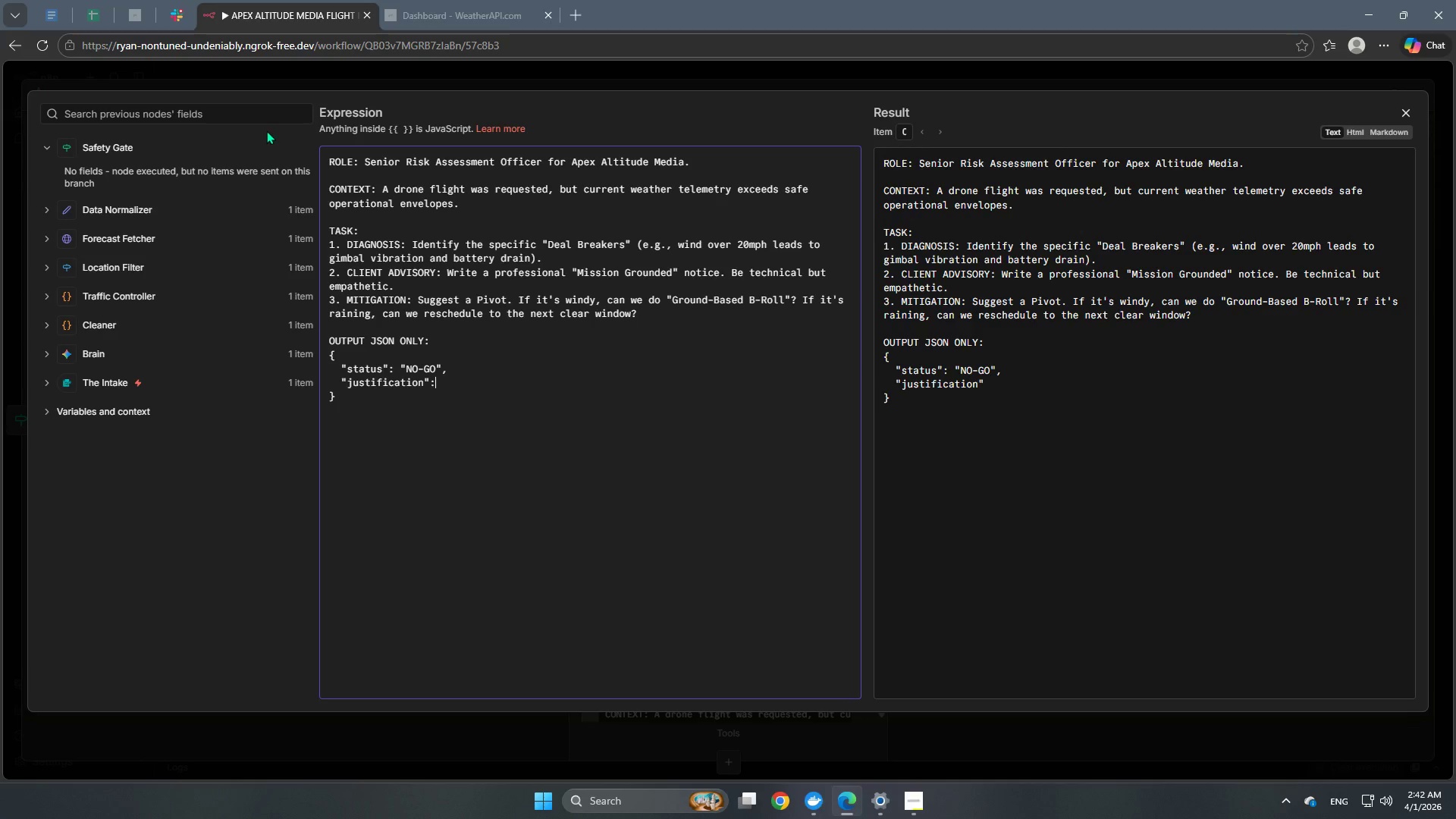 
key(Space)
 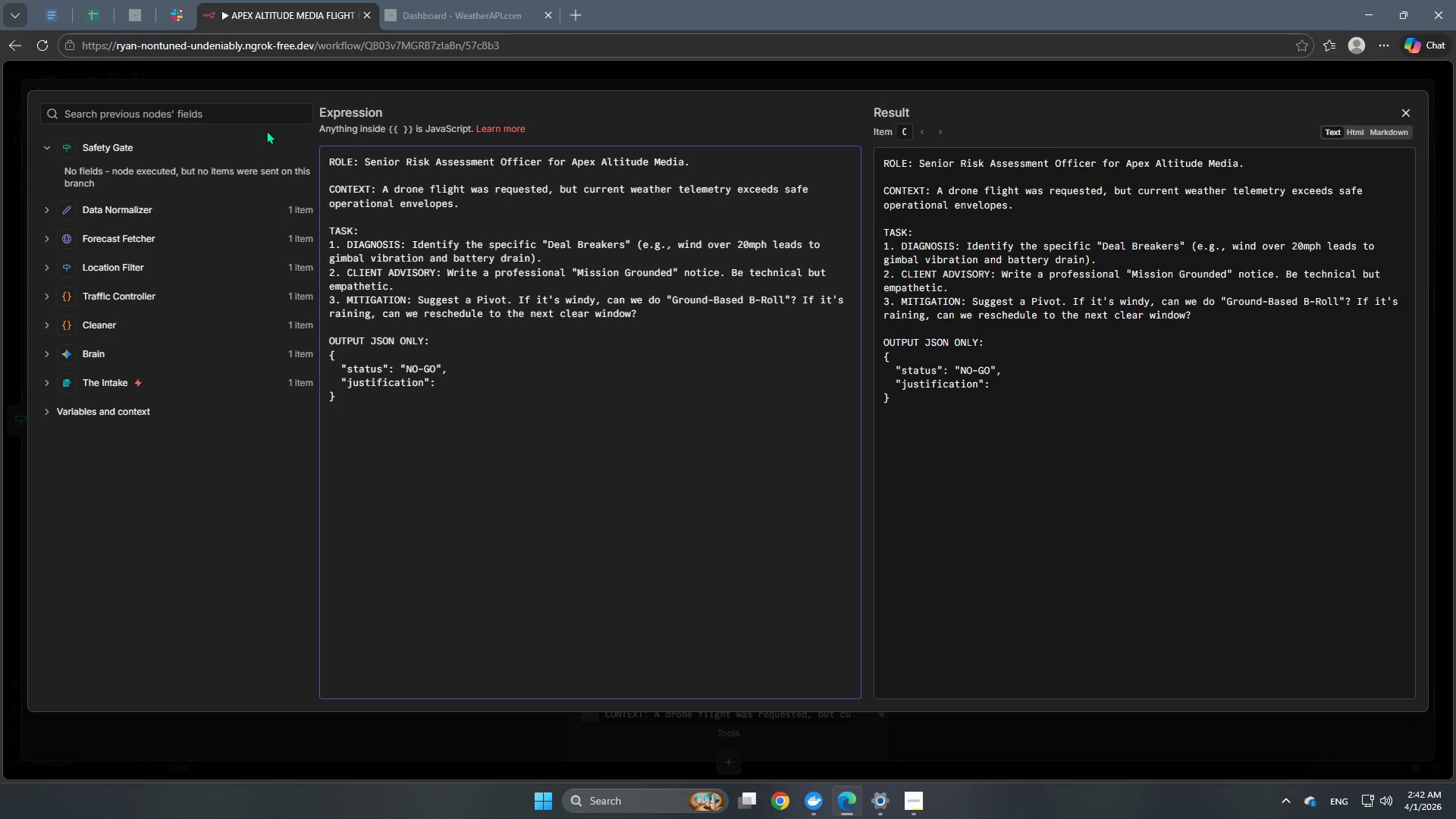 
type("Technicl)
key(Backspace)
type(al explanation why)
key(Backspace)
key(Backspace)
key(Backspace)
type(of why safety is compromised (mention )
 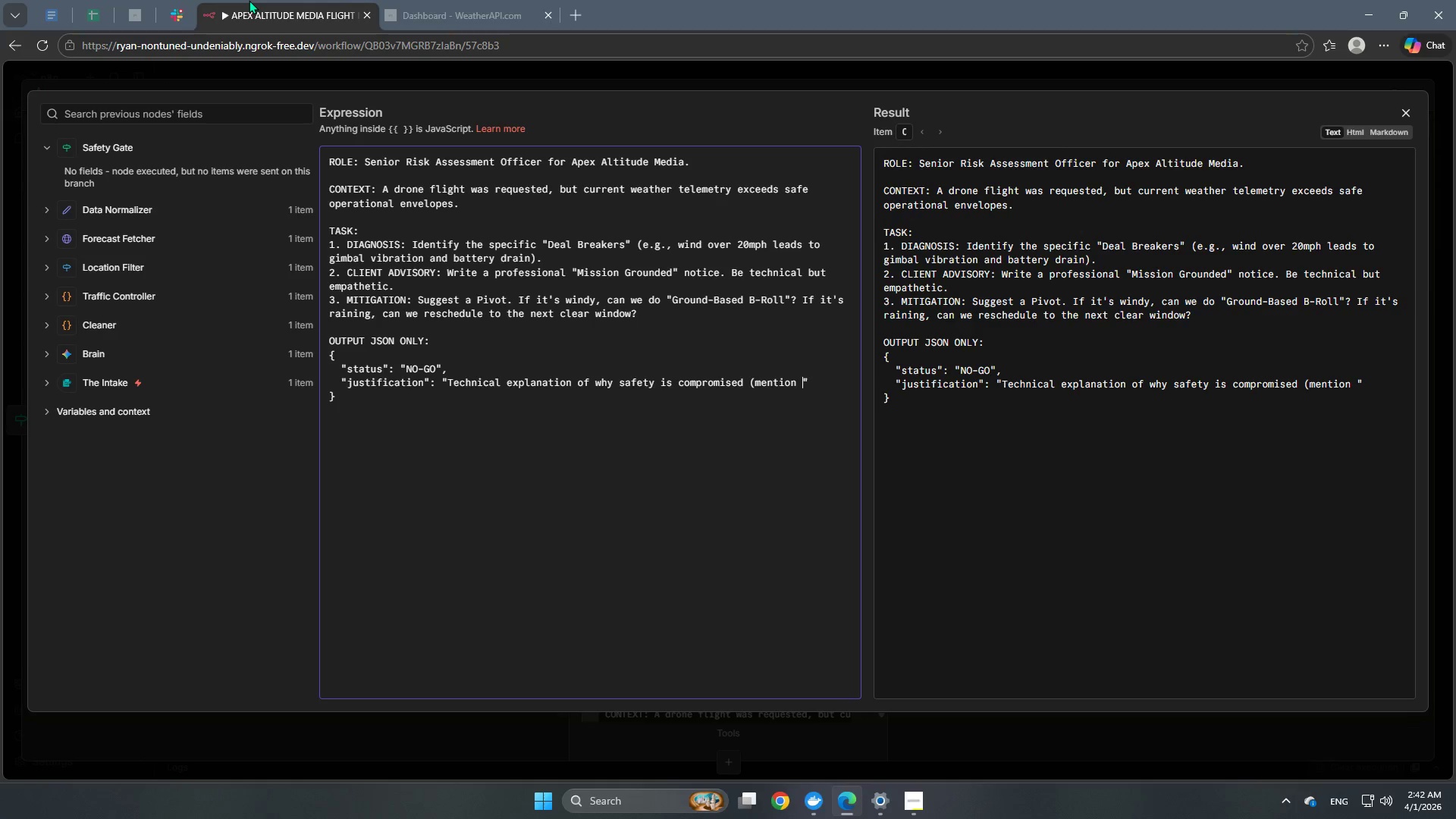 
wait(5.75)
 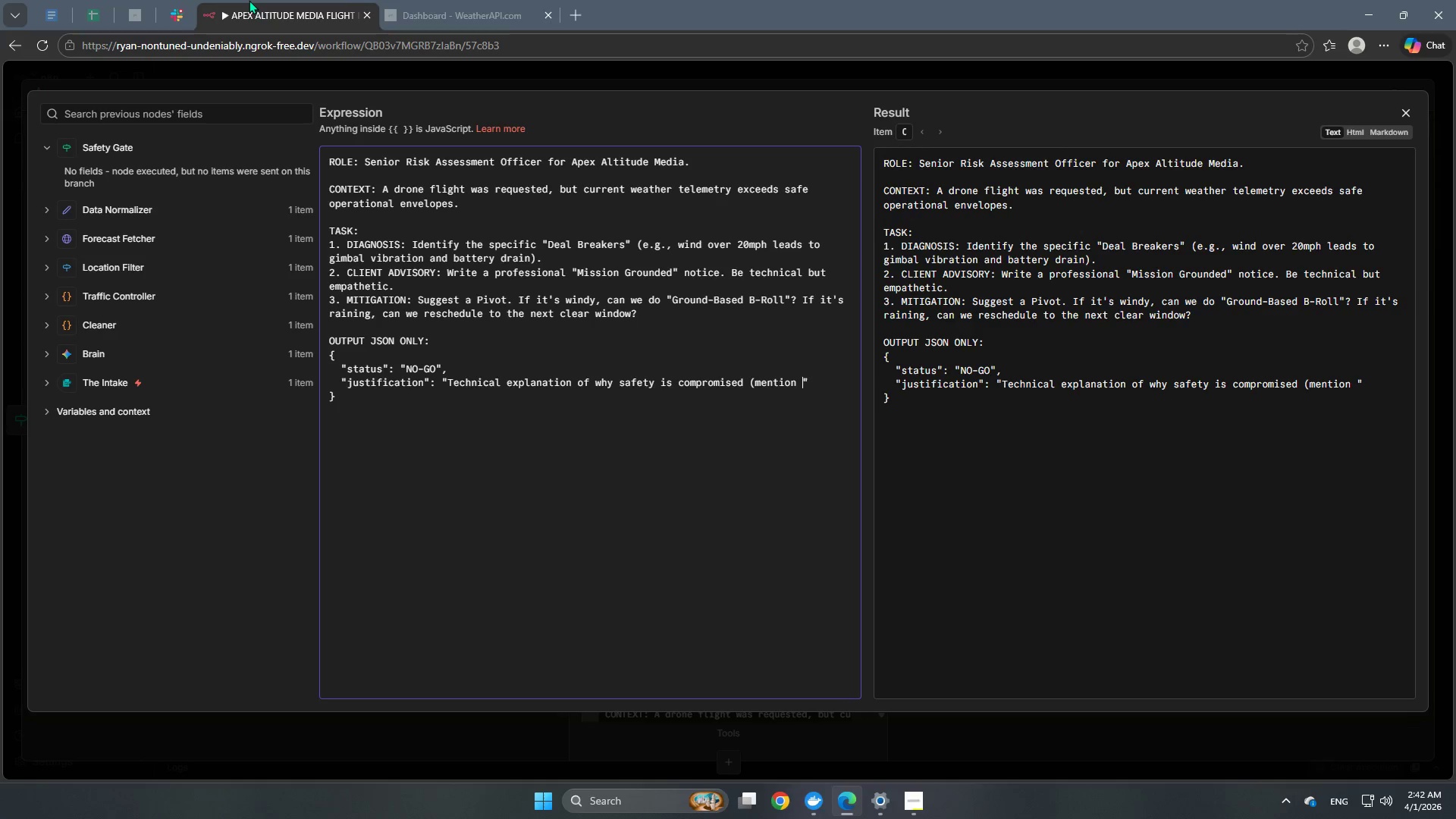 
type(,[)
key(Backspace)
key(Backspace)
type(mph/precip)
 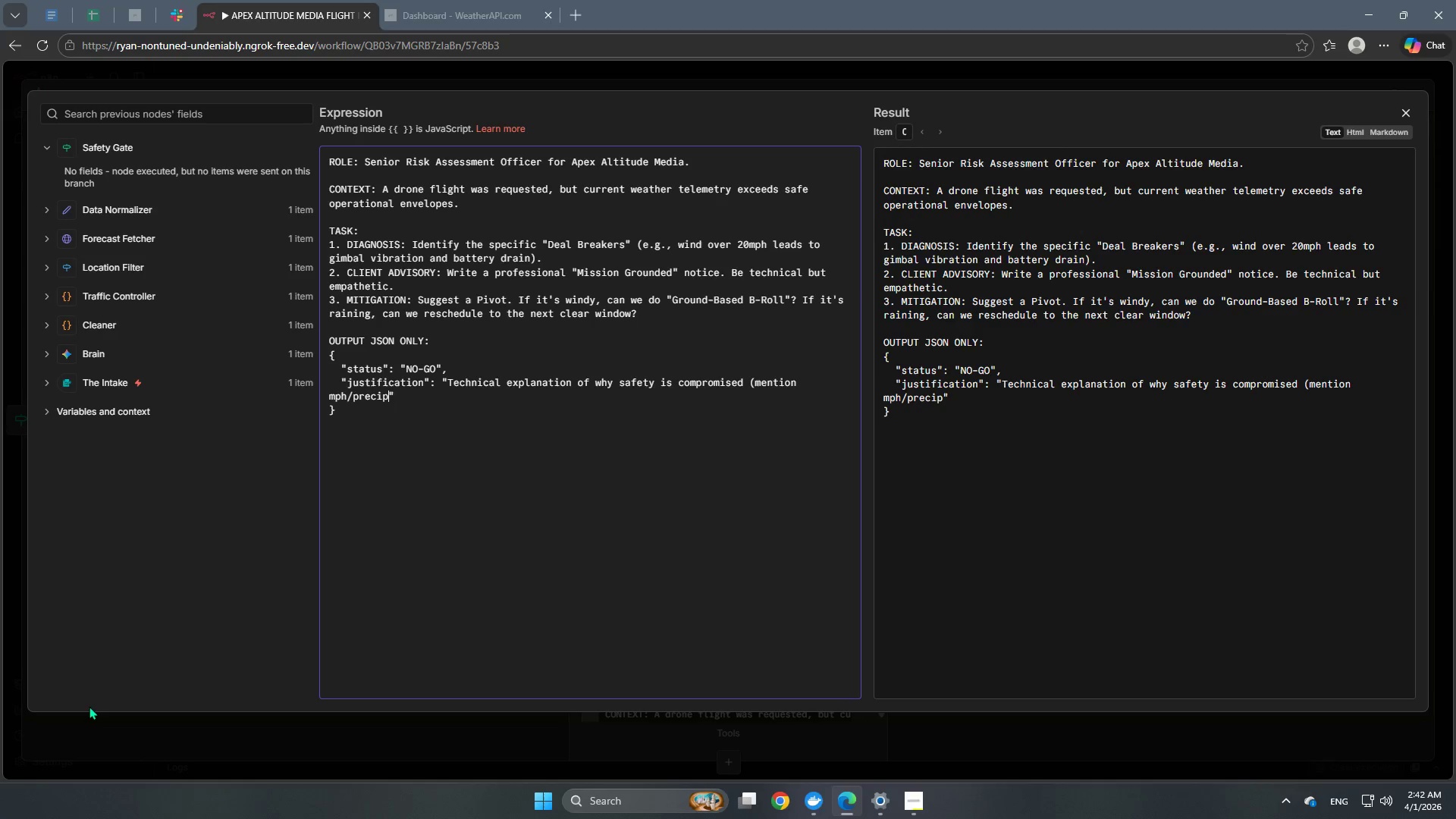 
key(Shift+0)
 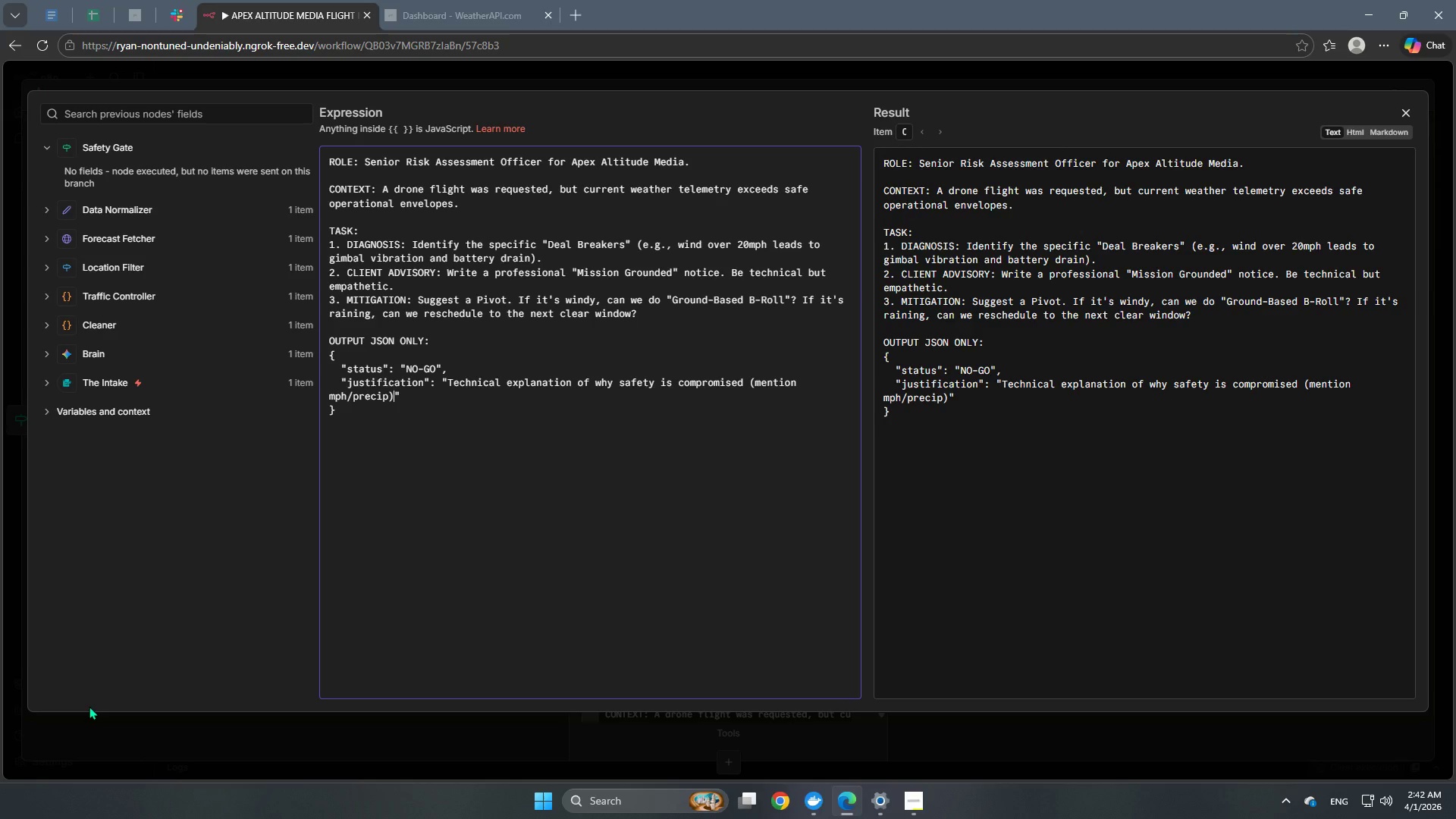 
key(ArrowRight)
 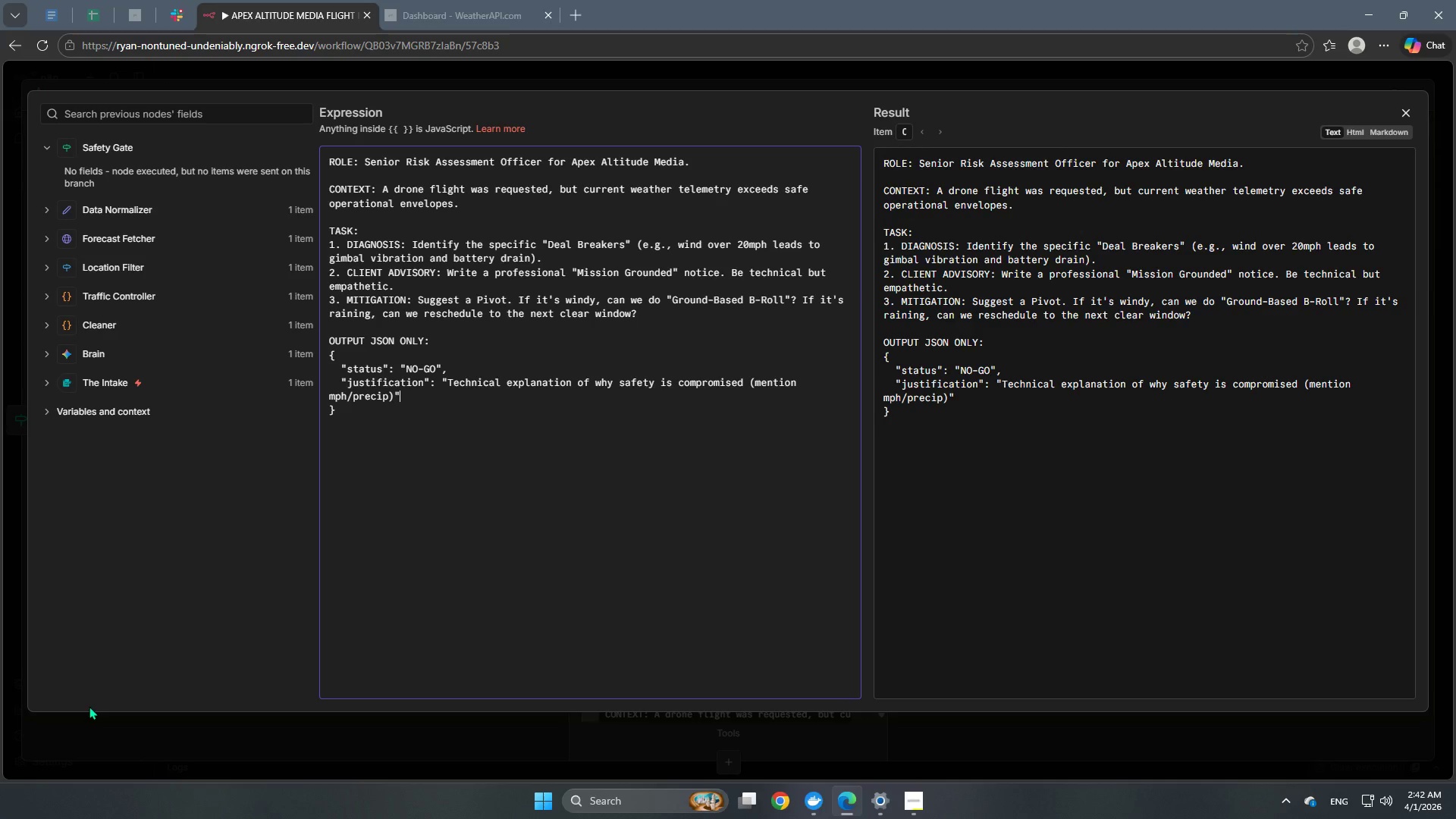 
key(Period)
 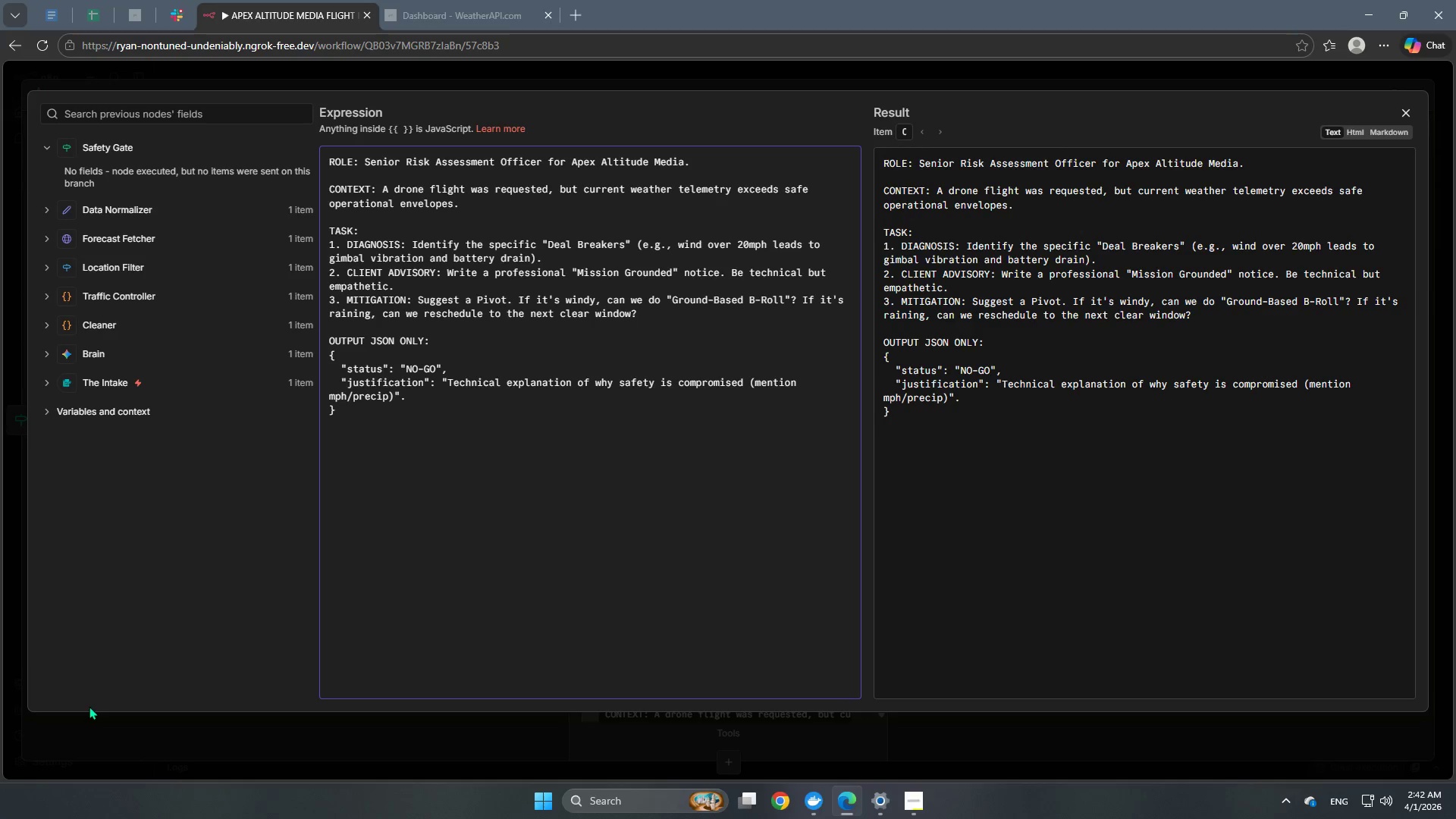 
key(ArrowRight)
 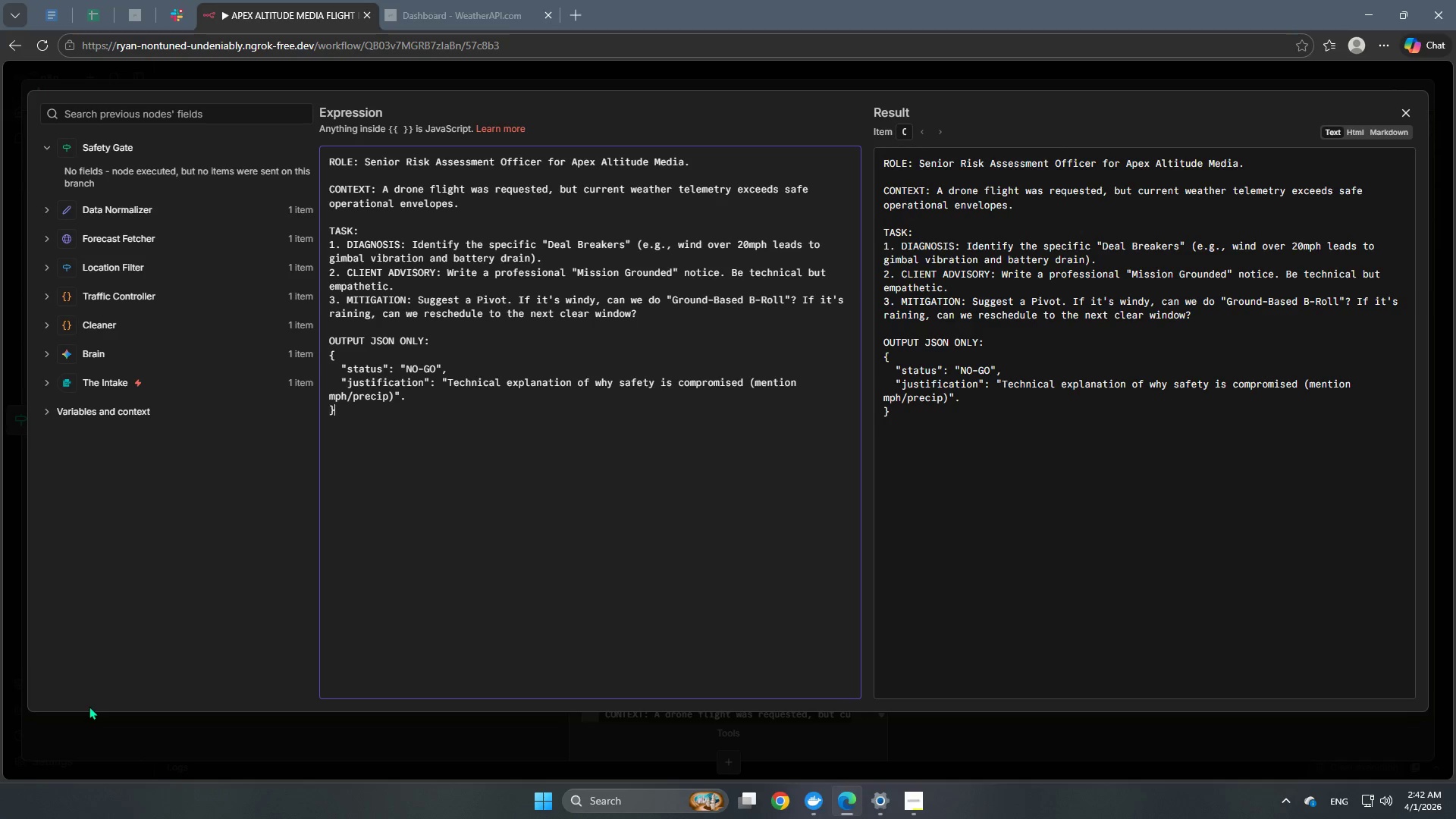 
key(ArrowRight)
 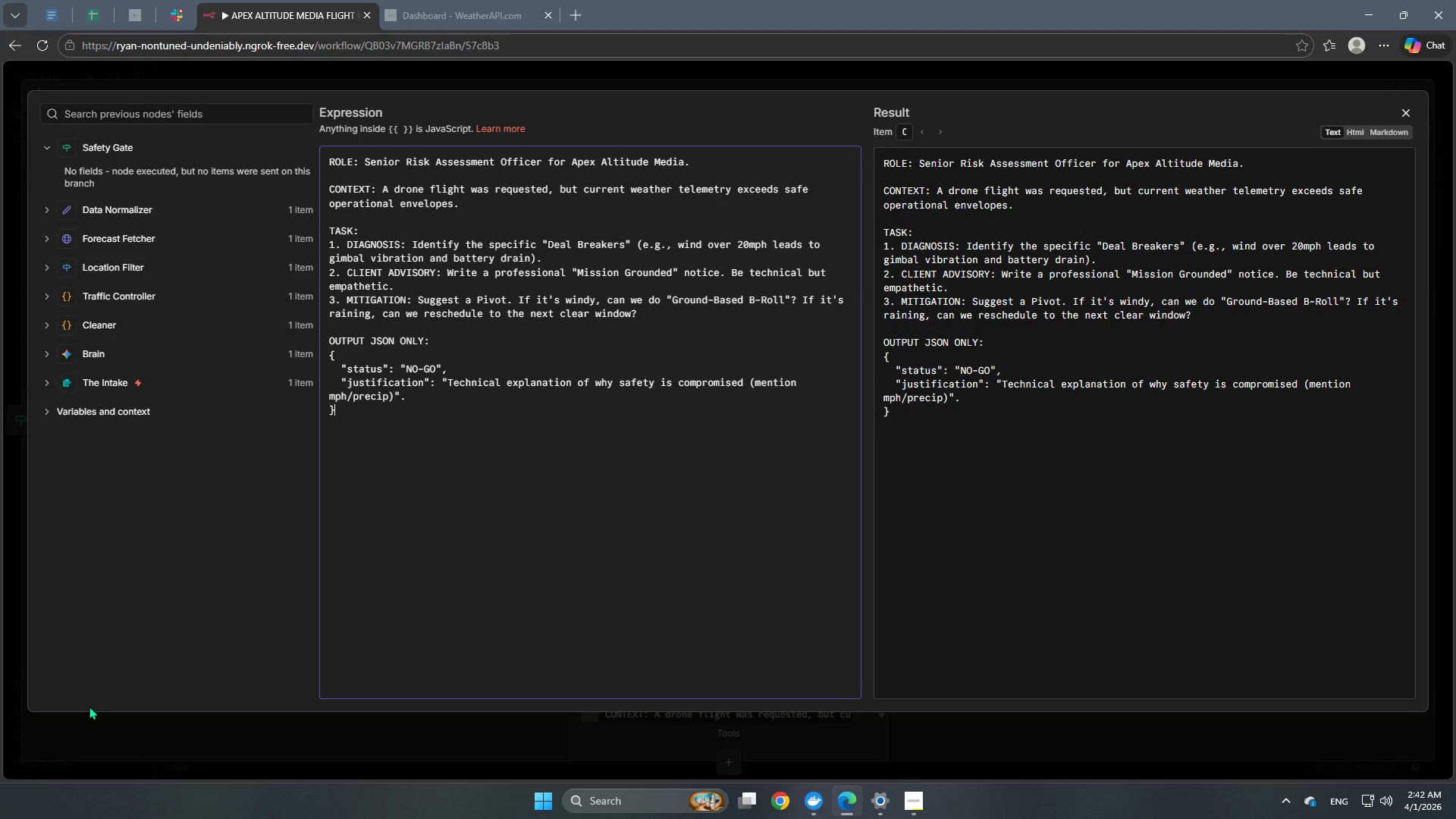 
key(ArrowRight)
 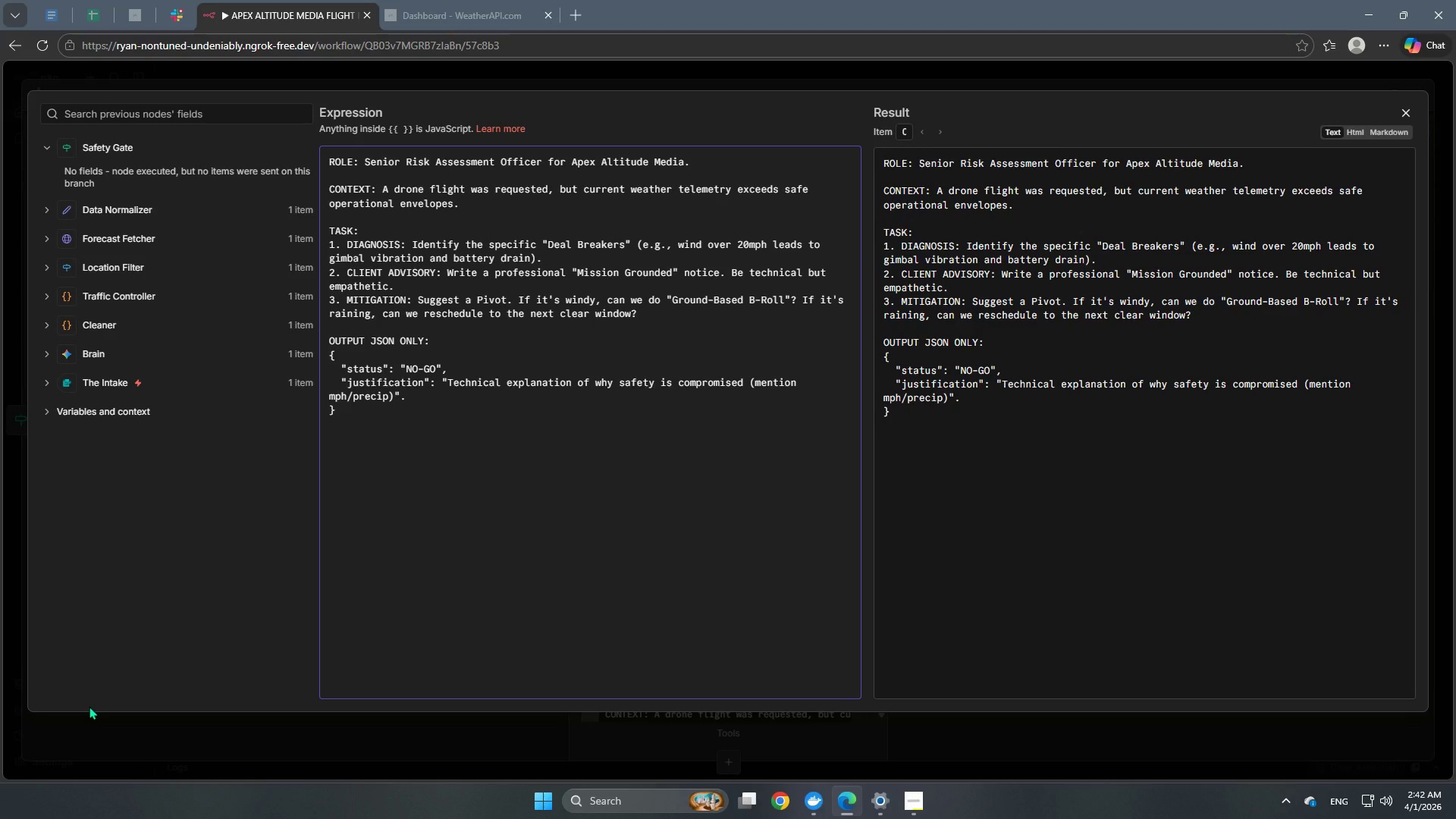 
key(ArrowRight)
 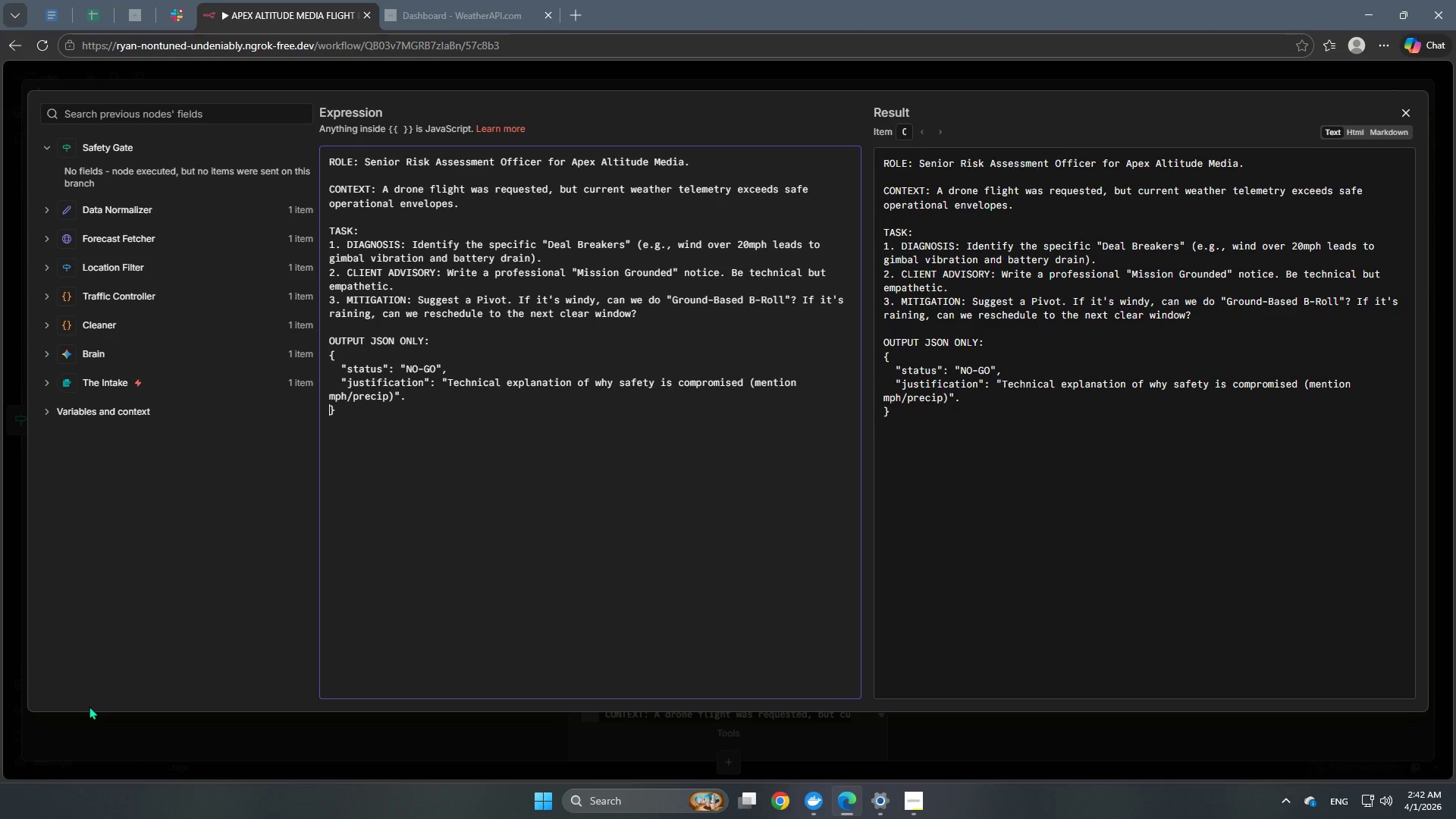 
key(ArrowLeft)
 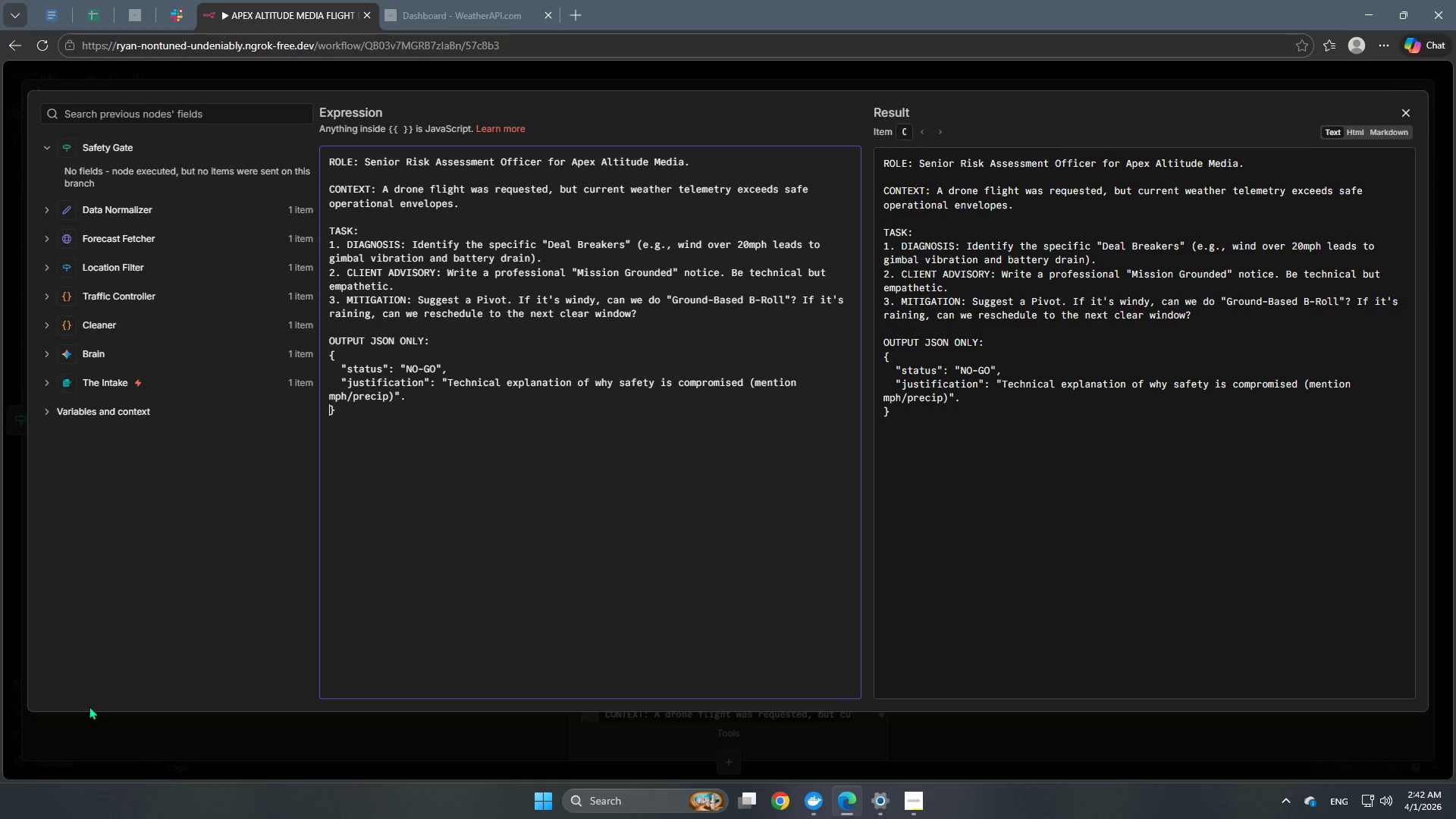 
key(ArrowLeft)
 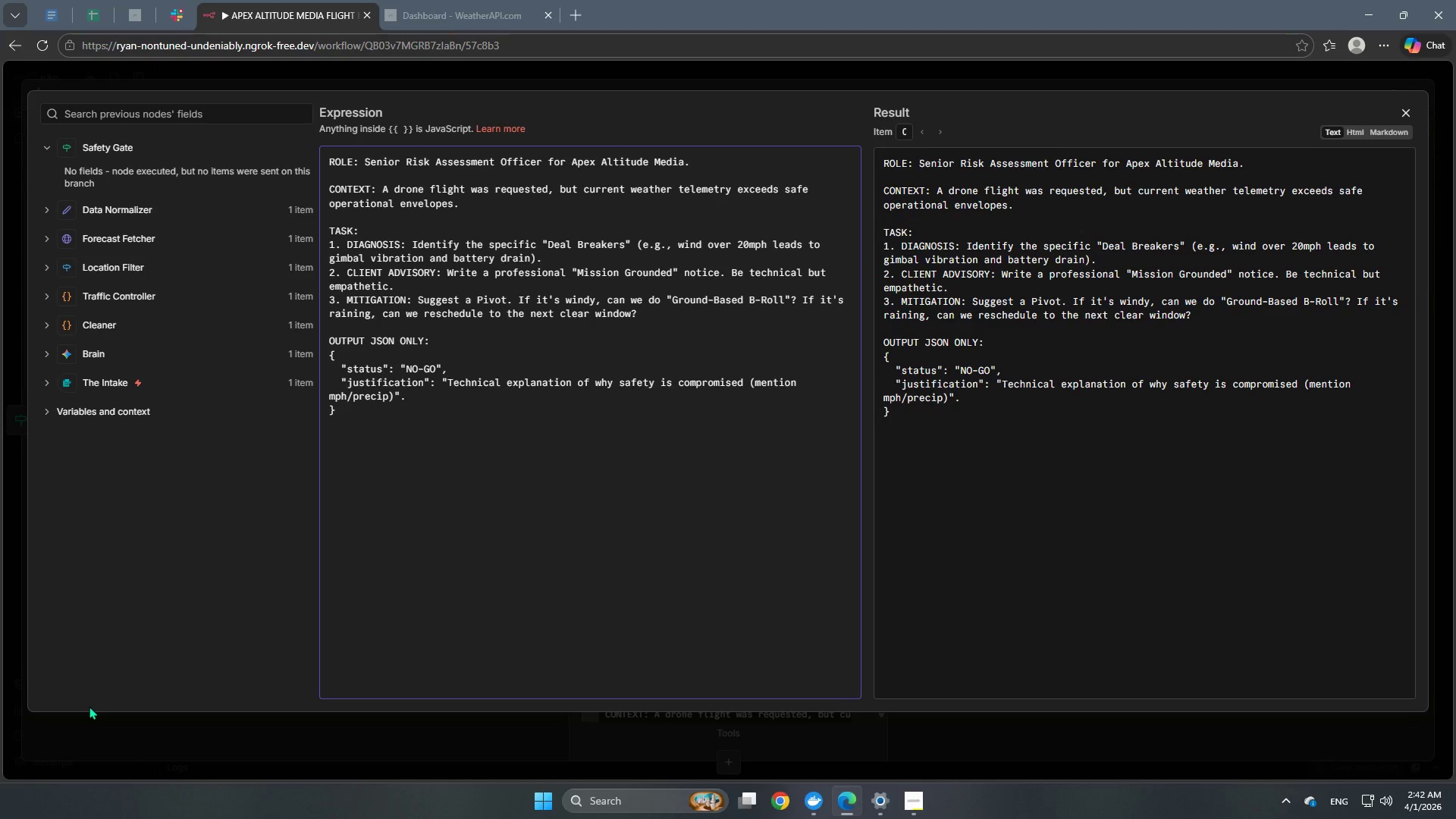 
key(Backspace)
 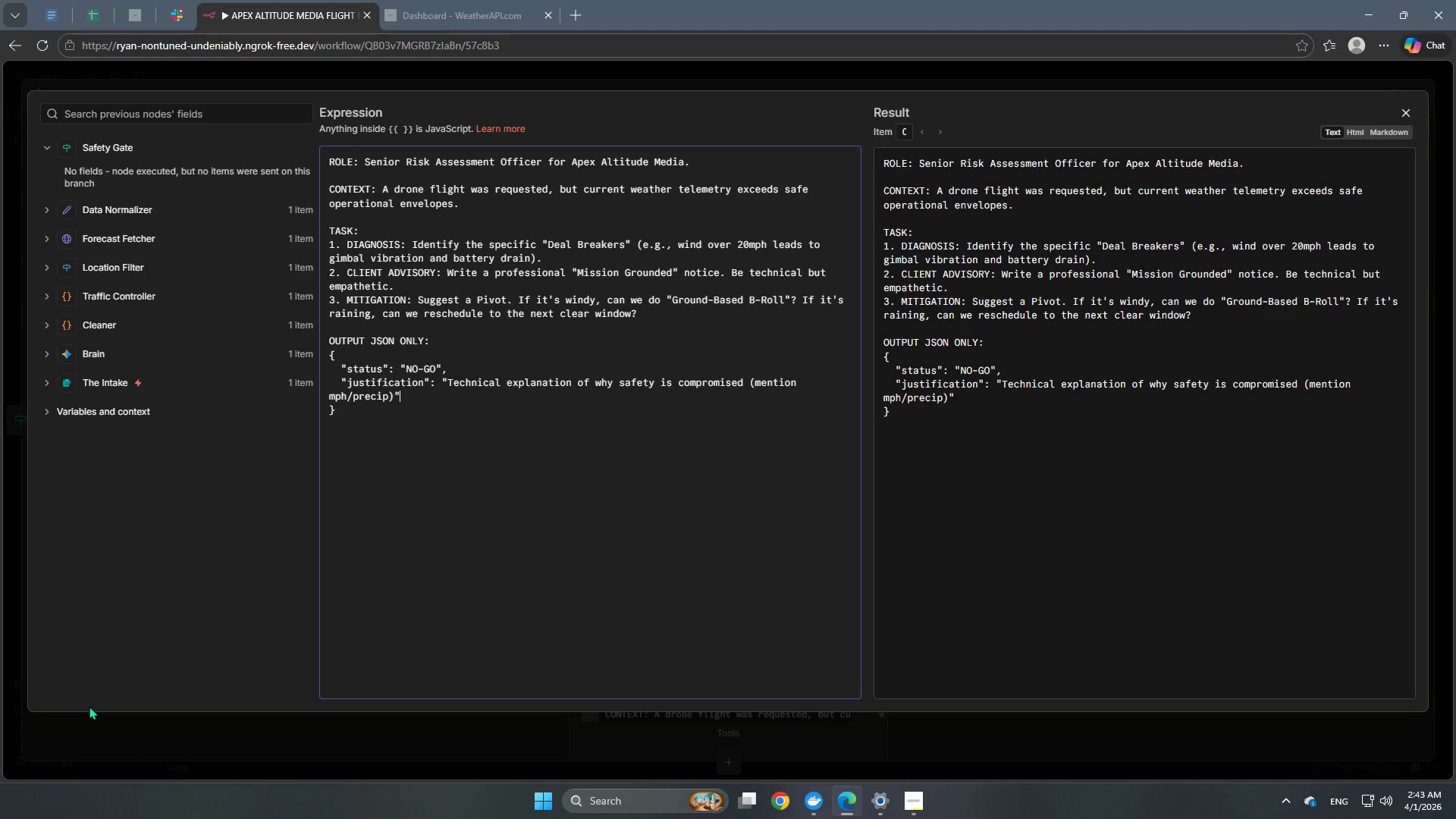 
key(ArrowLeft)
 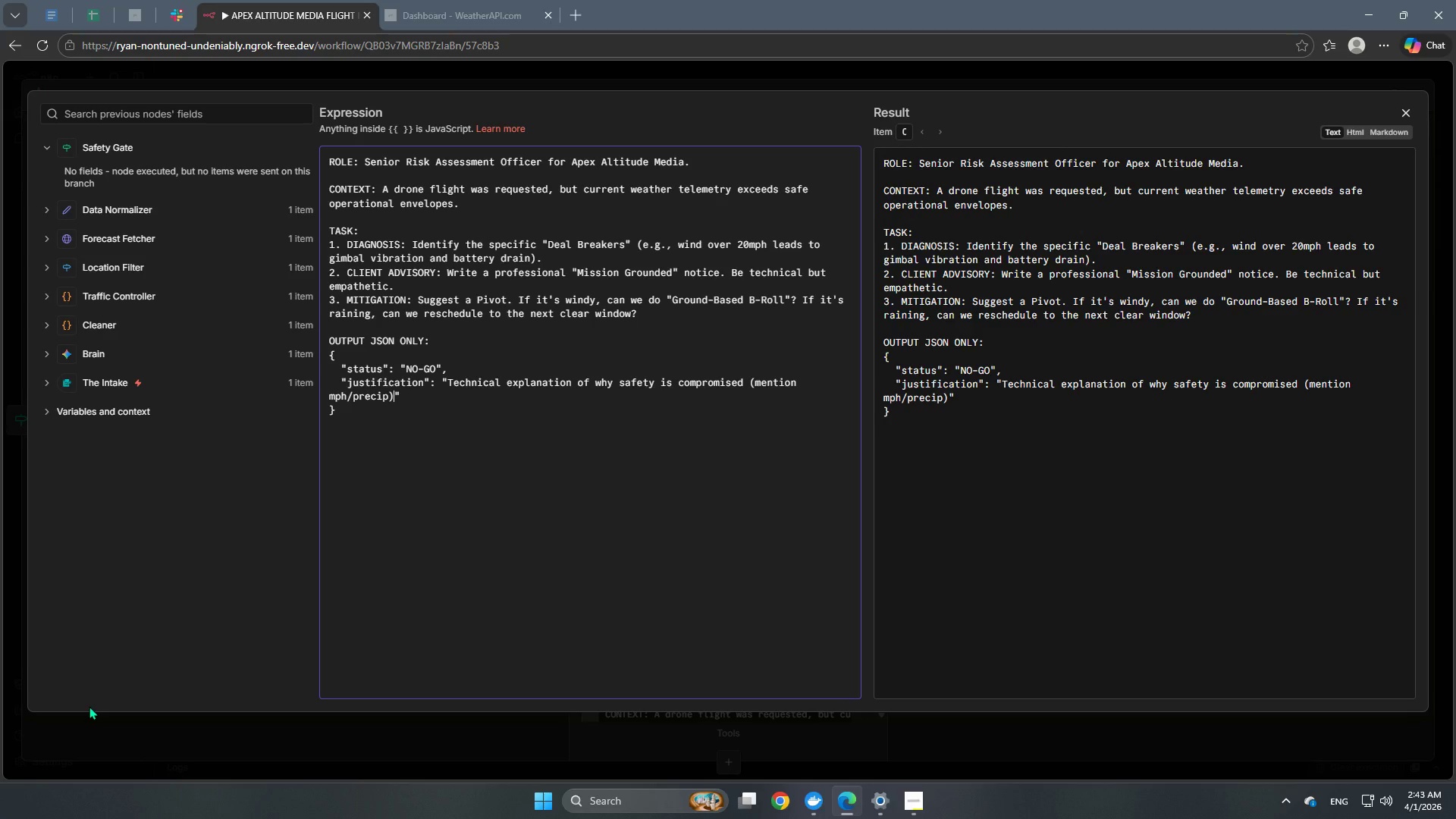 
key(Period)
 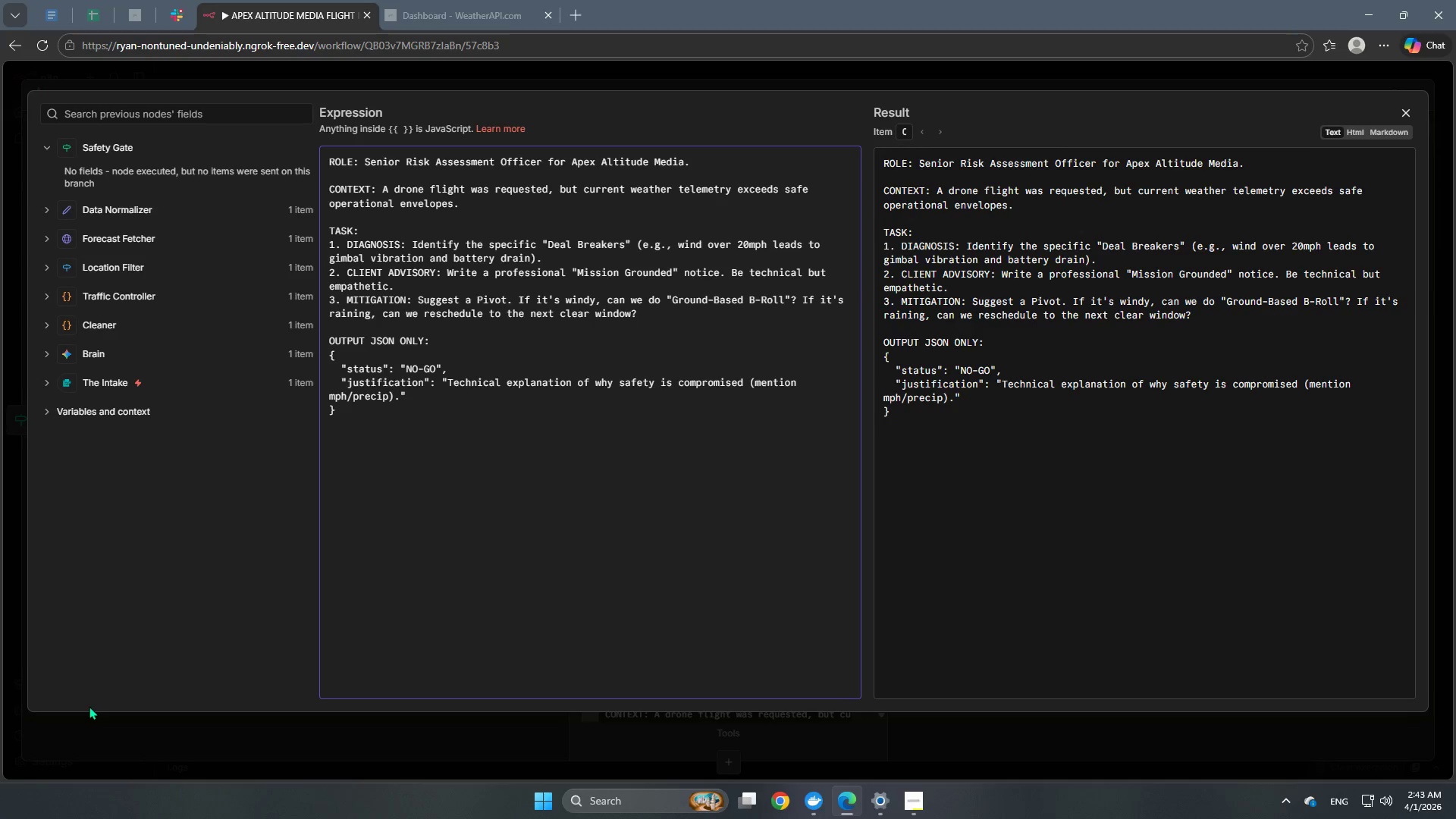 
key(ArrowRight)
 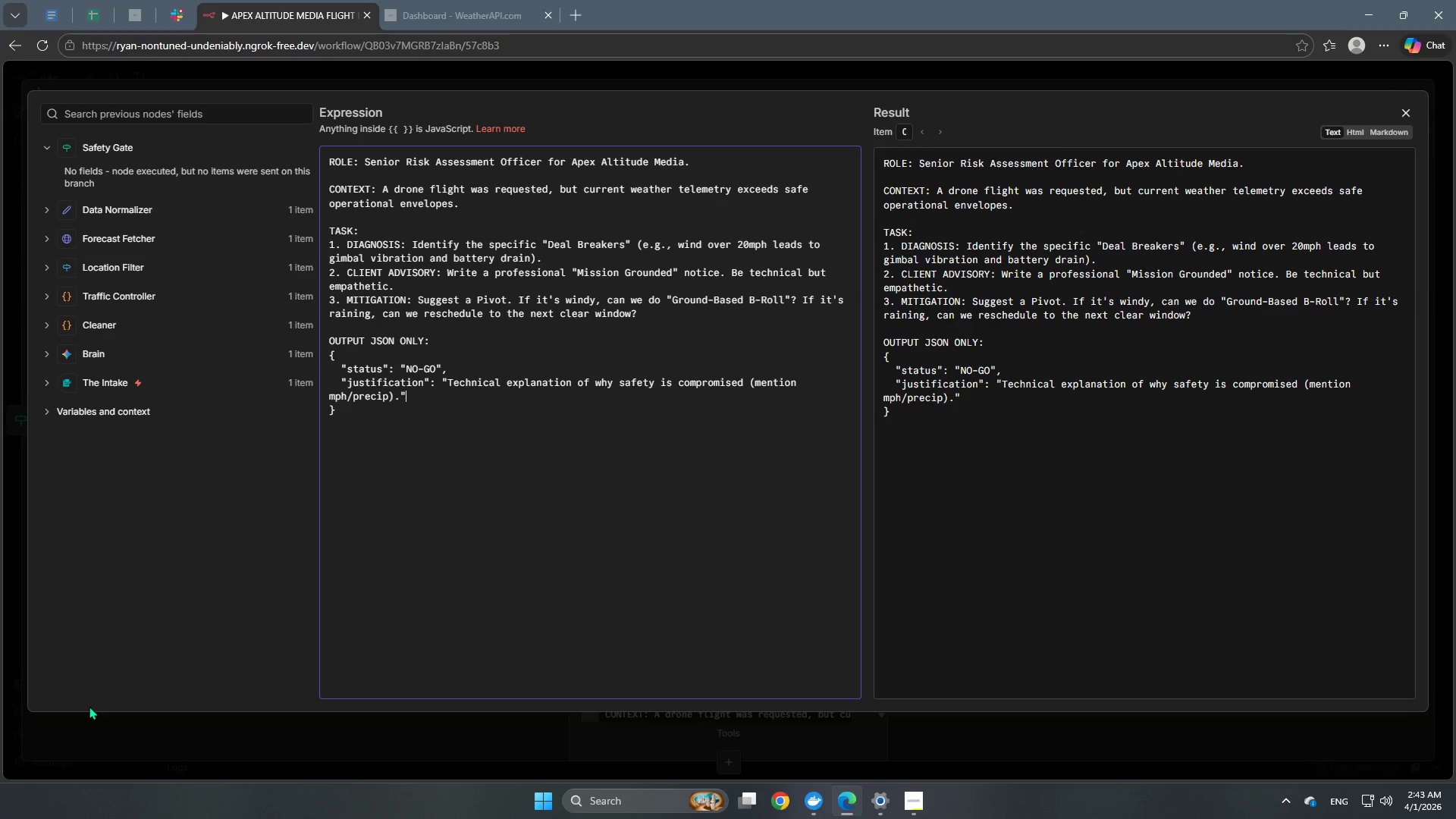 
key(Comma)
 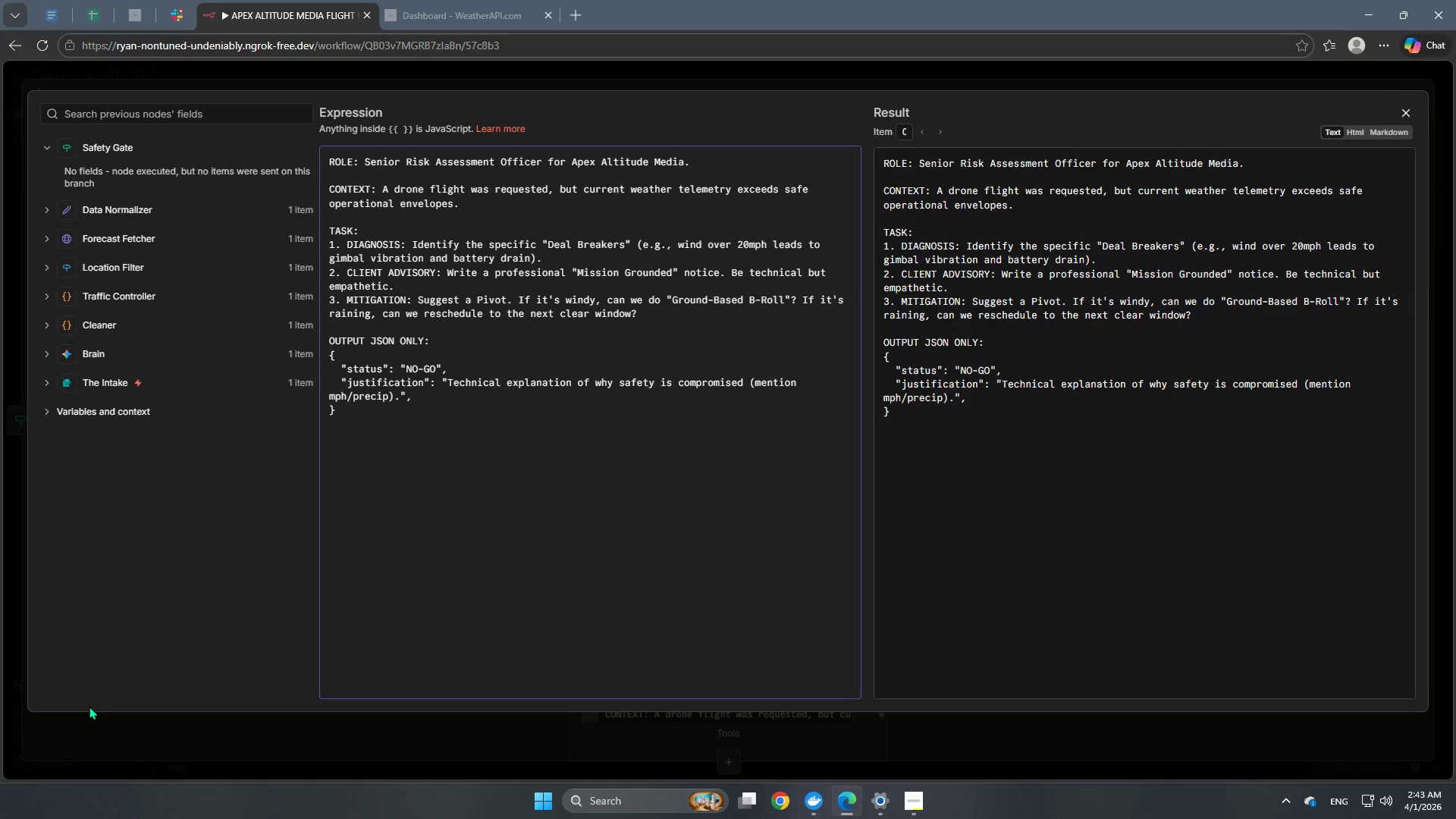 
wait(6.91)
 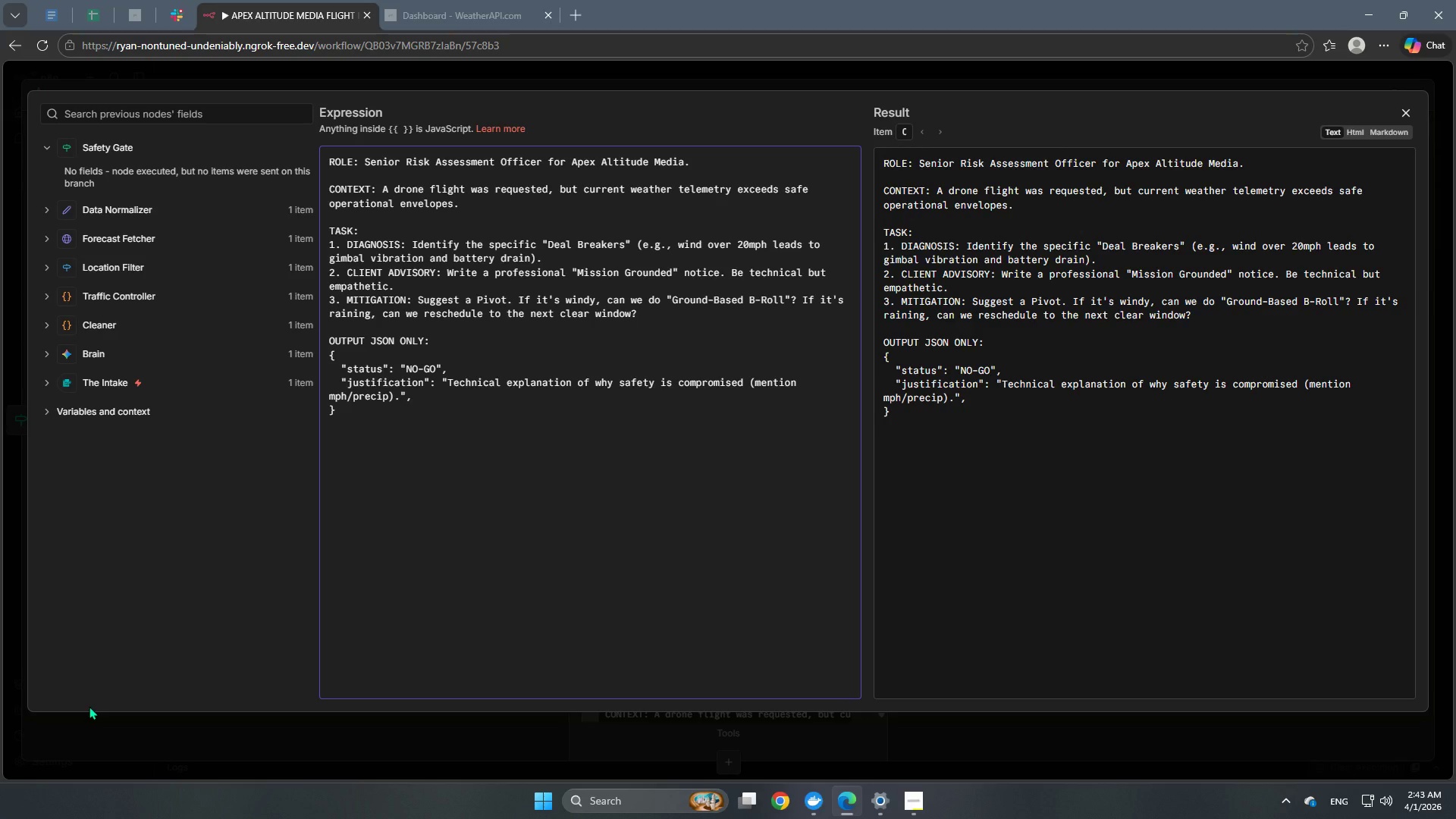 
key(Enter)
 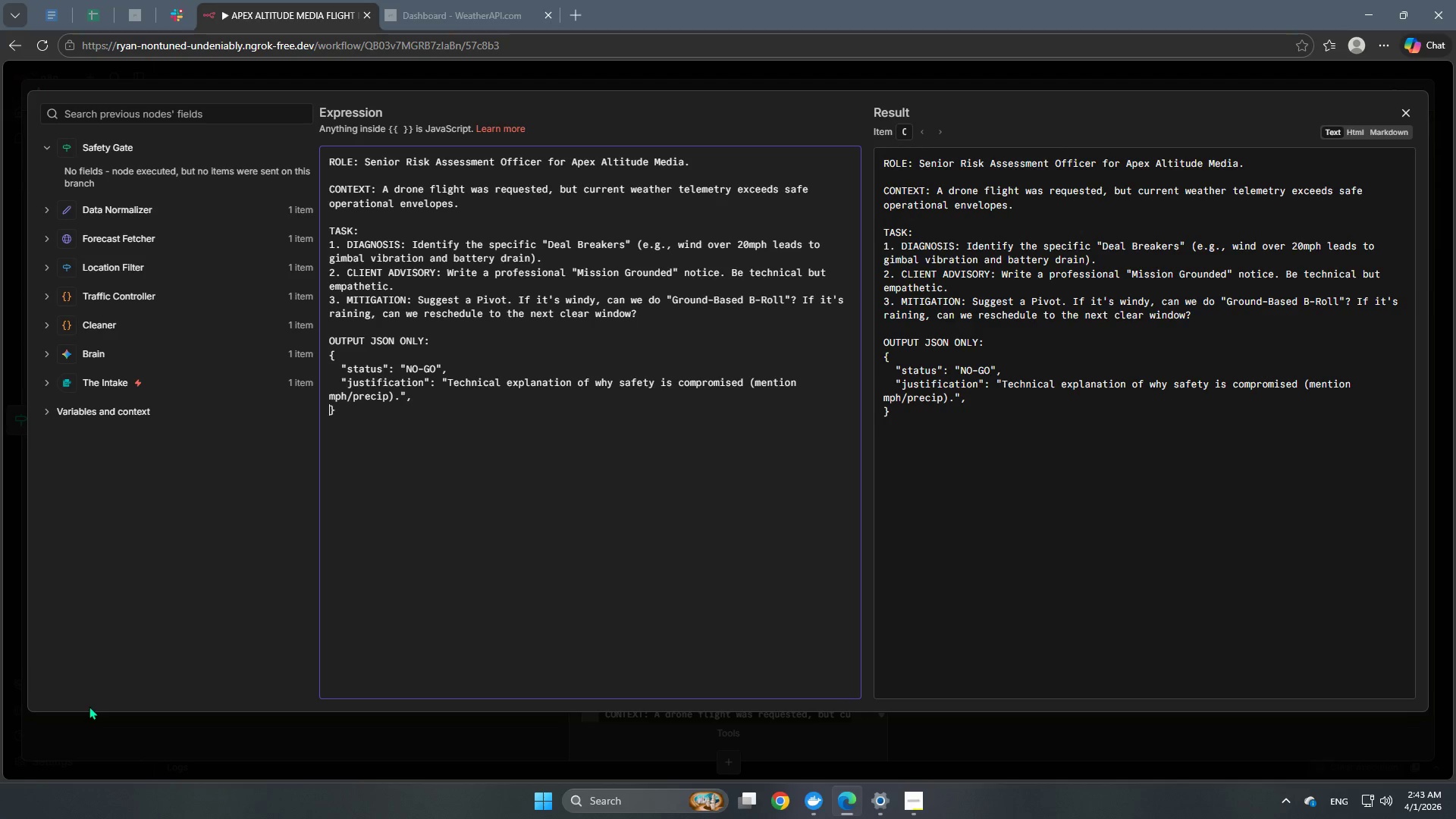 
key(Delete)
 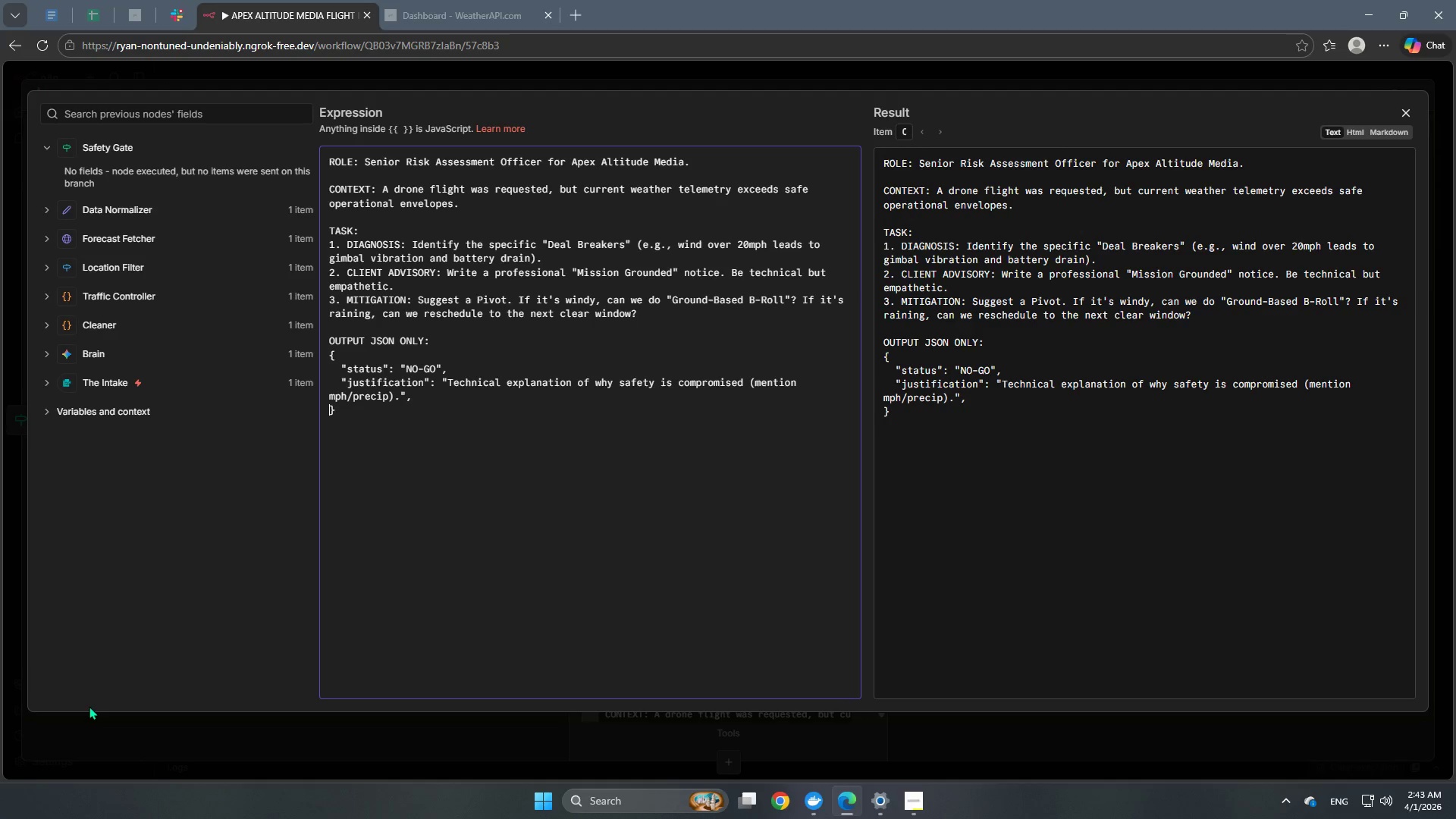 
key(ArrowLeft)
 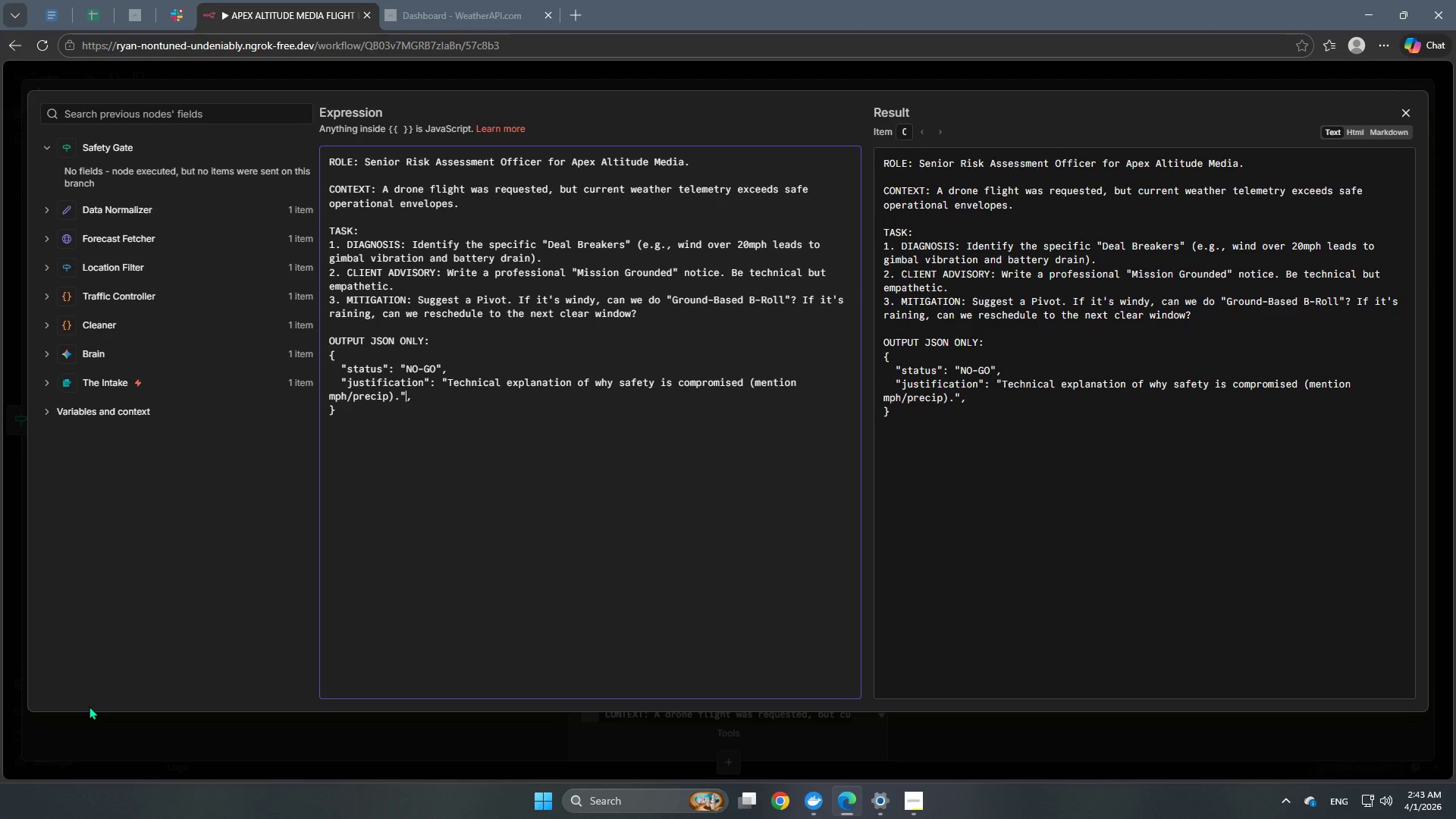 
key(ArrowLeft)
 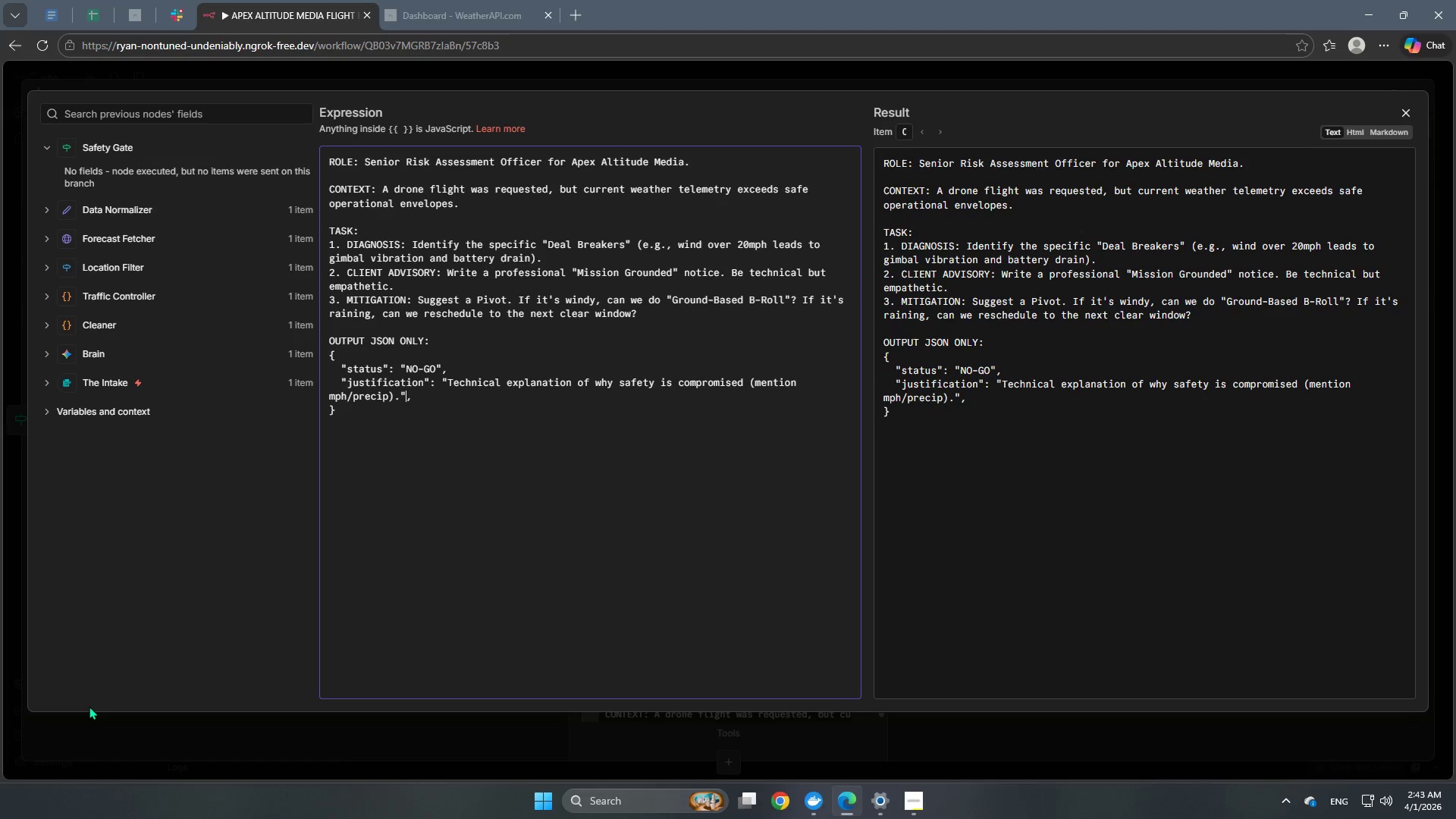 
key(Numpad0)
 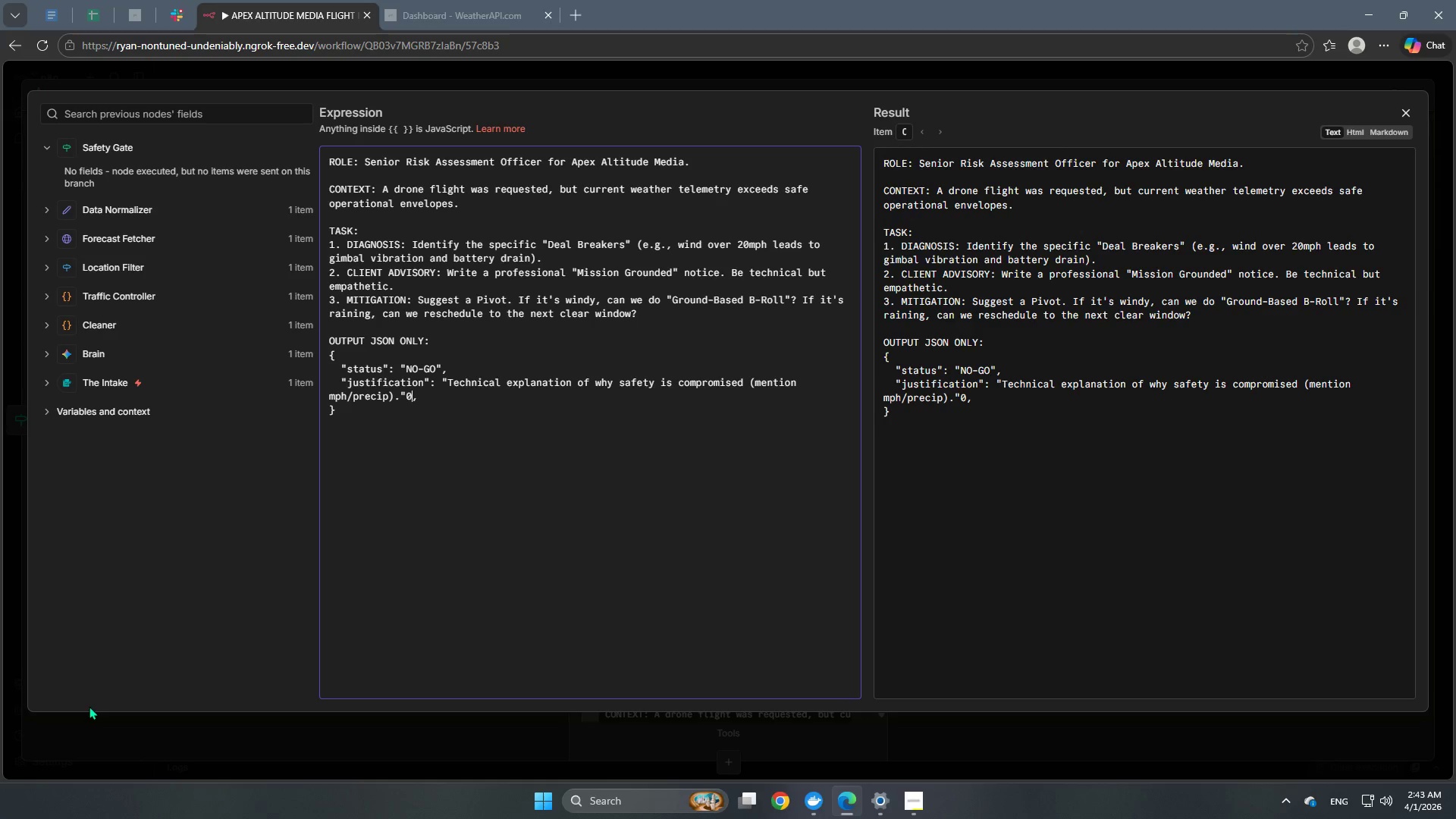 
key(Backspace)
 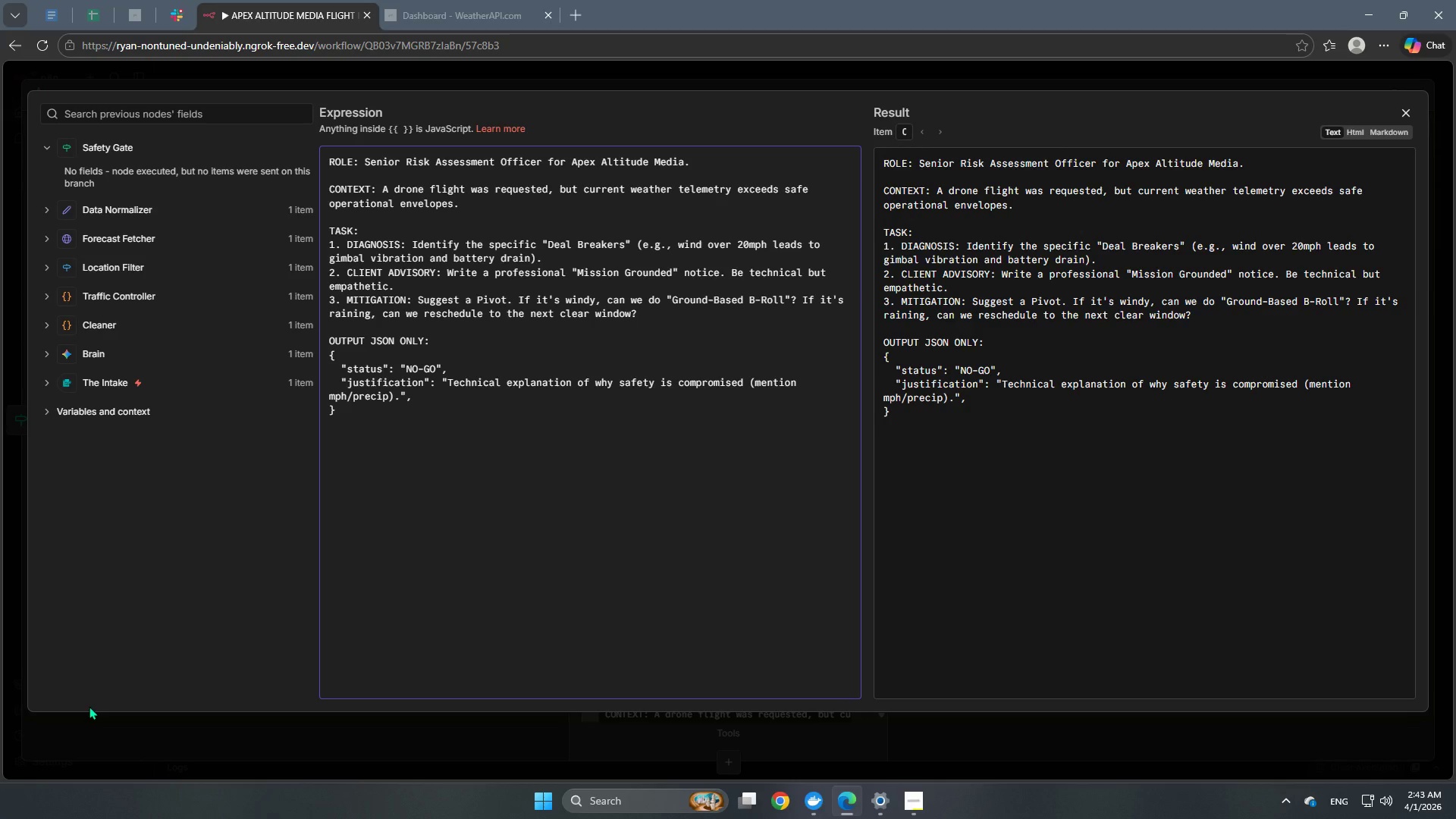 
key(ArrowRight)
 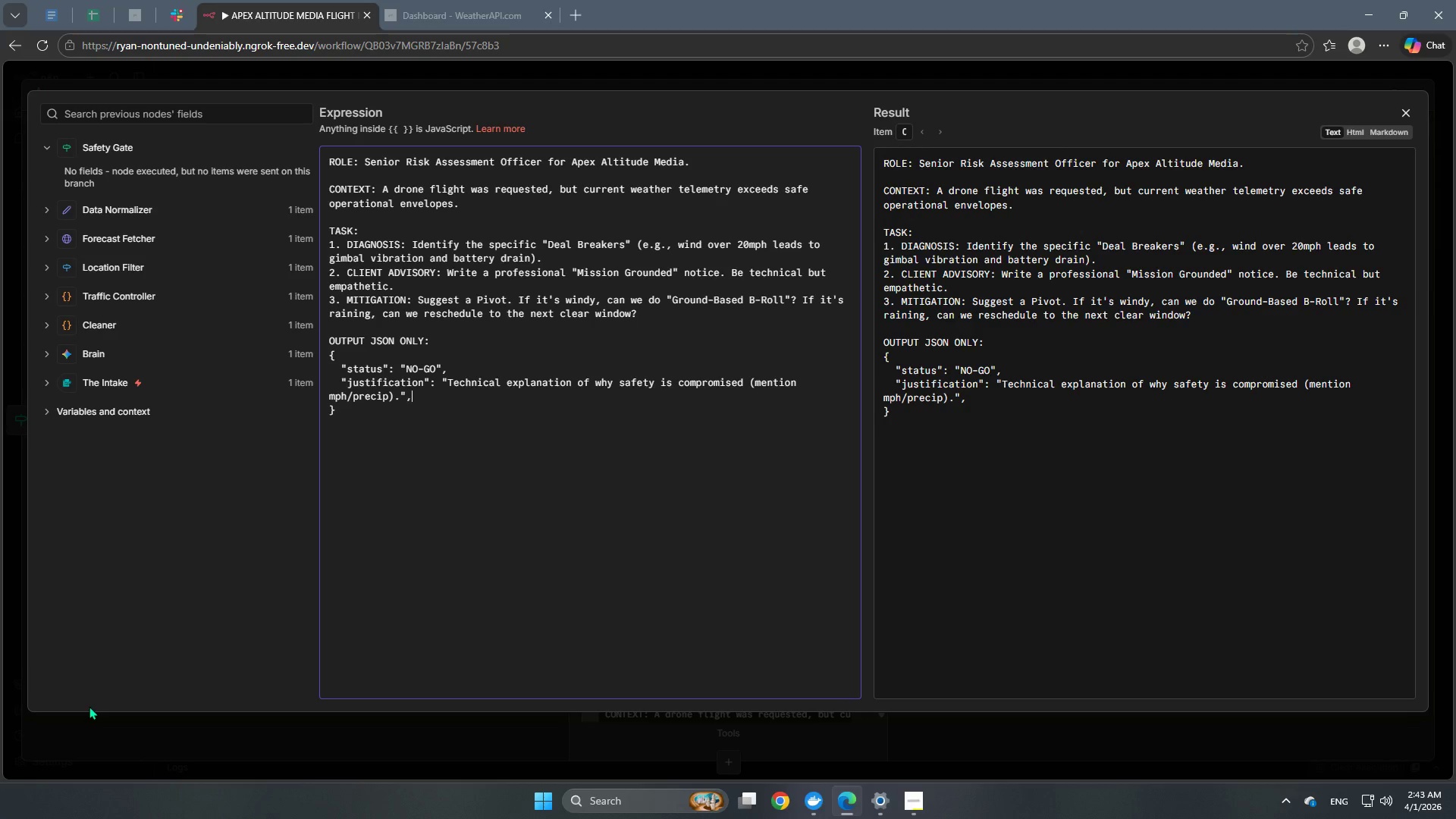 
key(Enter)
 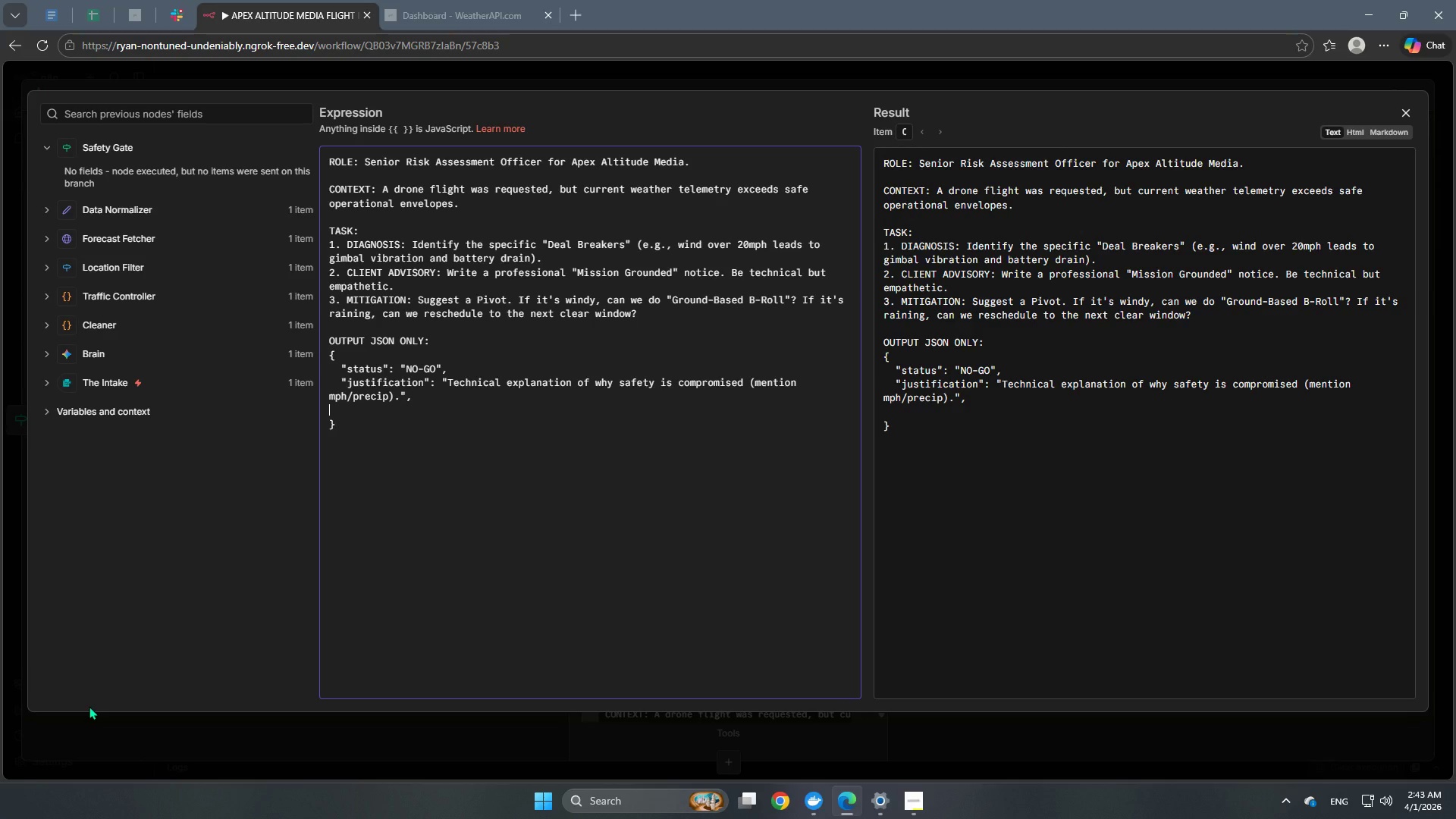 
key(Tab)
 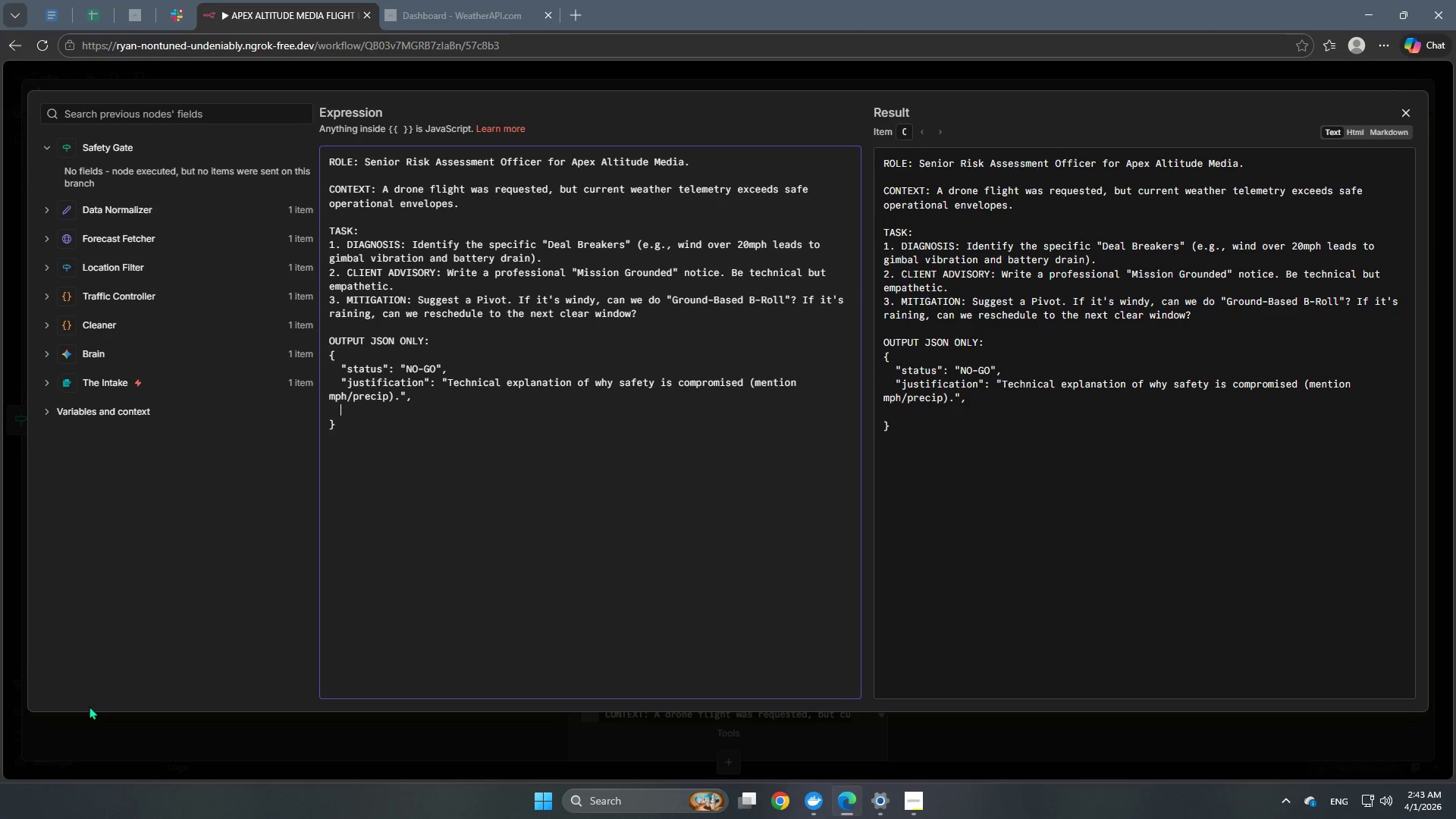 
key(Shift+ShiftRight)
 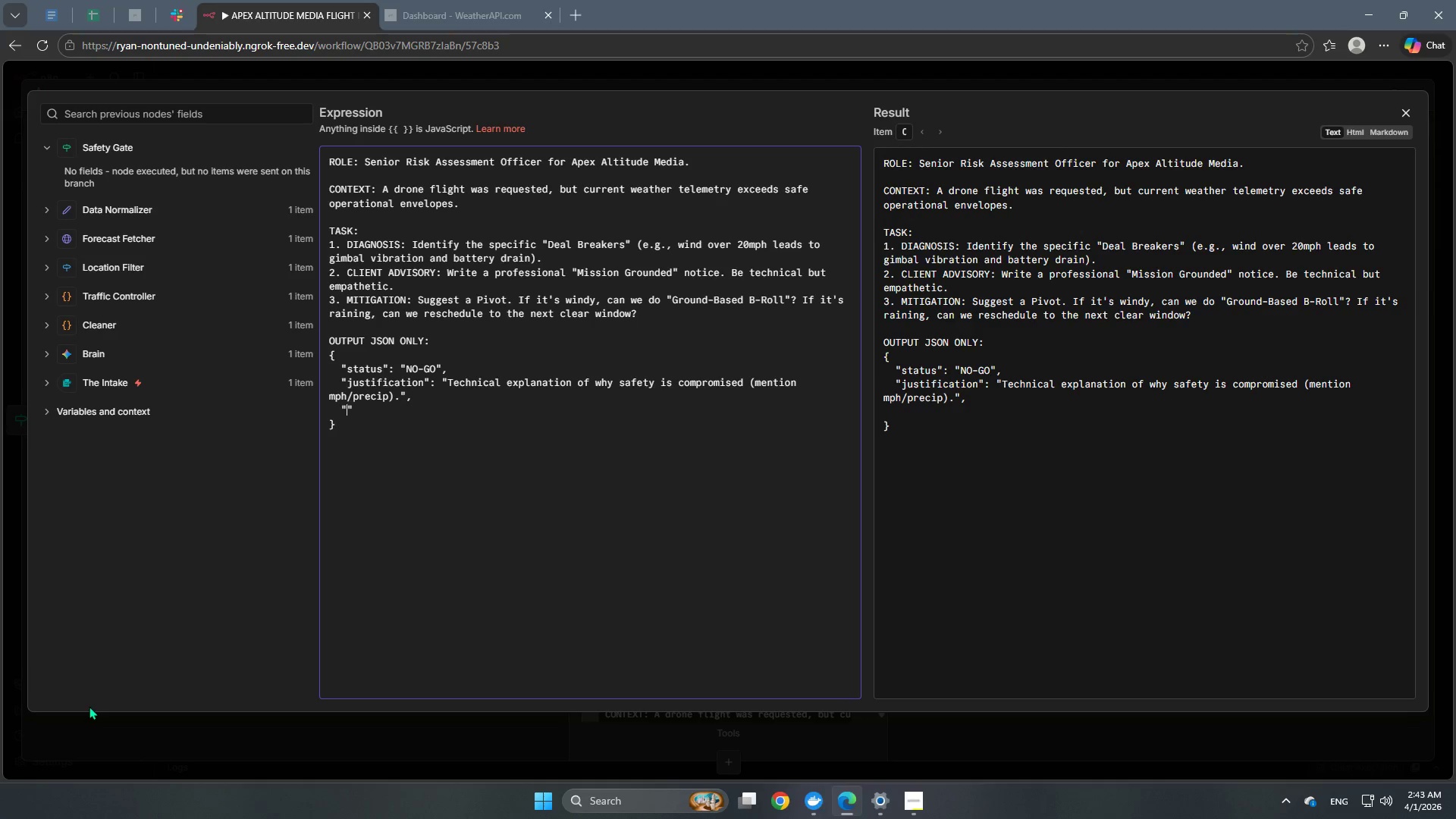 
key(Shift+Quote)
 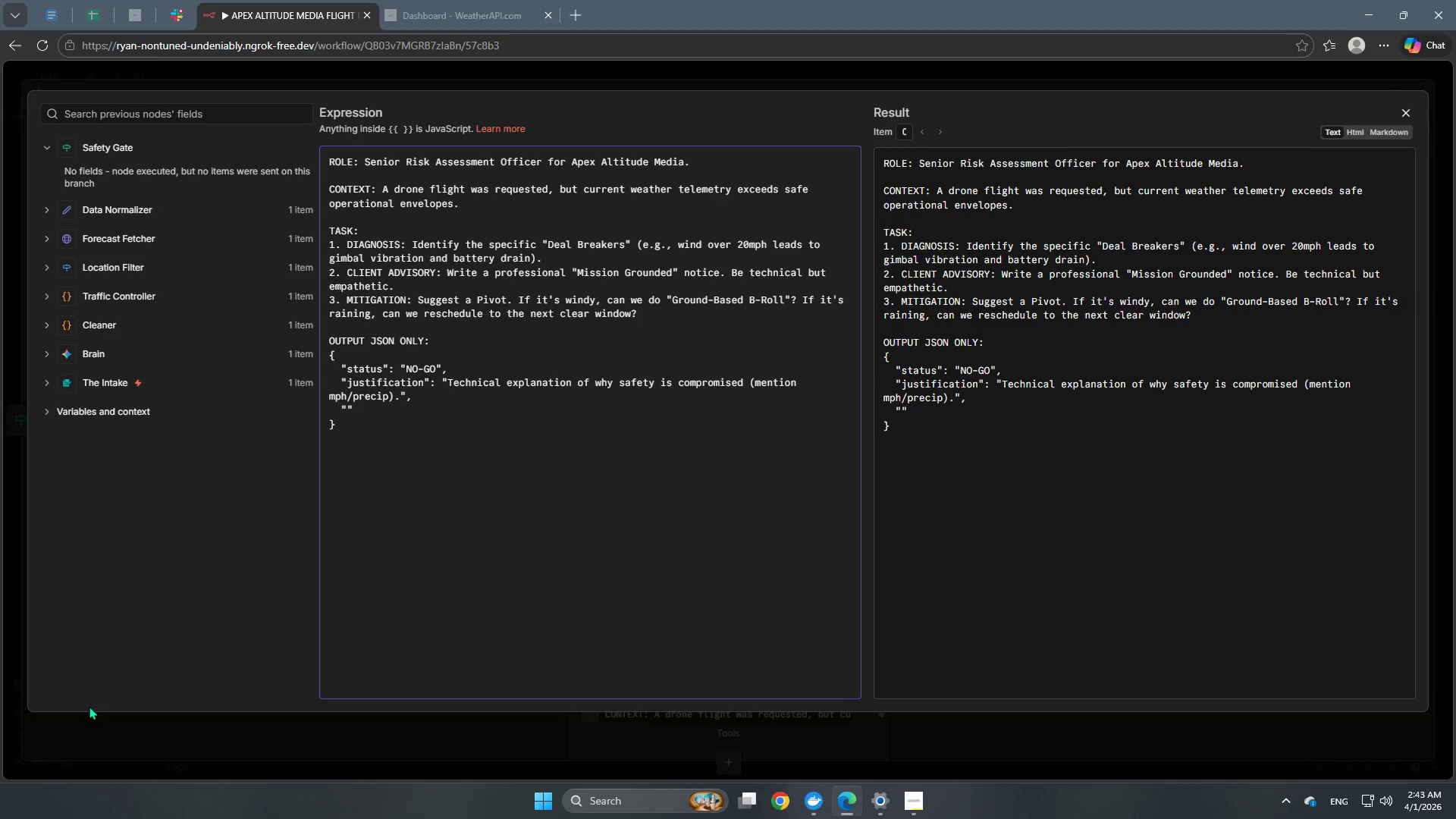 
wait(6.62)
 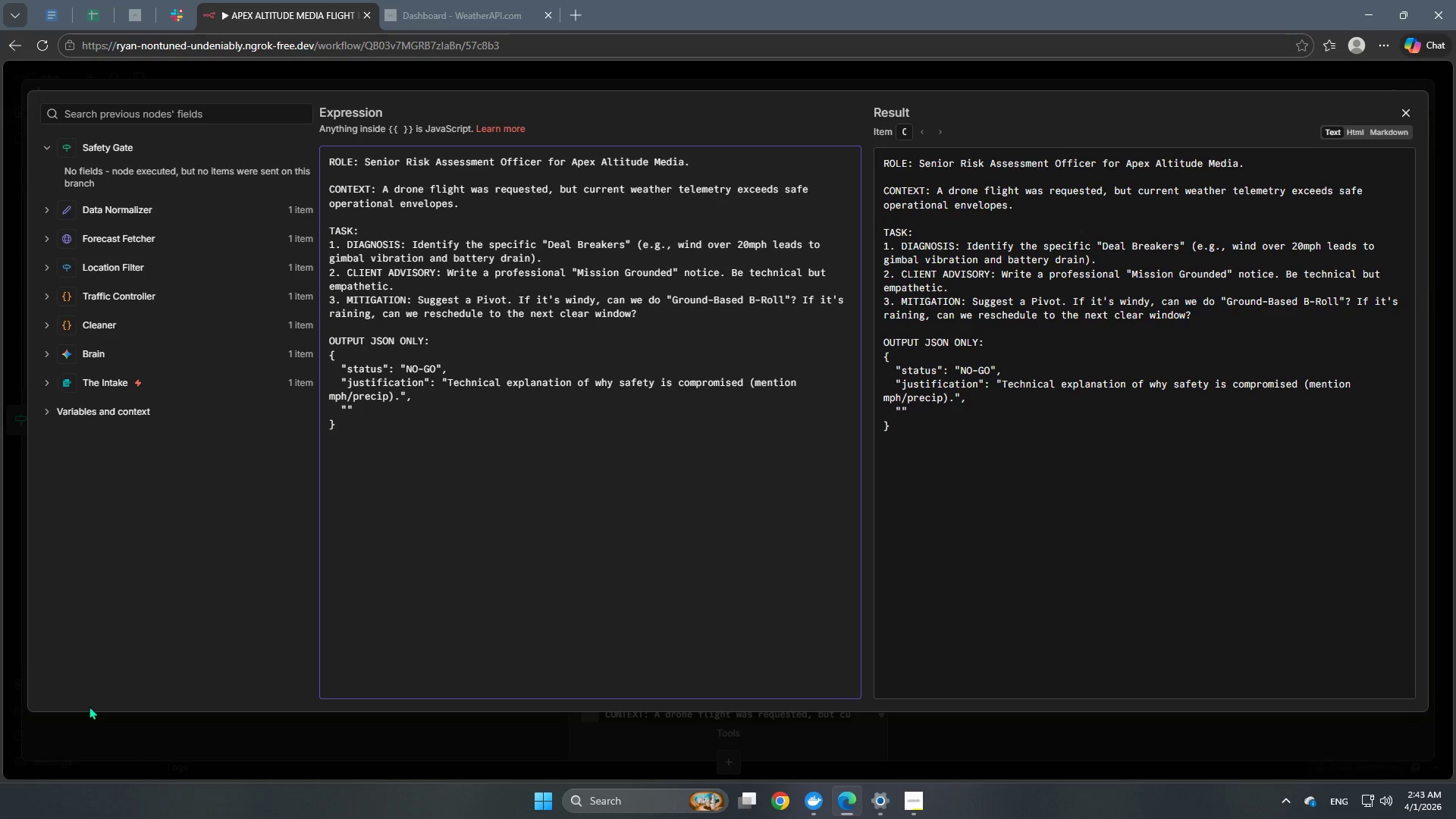 
type("creative_strategy)
 